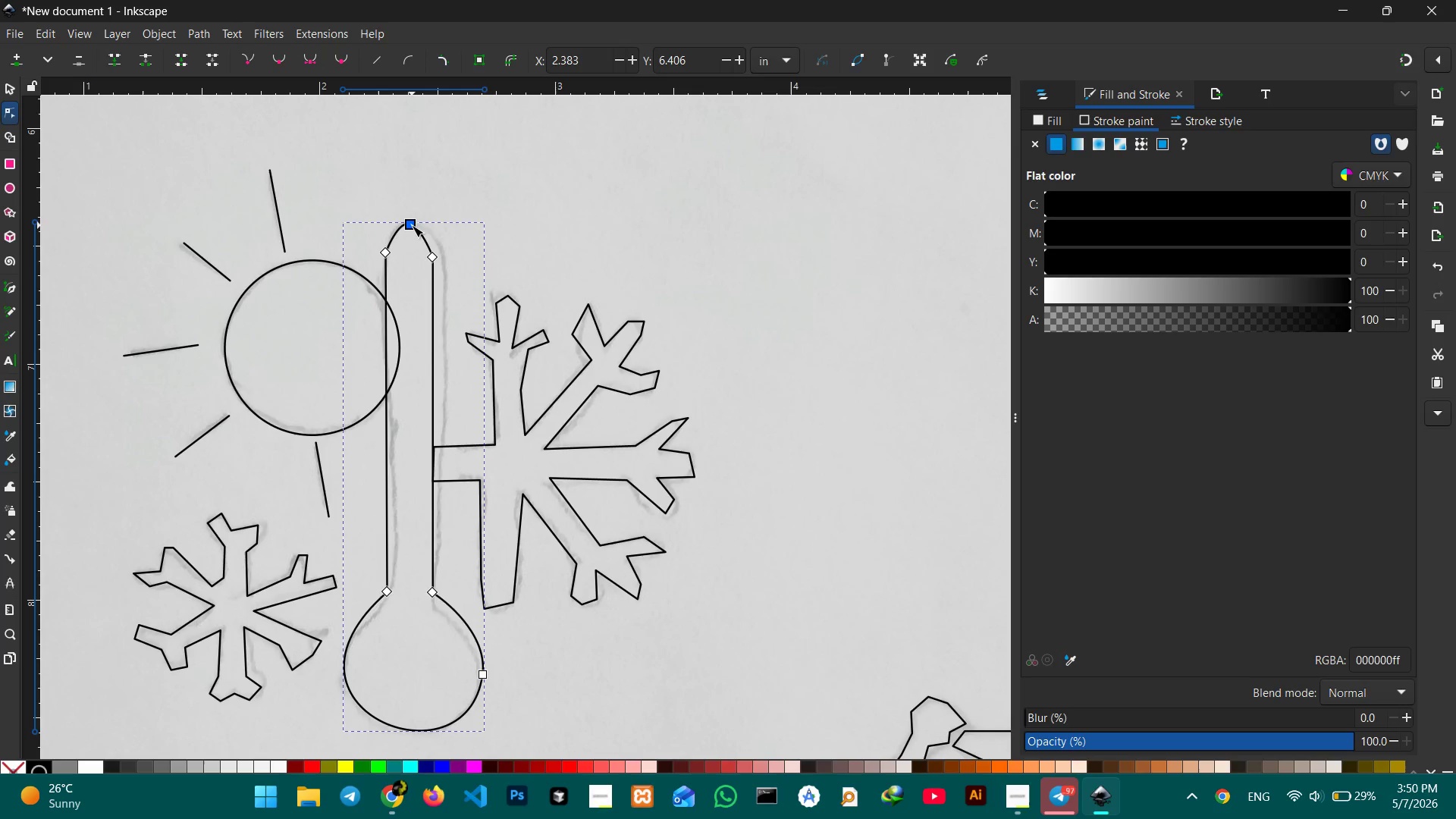 
double_click([412, 225])
 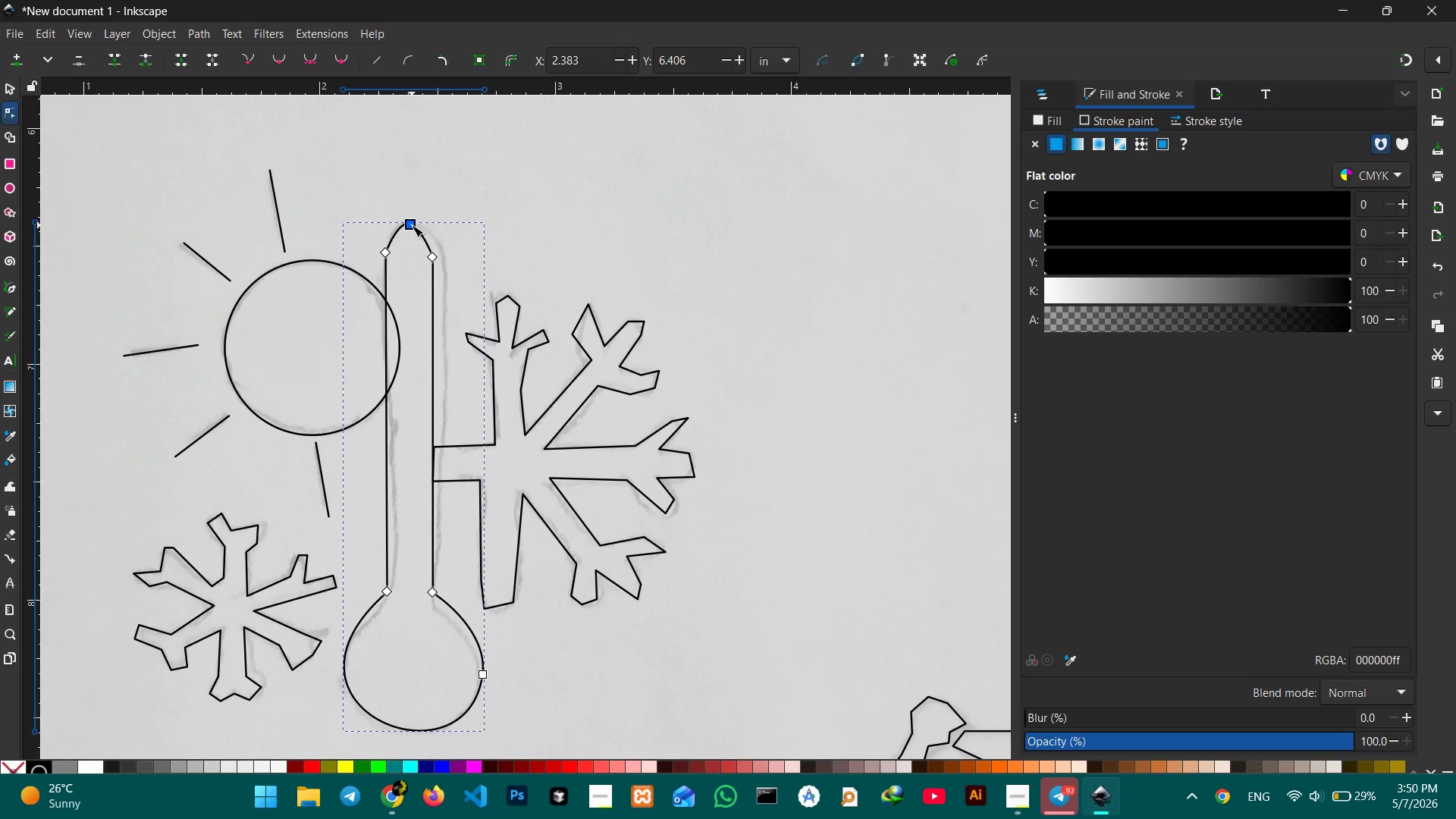 
triple_click([412, 225])
 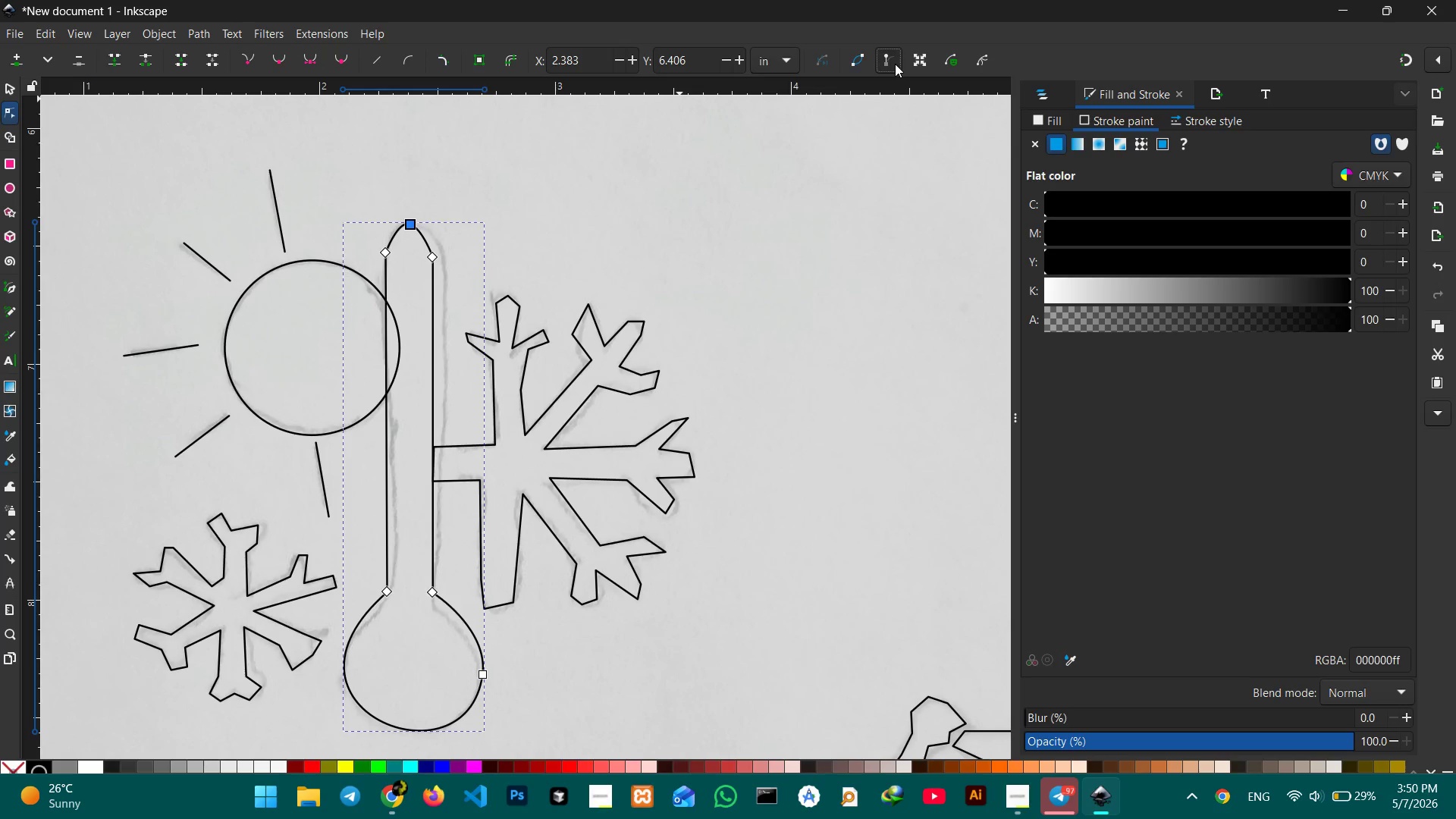 
wait(6.2)
 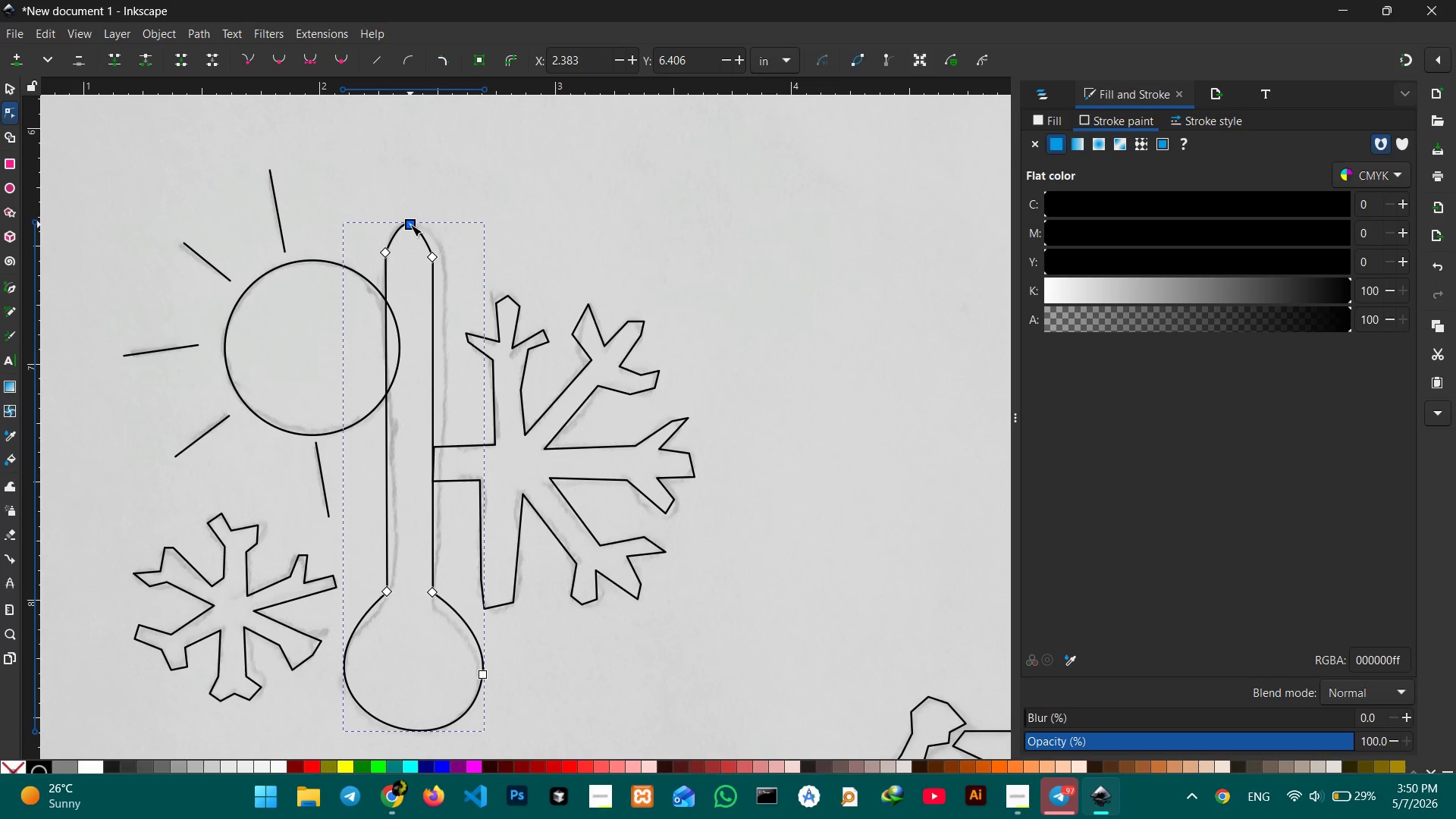 
left_click_drag(start_coordinate=[426, 230], to_coordinate=[435, 227])
 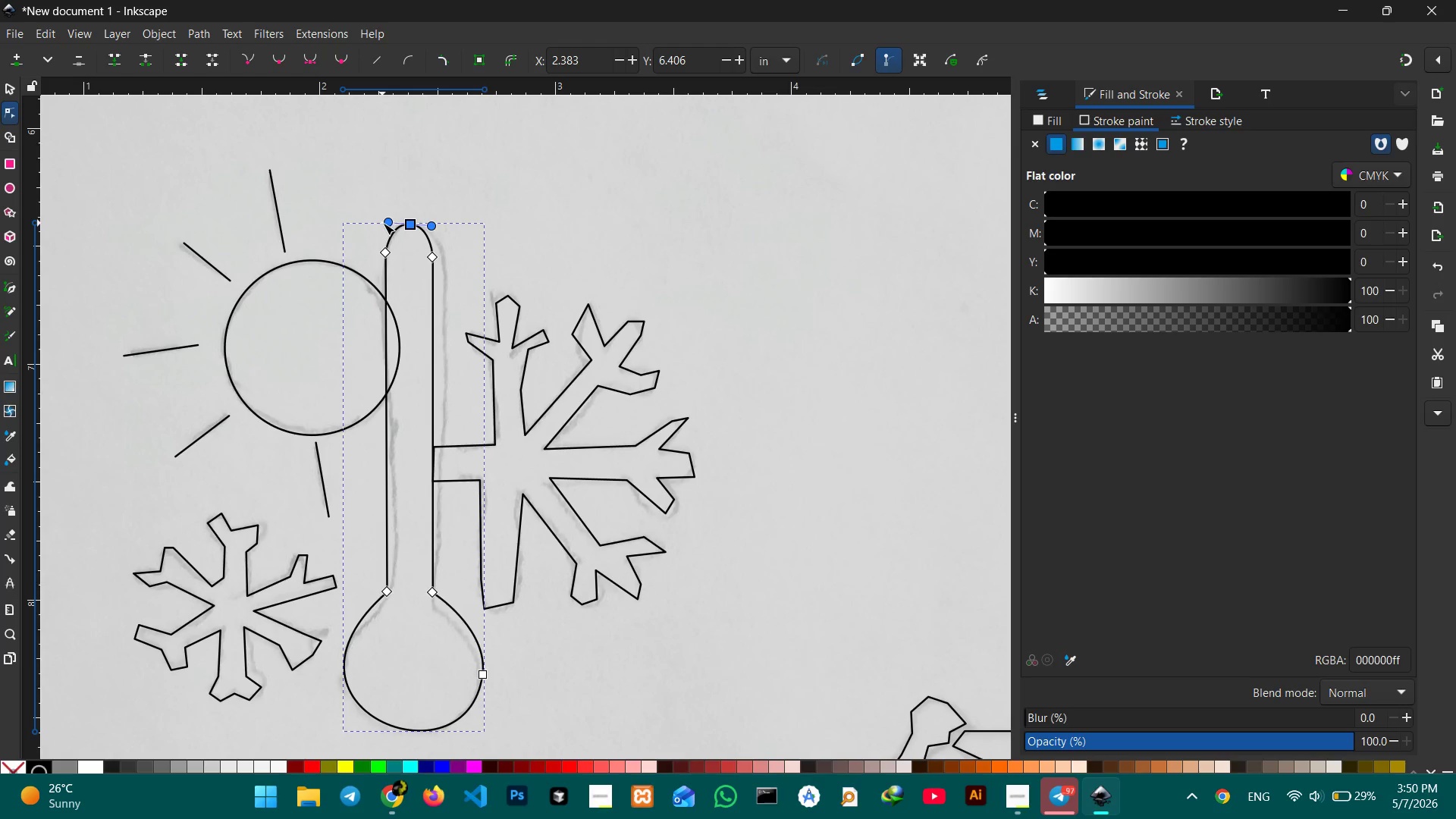 
left_click_drag(start_coordinate=[384, 222], to_coordinate=[378, 225])
 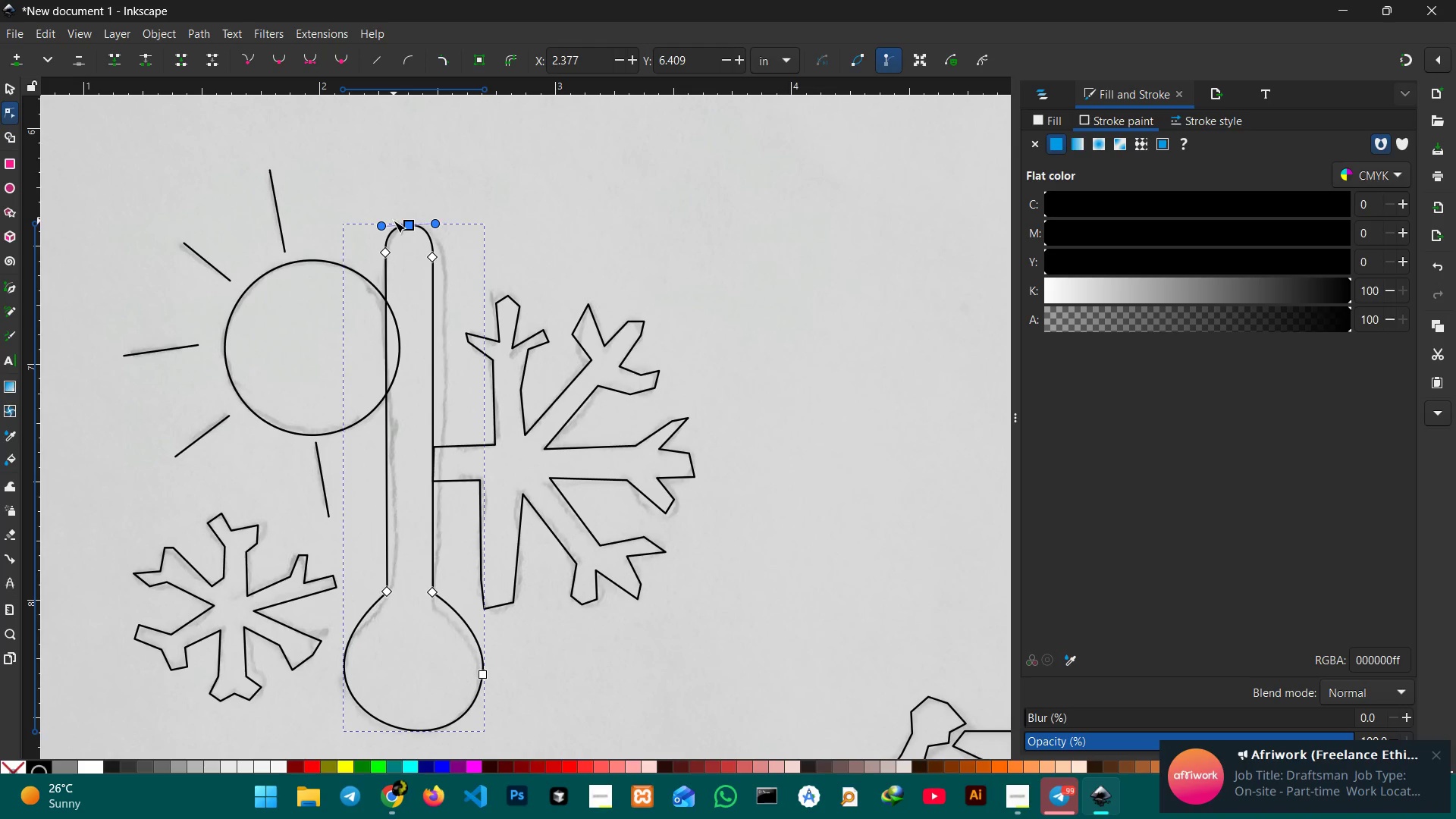 
left_click_drag(start_coordinate=[375, 224], to_coordinate=[376, 218])
 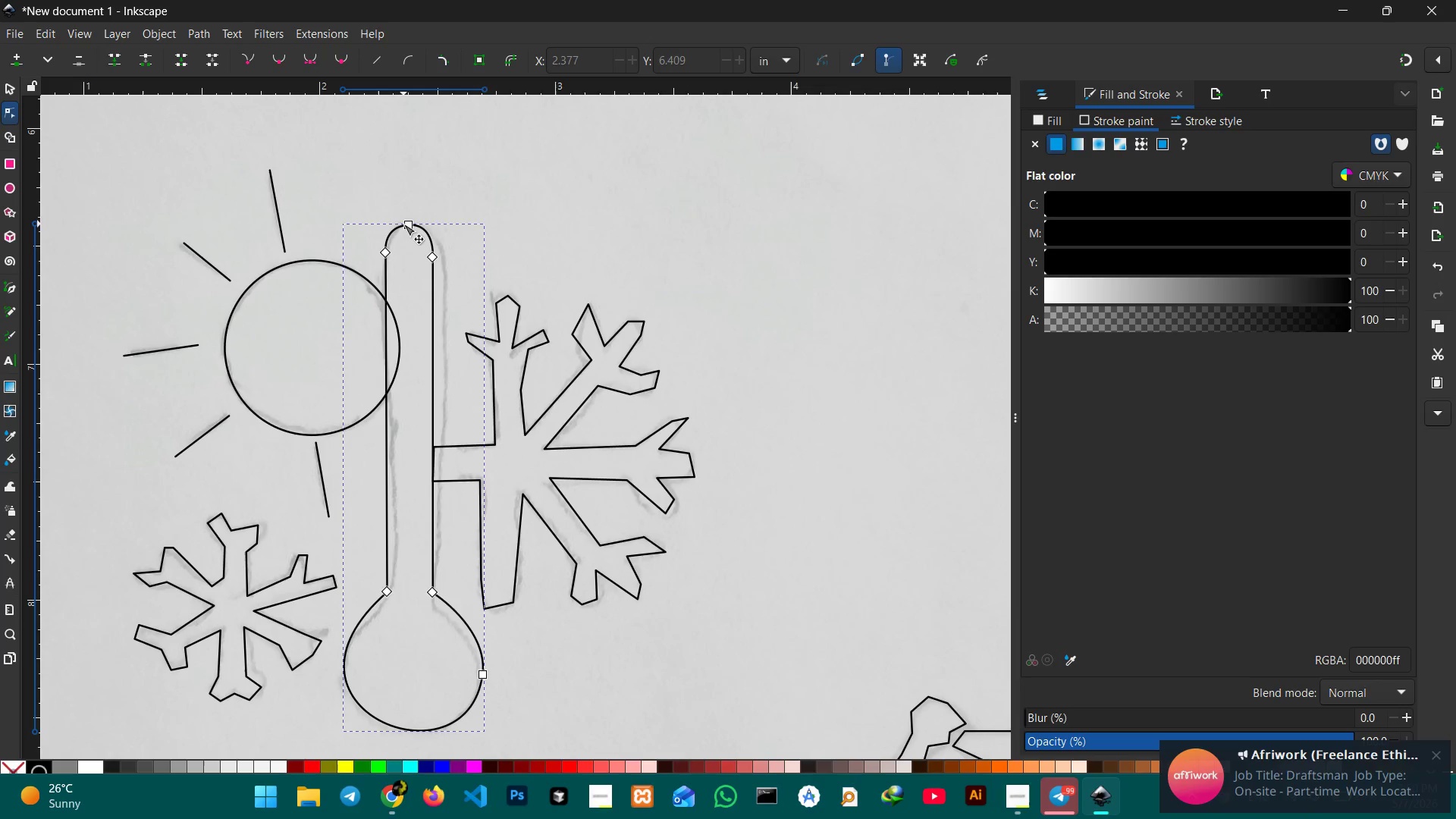 
left_click([403, 224])
 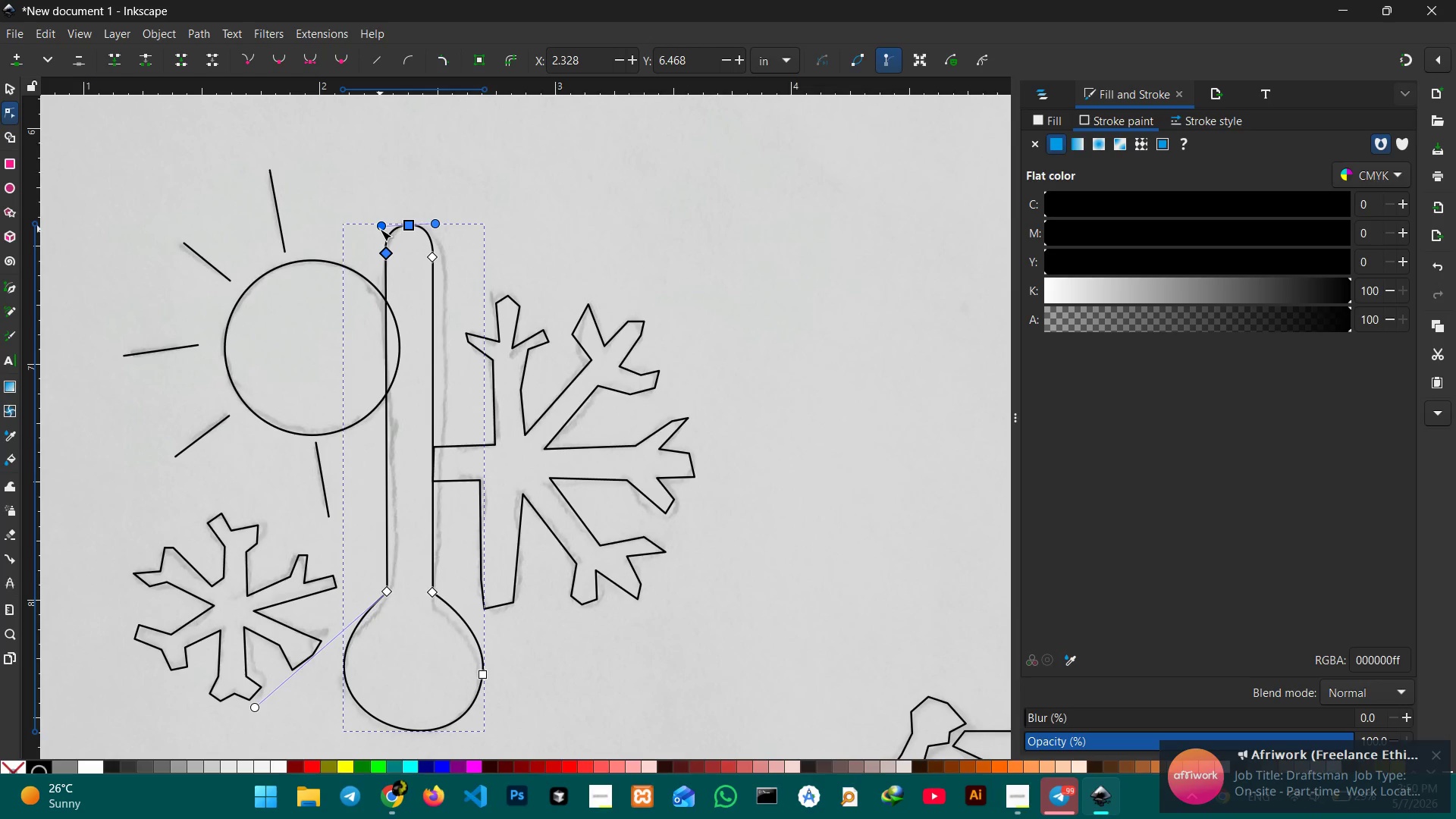 
left_click([380, 228])
 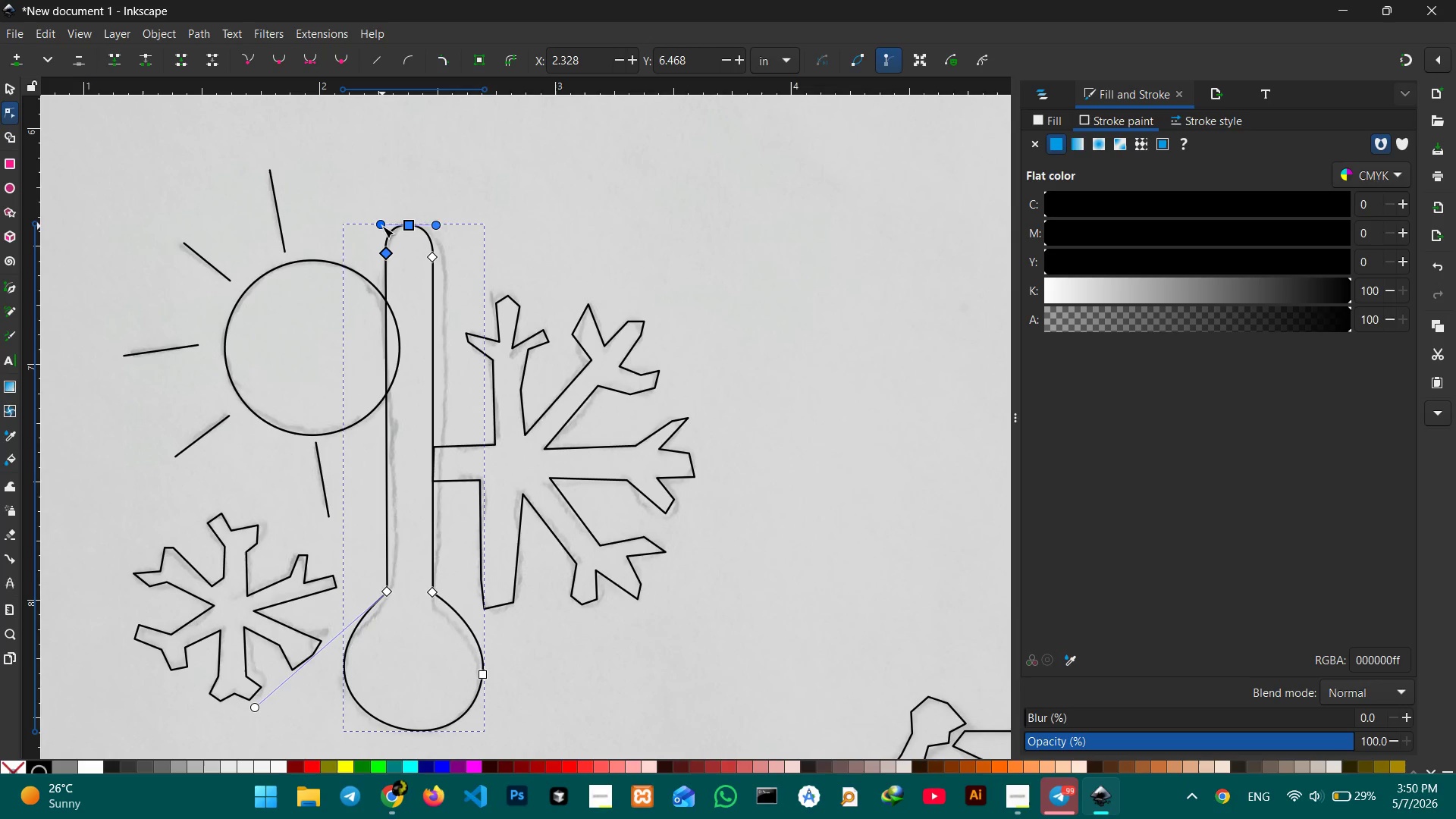 
left_click([457, 258])
 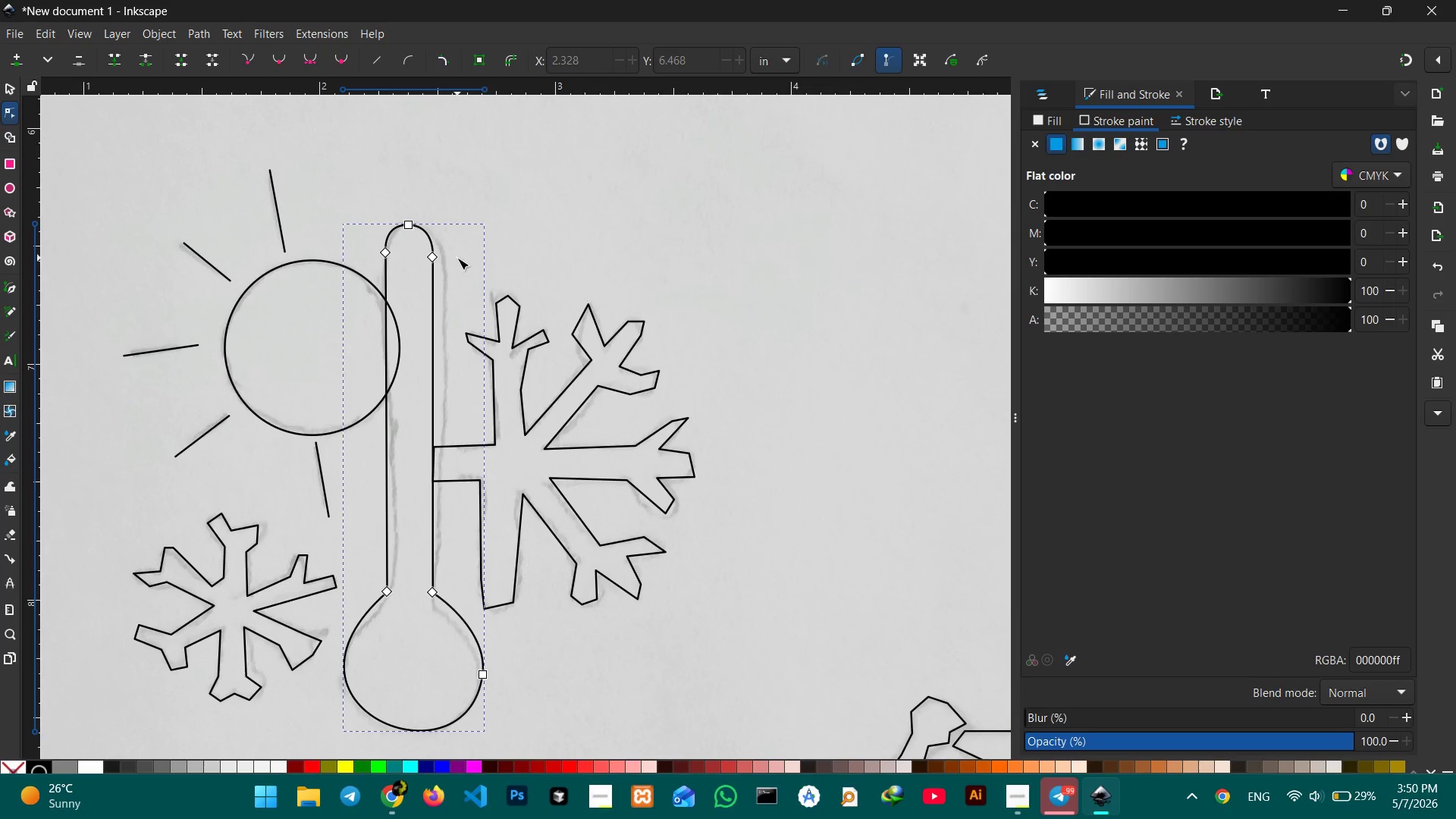 
double_click([457, 258])
 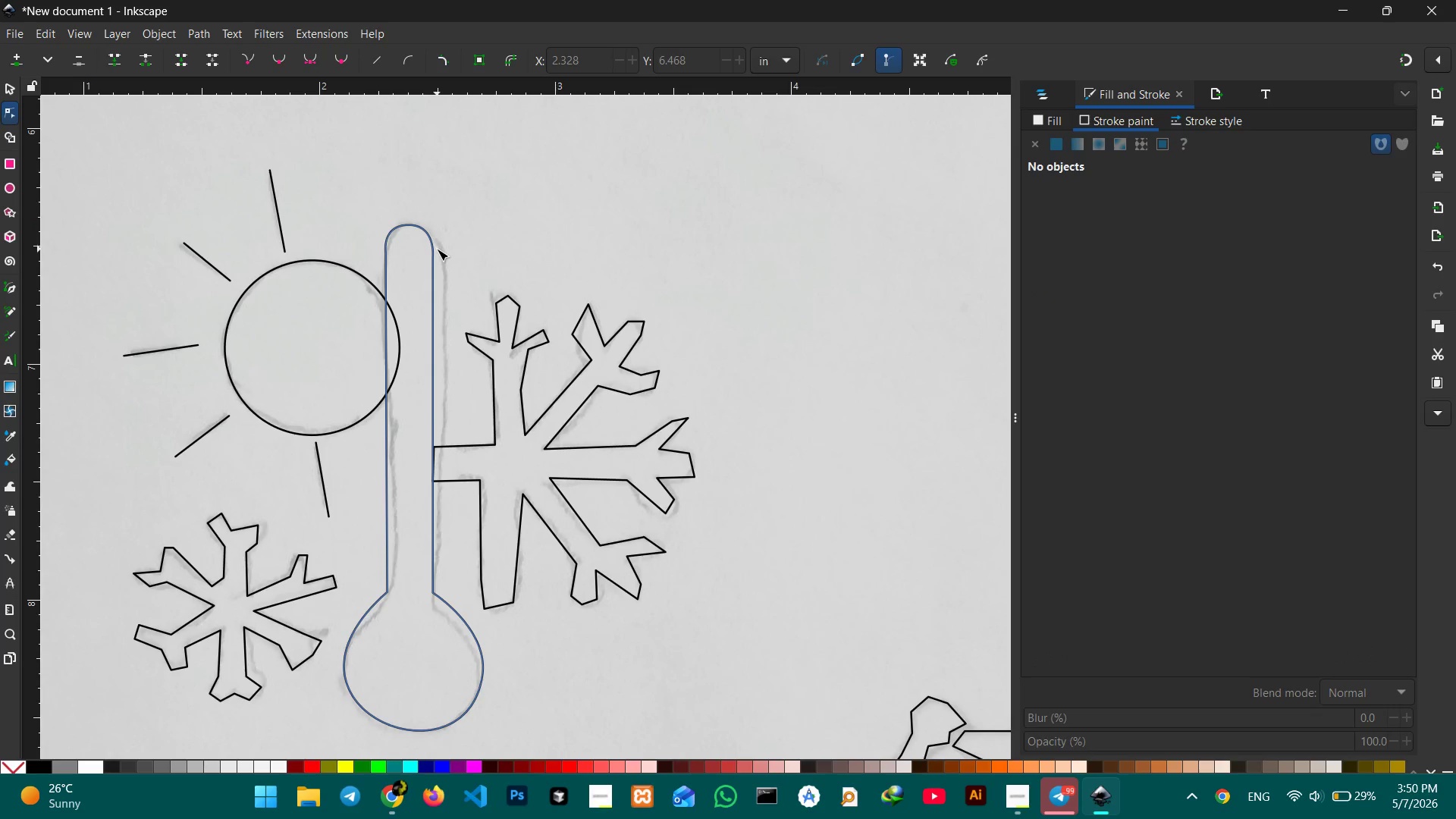 
left_click([437, 249])
 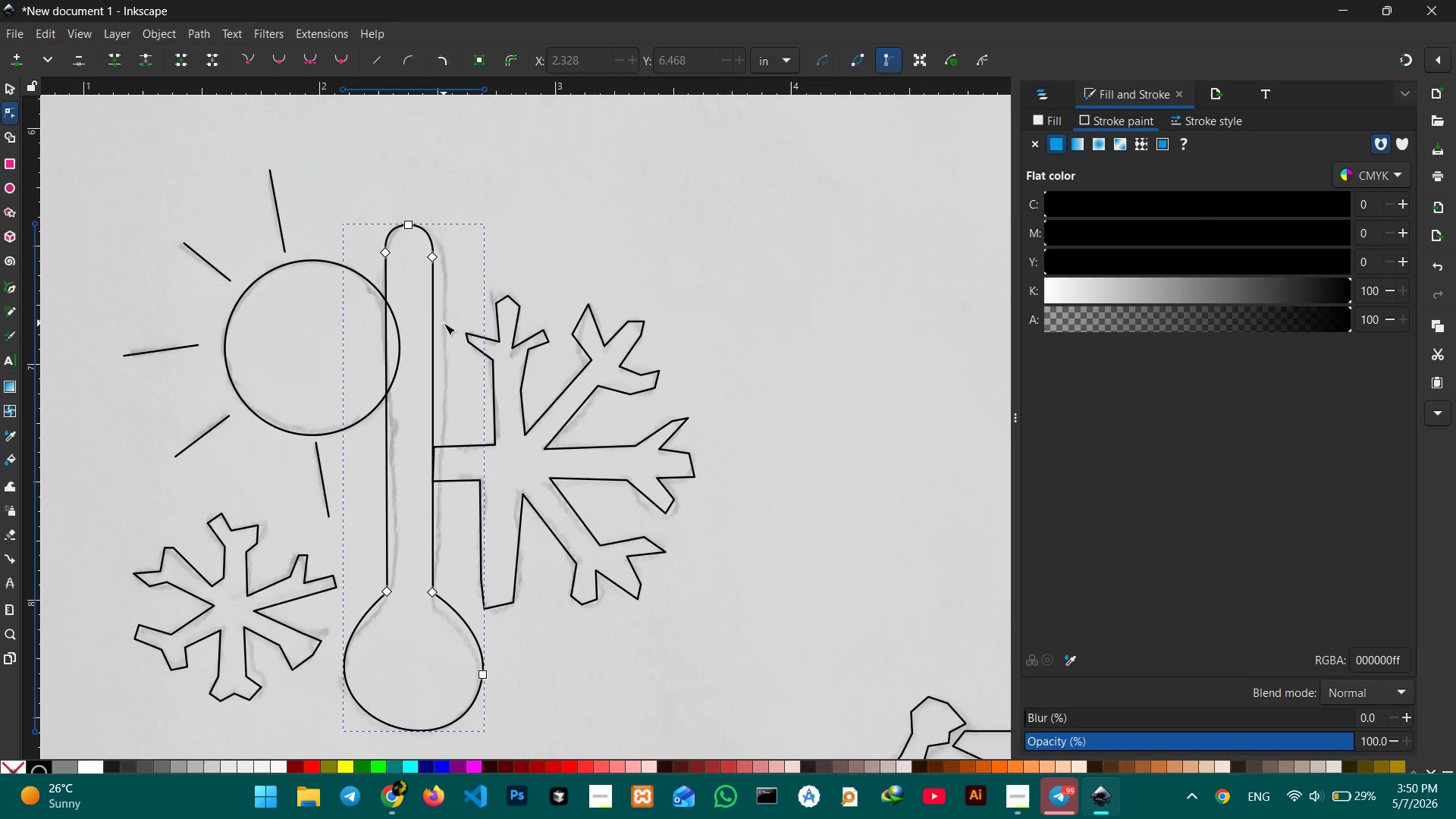 
scroll: coordinate [444, 323], scroll_direction: down, amount: 2.0
 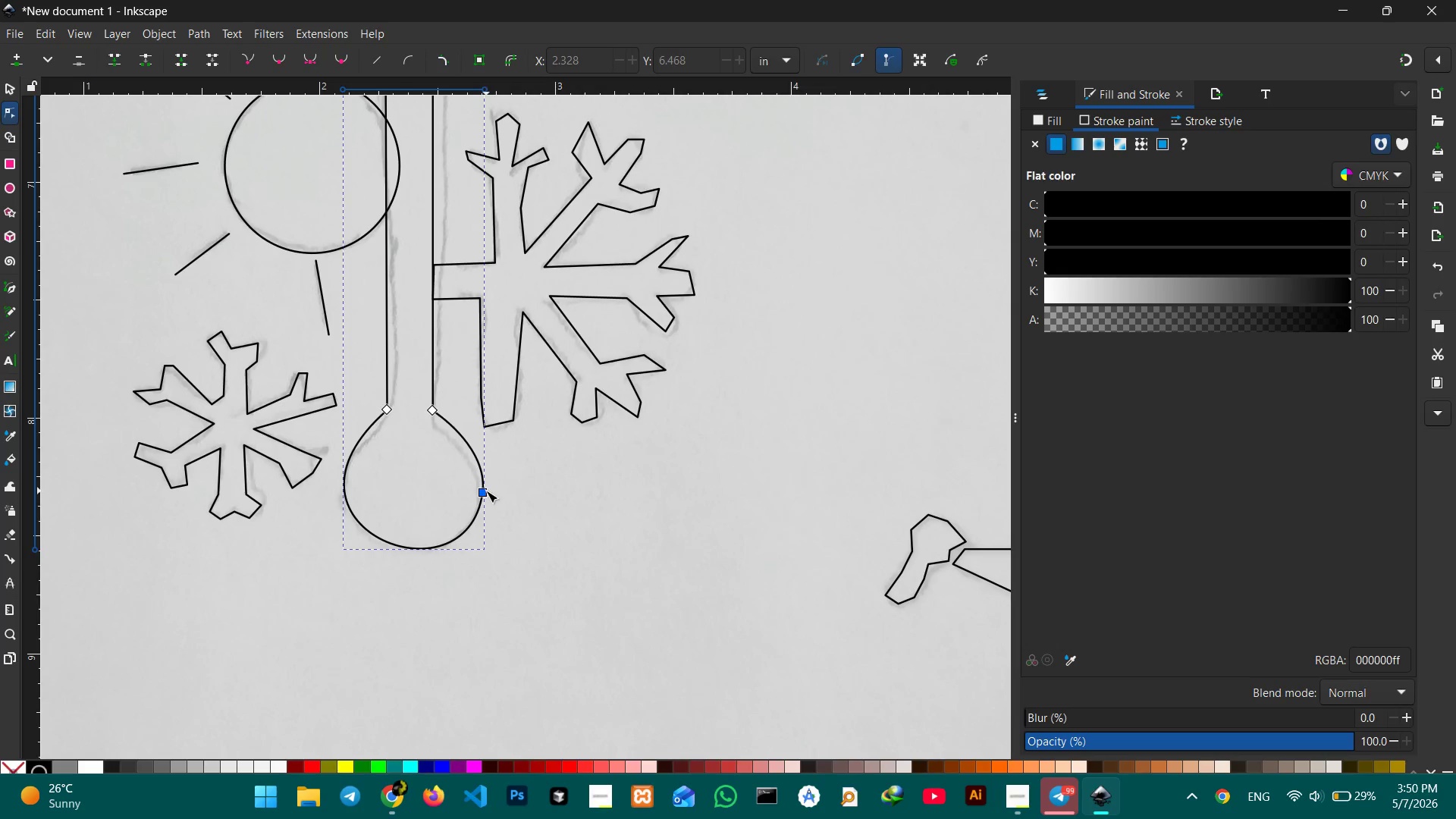 
left_click([485, 491])
 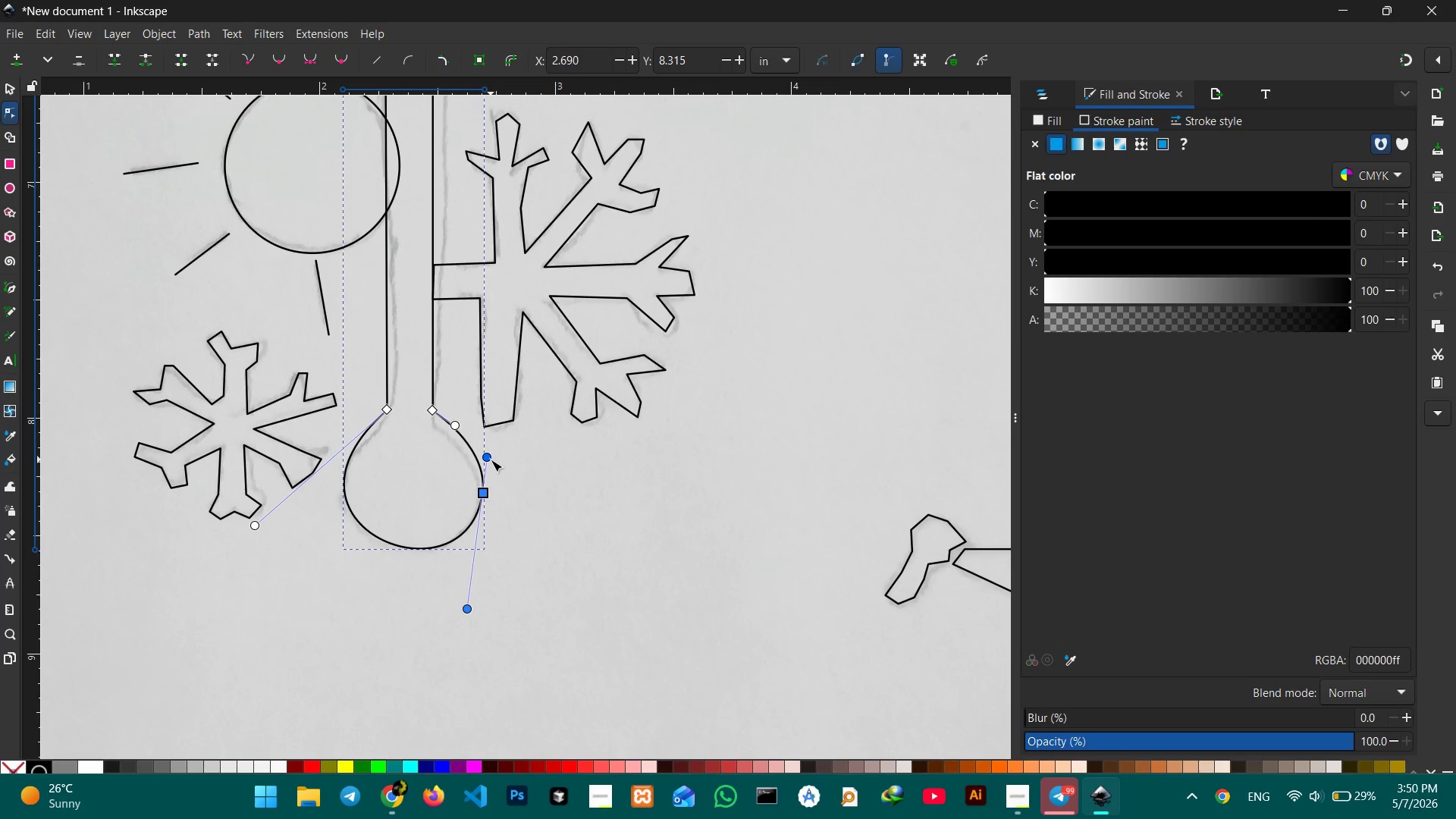 
left_click_drag(start_coordinate=[491, 460], to_coordinate=[492, 453])
 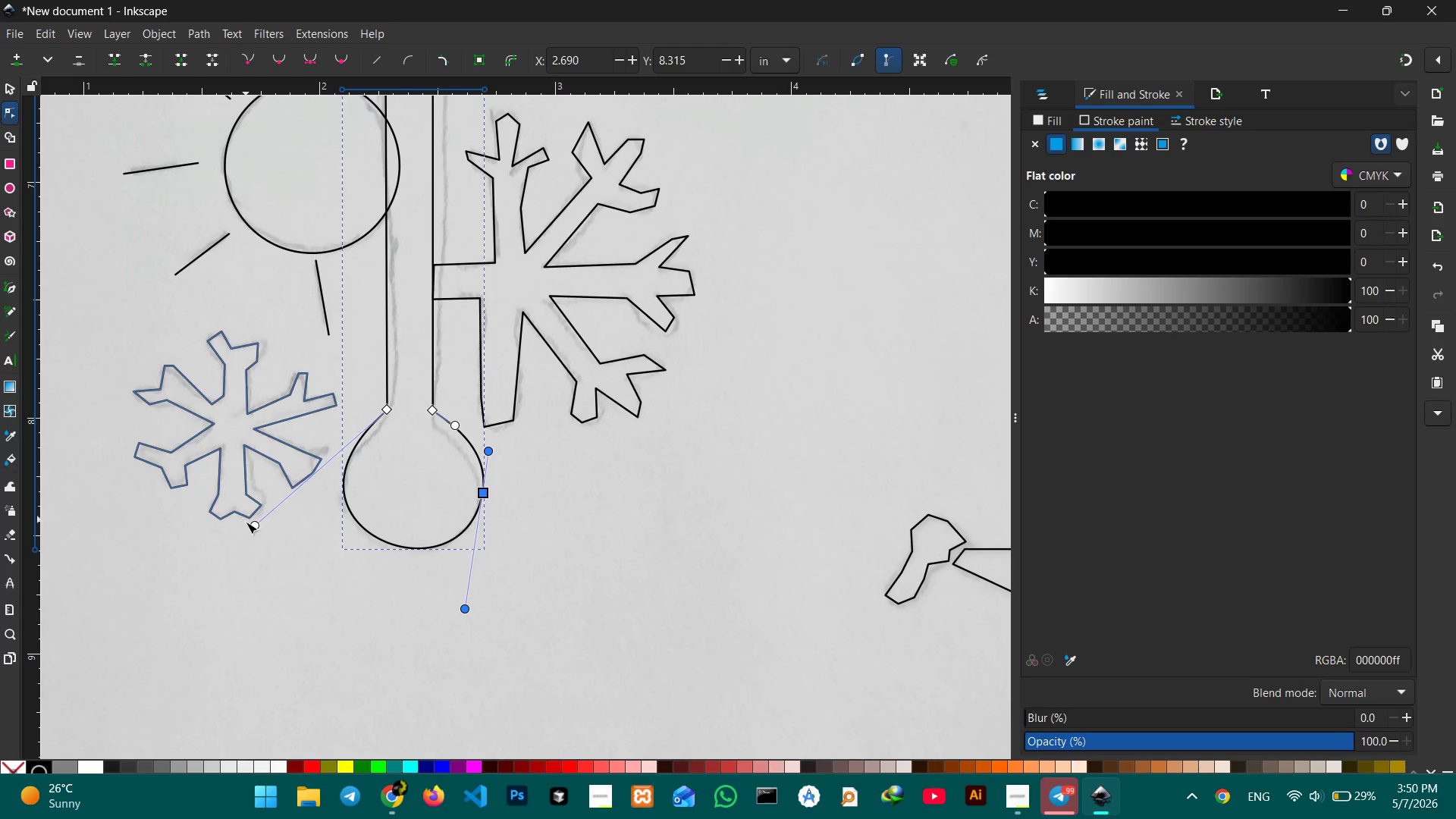 
left_click_drag(start_coordinate=[249, 525], to_coordinate=[268, 494])
 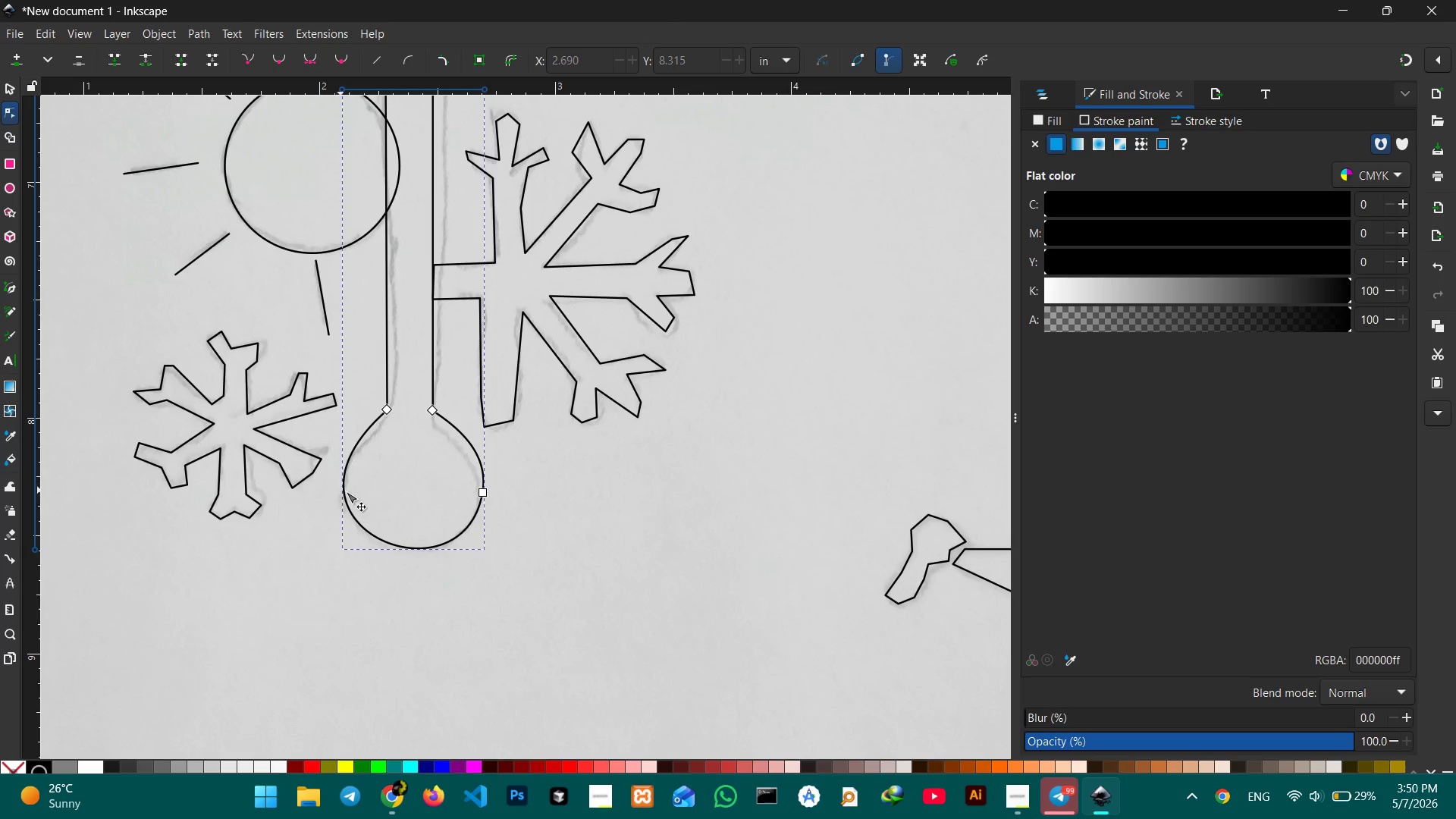 
left_click([346, 491])
 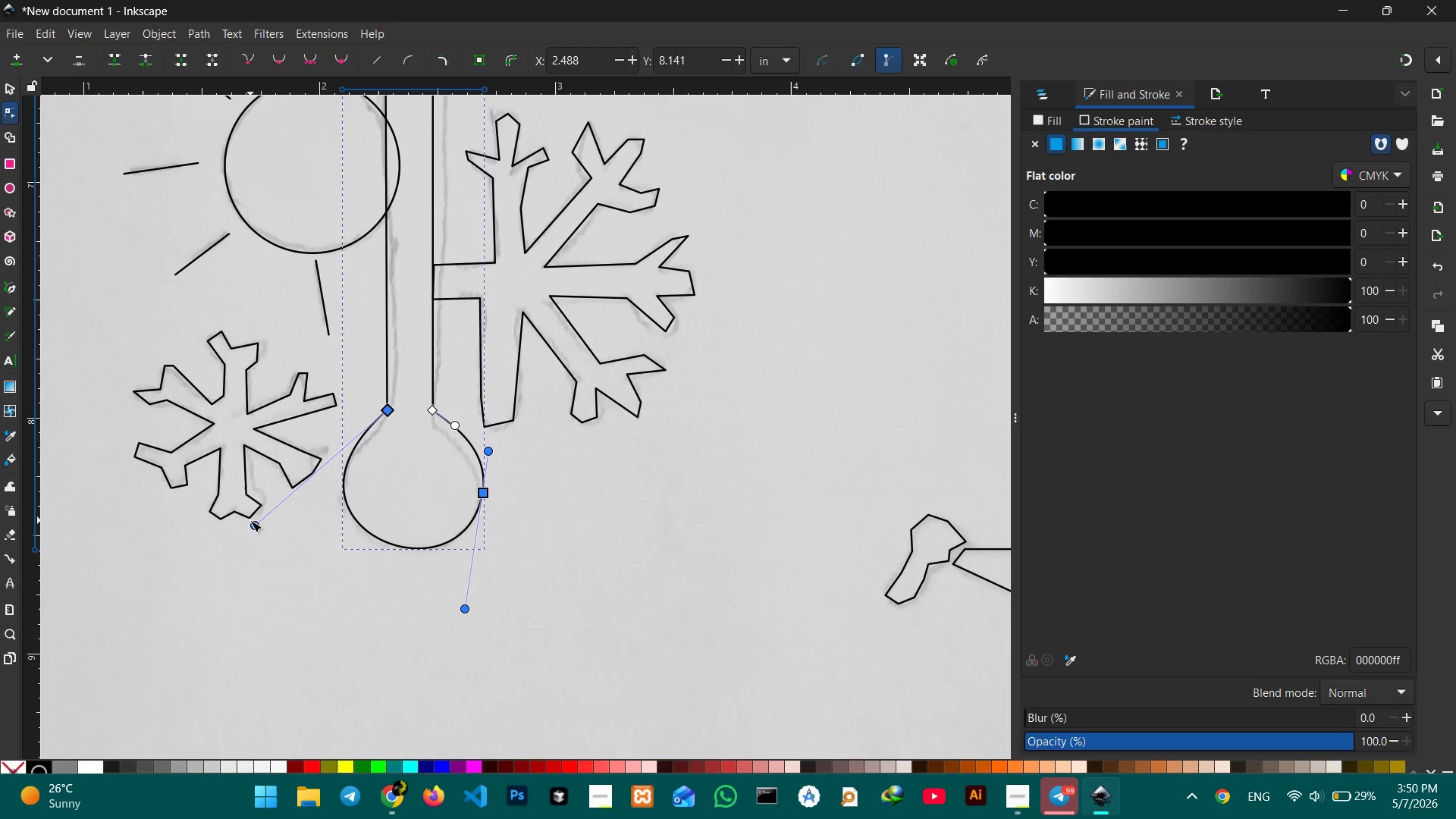 
left_click_drag(start_coordinate=[252, 524], to_coordinate=[299, 482])
 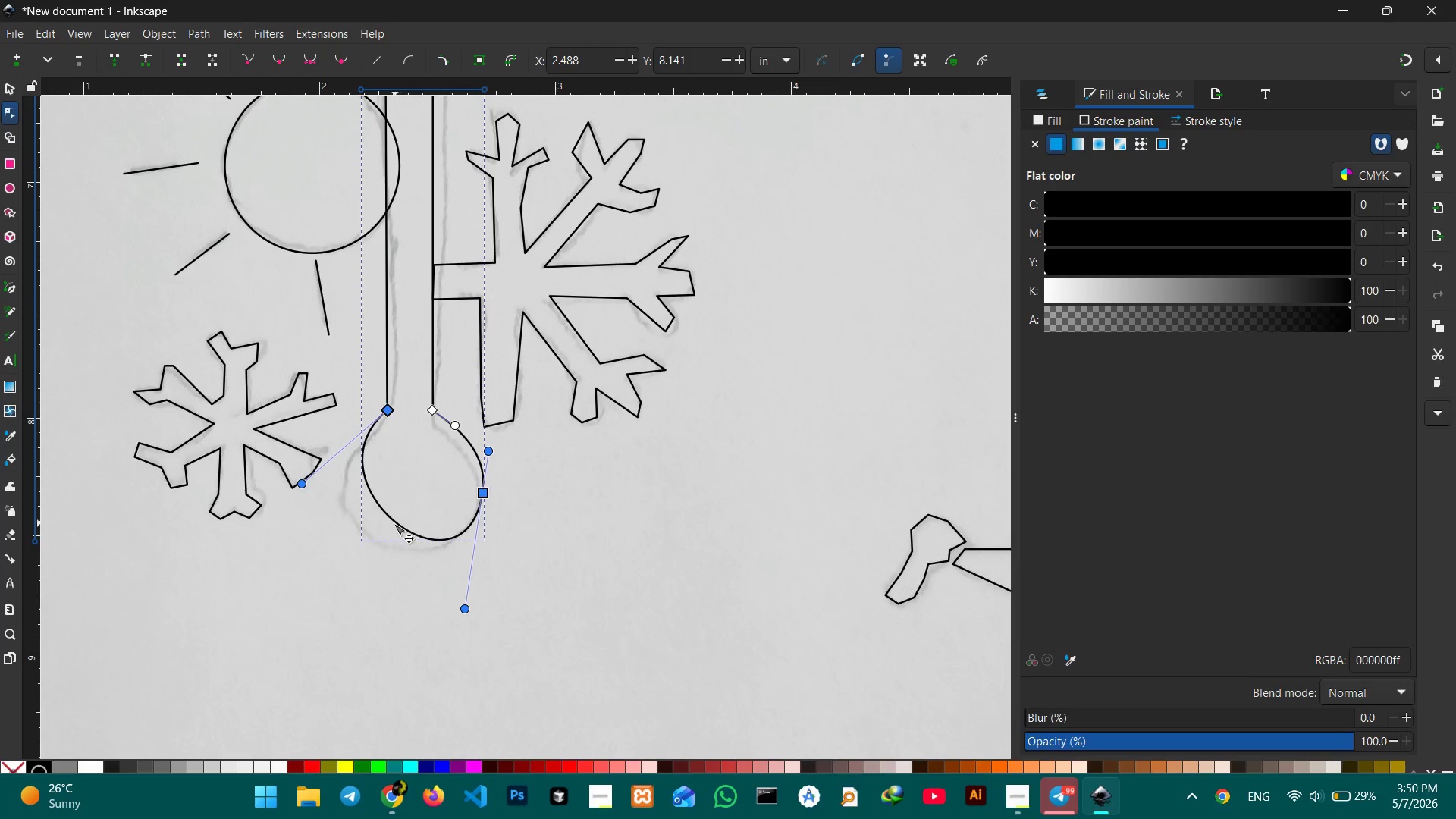 
left_click_drag(start_coordinate=[394, 523], to_coordinate=[363, 544])
 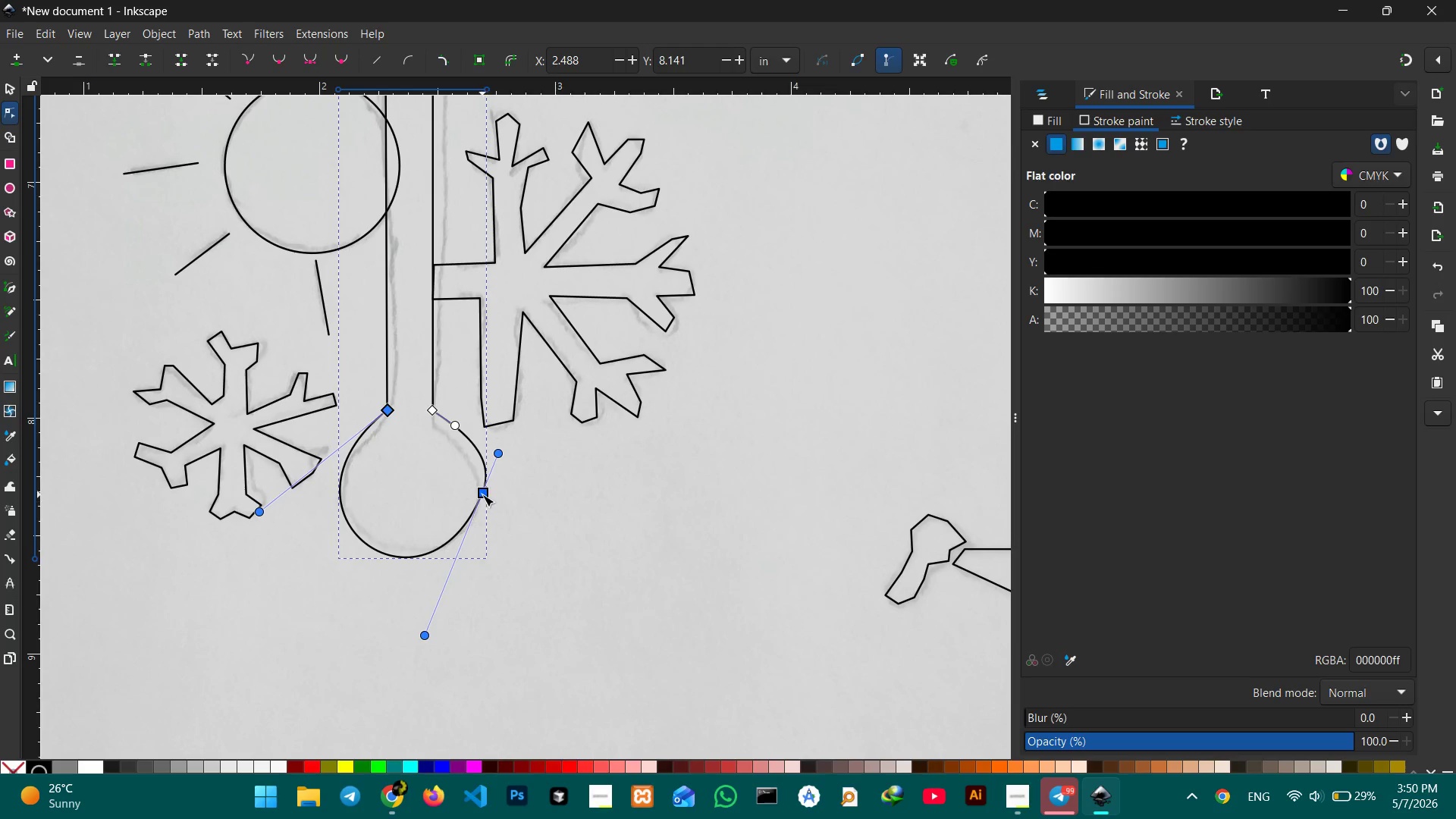 
left_click_drag(start_coordinate=[482, 494], to_coordinate=[479, 515])
 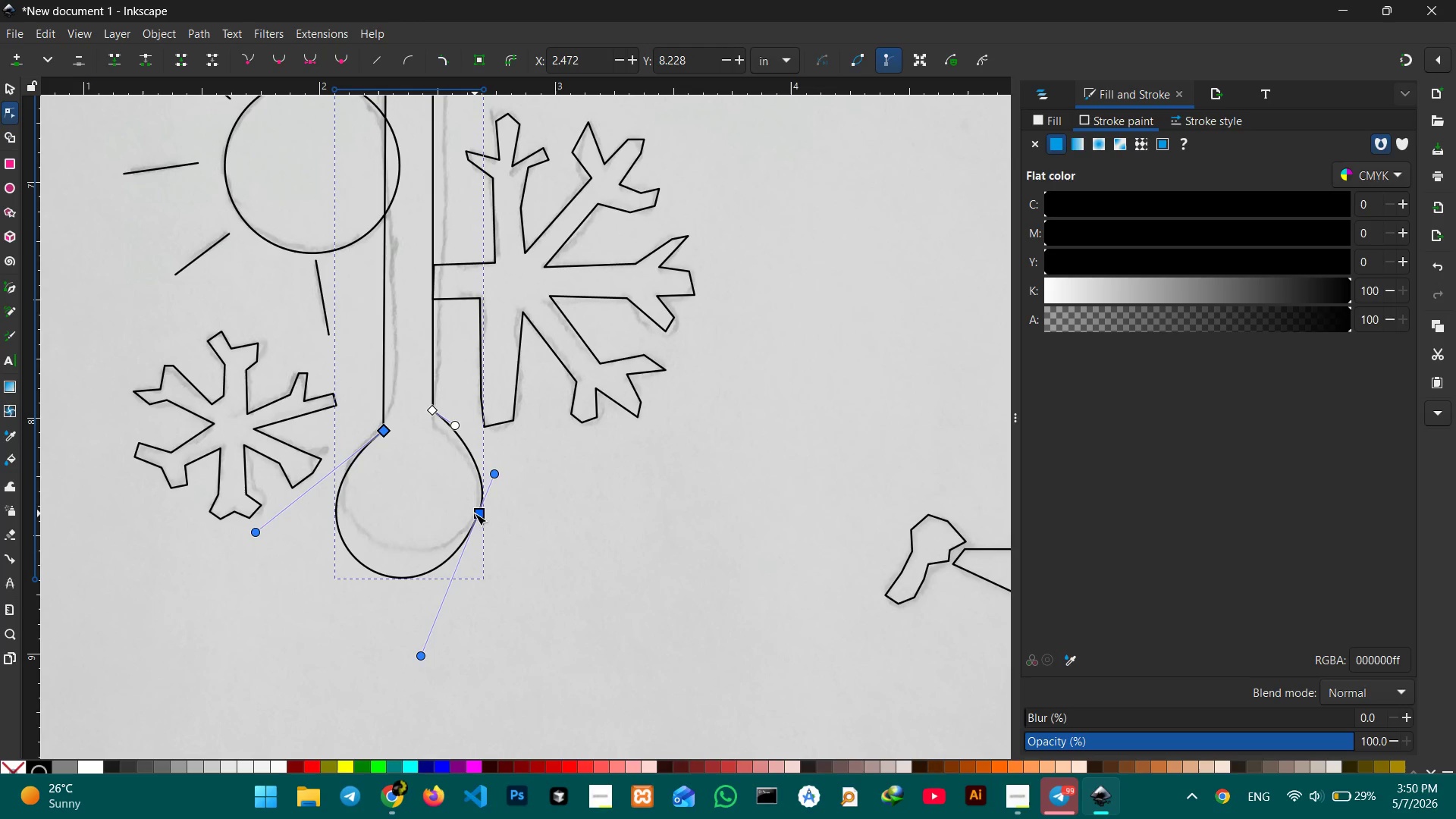 
key(Control+Z)
 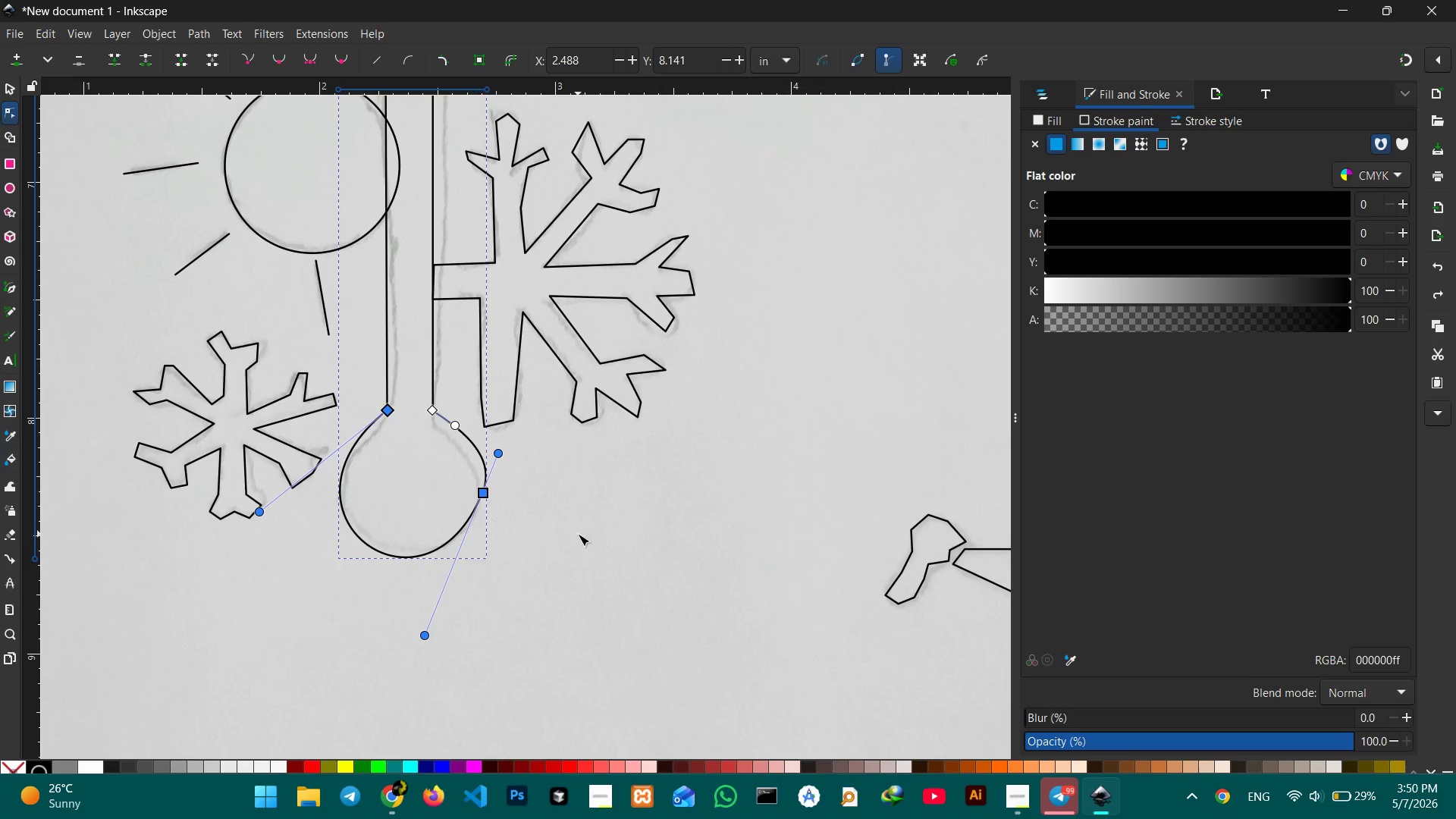 
left_click([578, 534])
 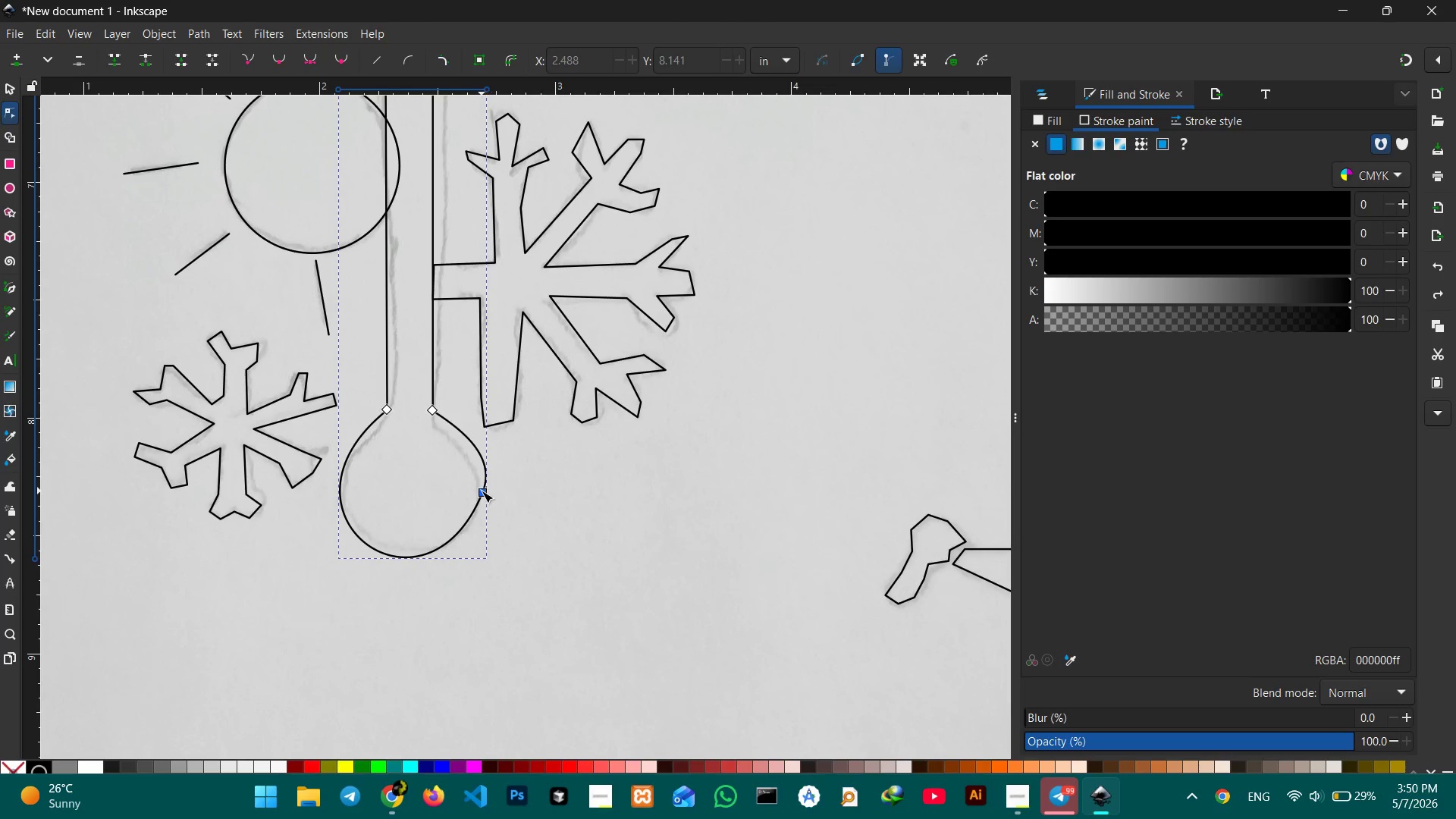 
left_click([482, 491])
 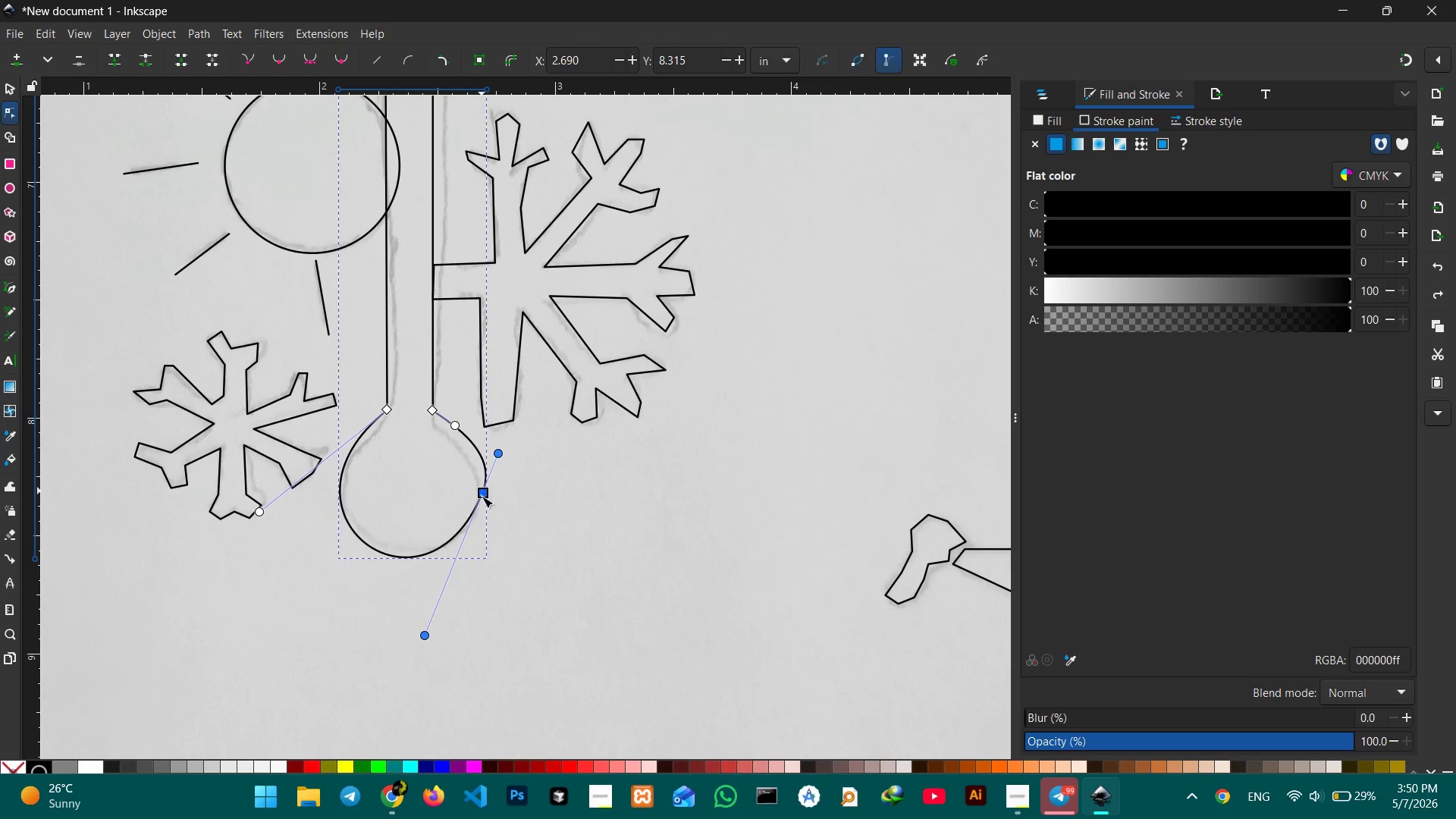 
left_click_drag(start_coordinate=[482, 491], to_coordinate=[463, 536])
 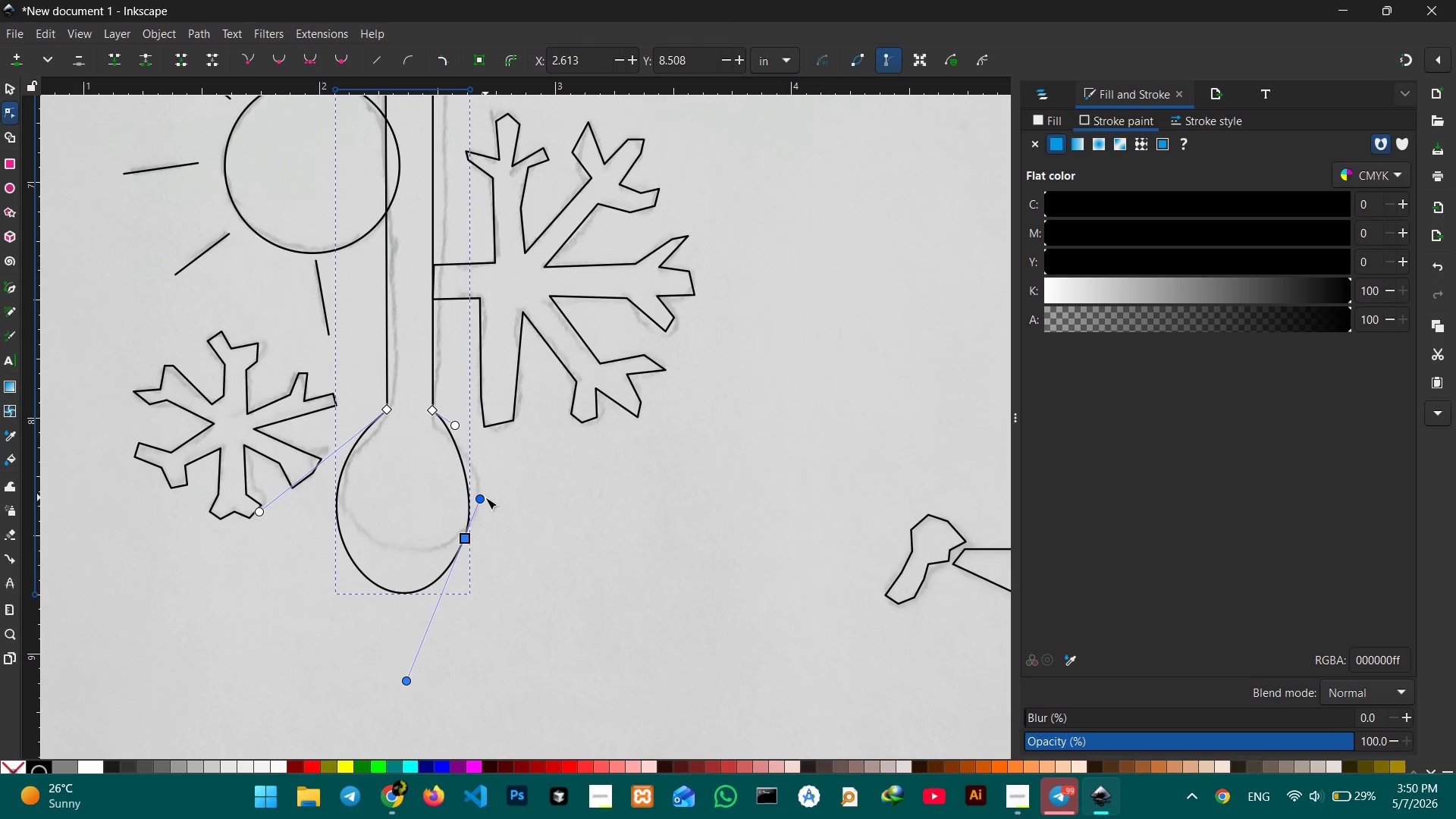 
left_click_drag(start_coordinate=[485, 497], to_coordinate=[485, 530])
 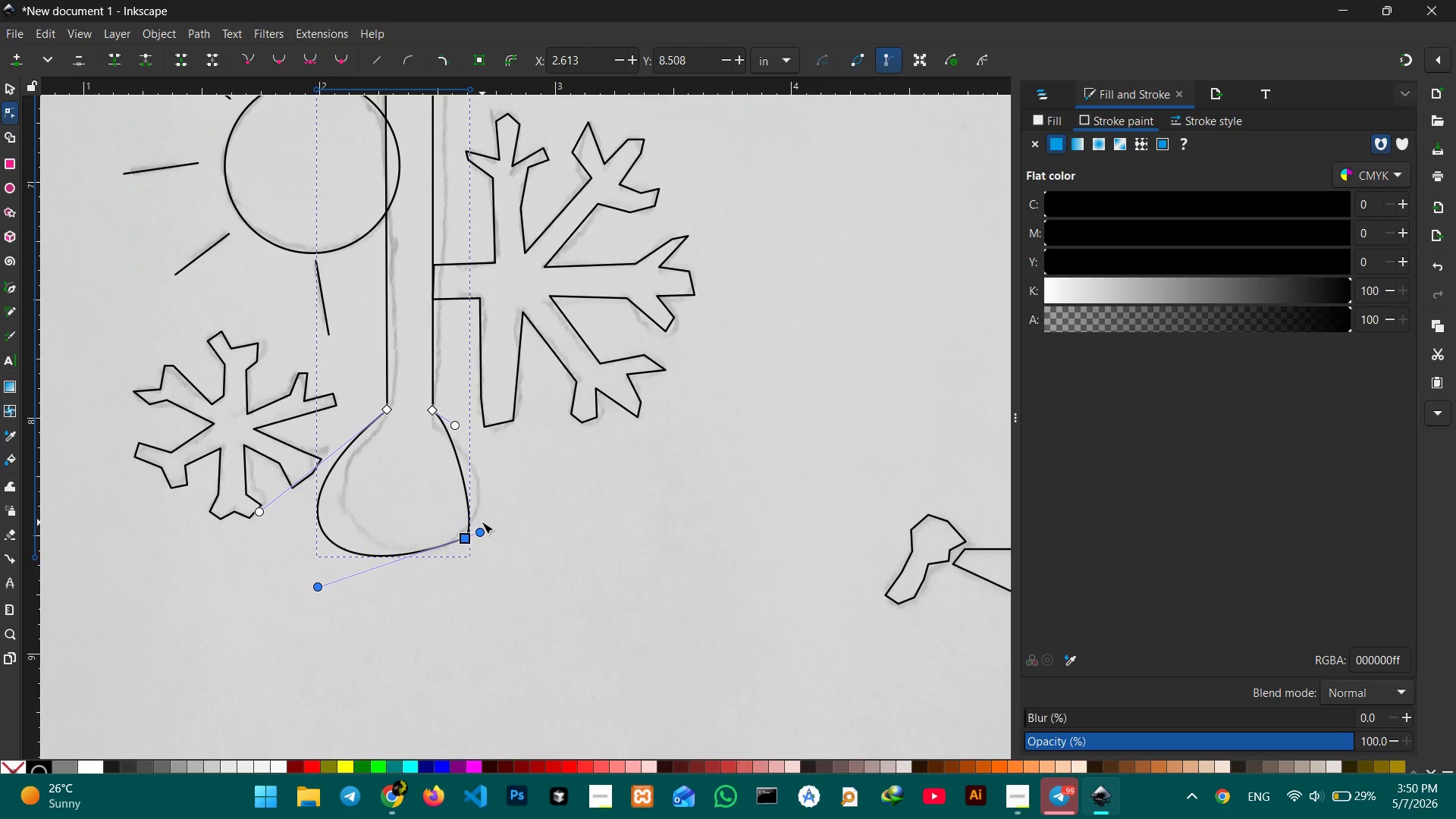 
key(Control+Z)
 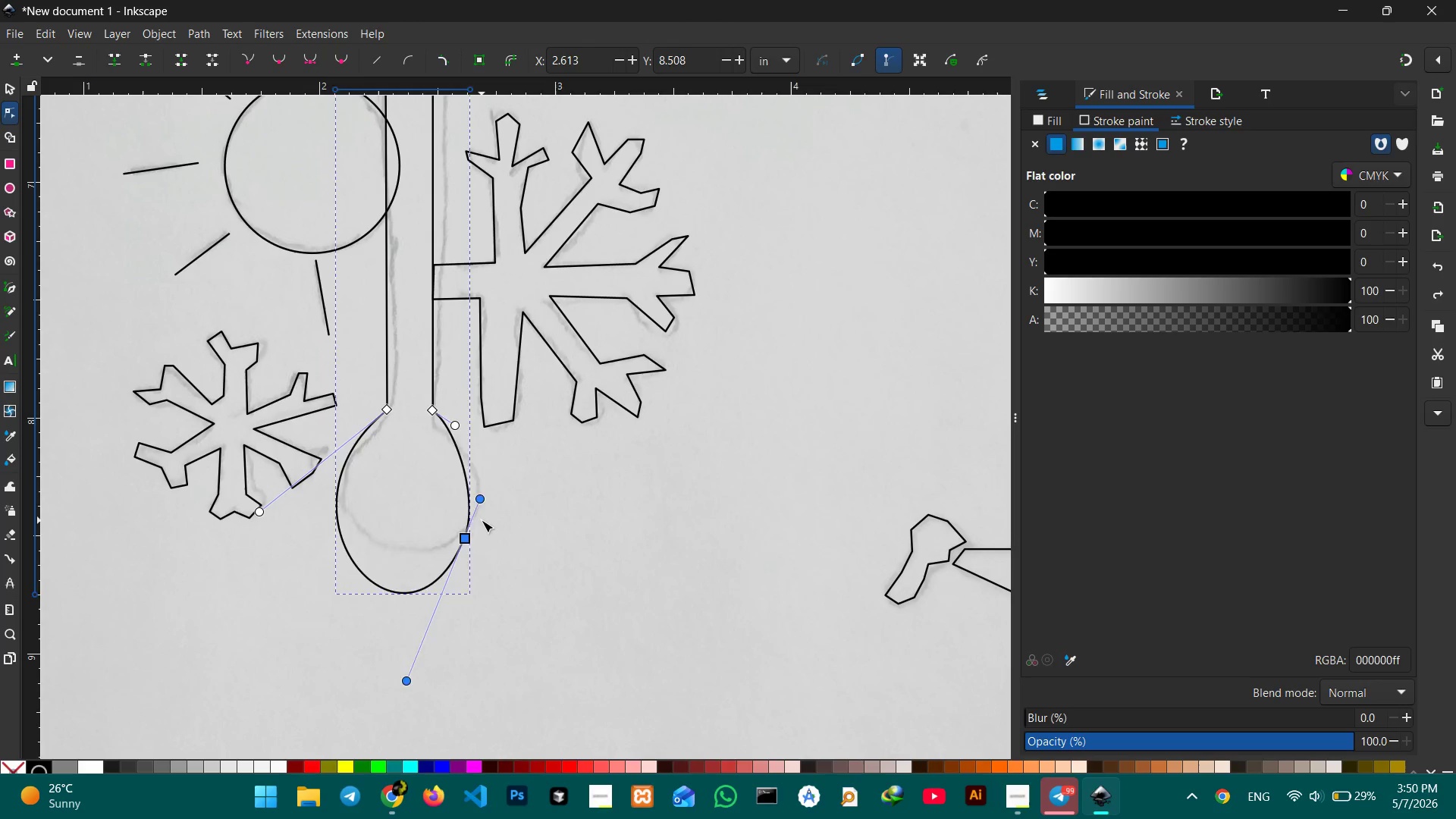 
key(Control+Z)
 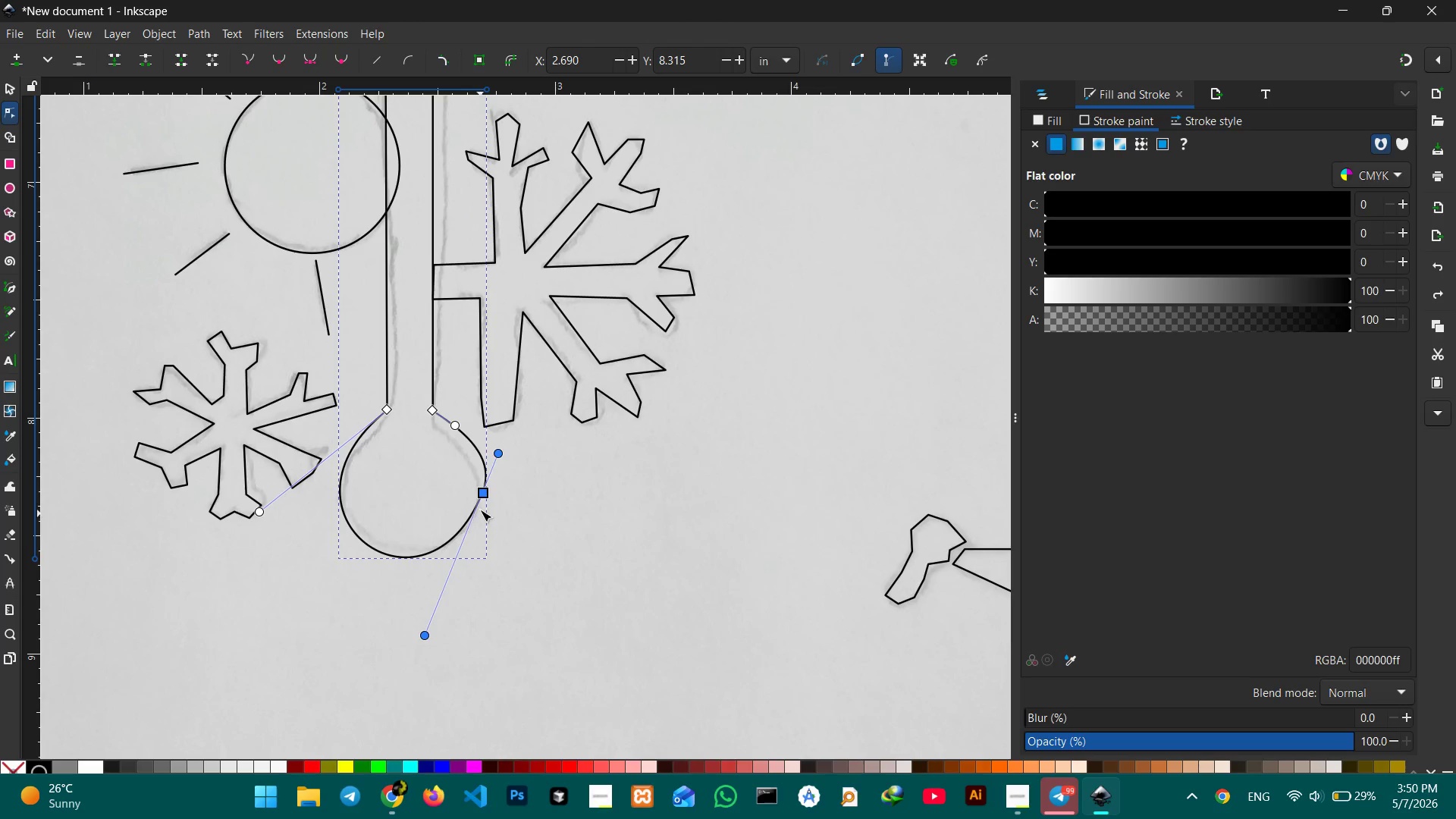 
key(Control+Z)
 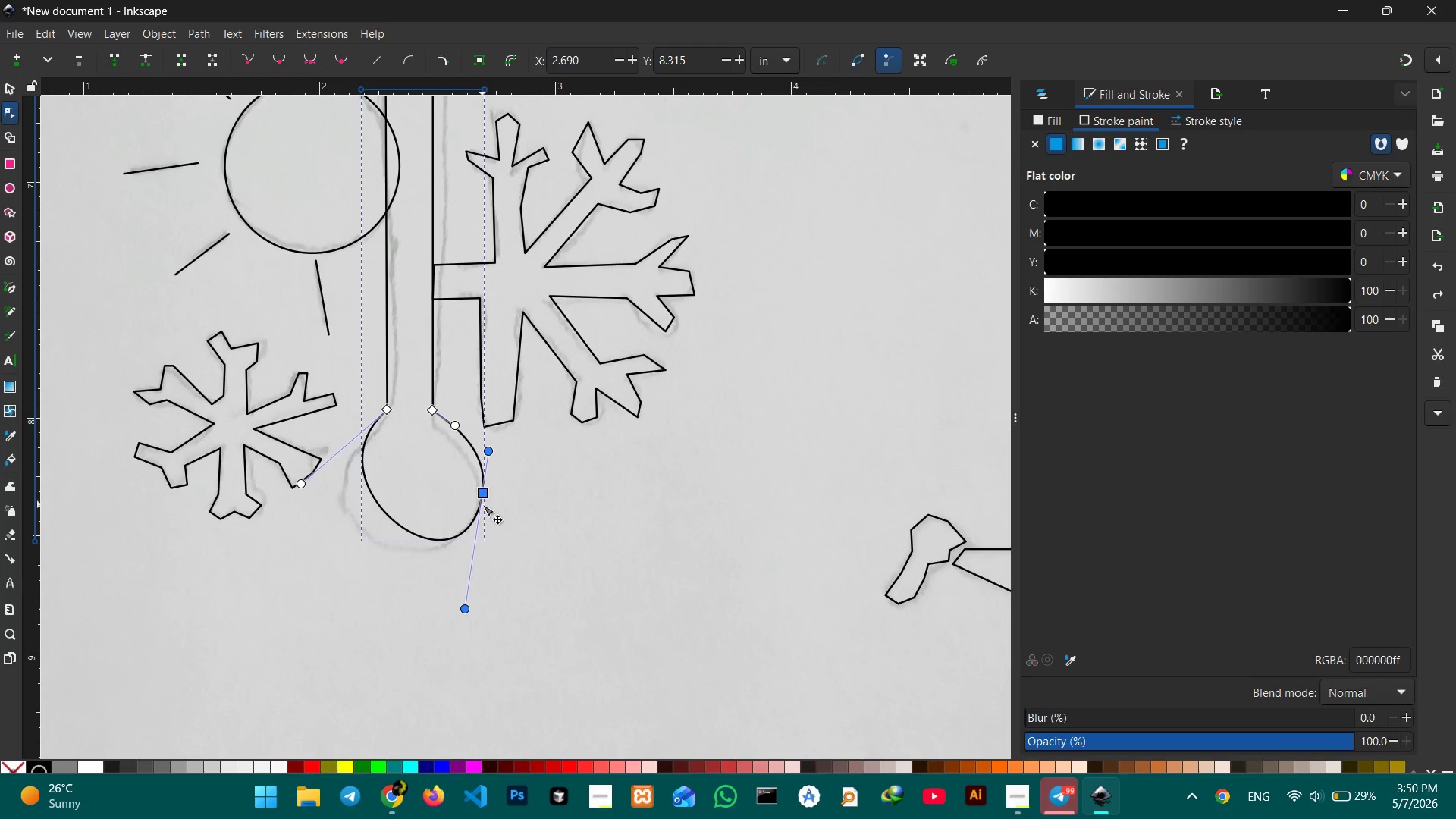 
key(Control+Z)
 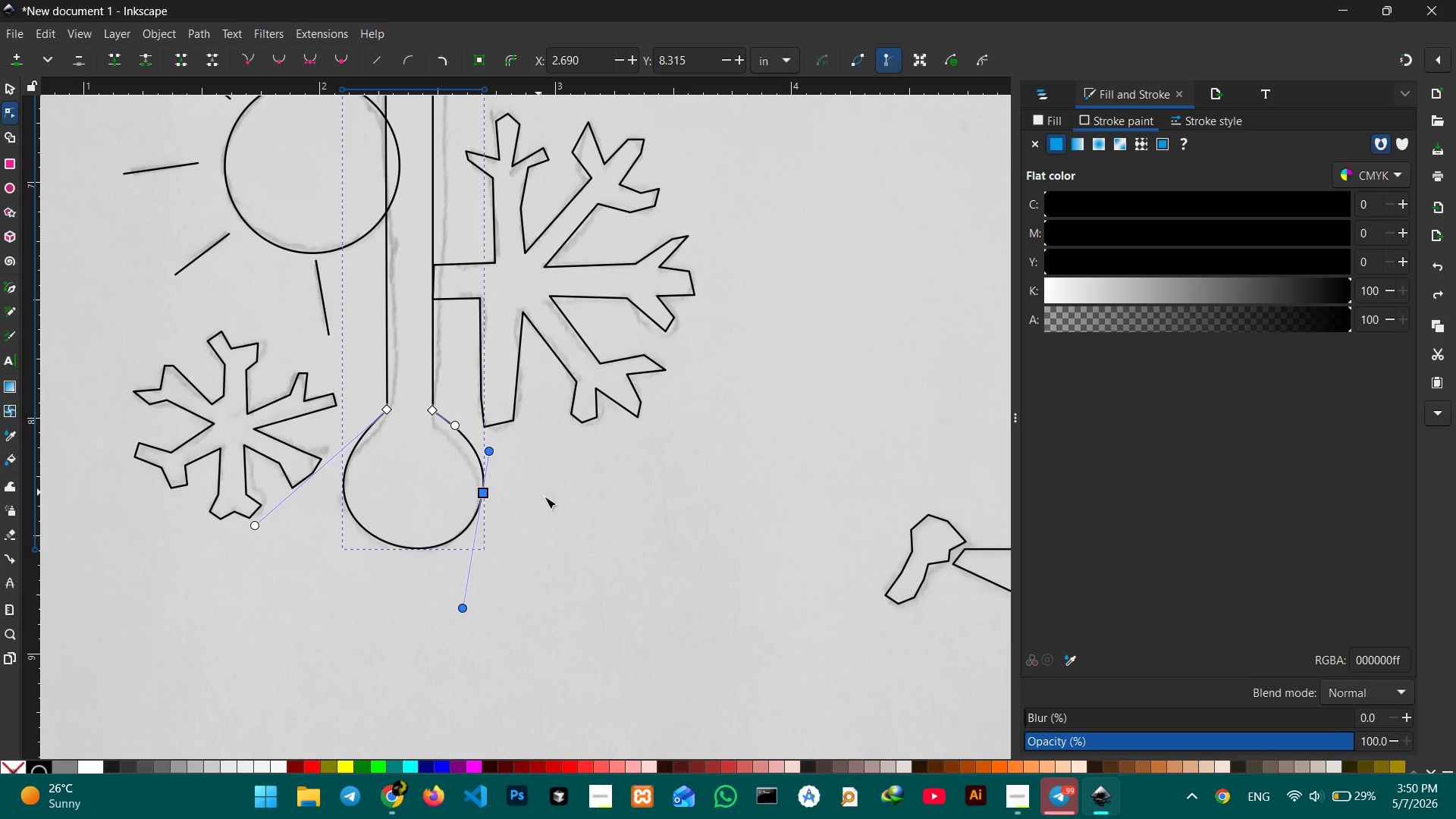 
double_click([544, 497])
 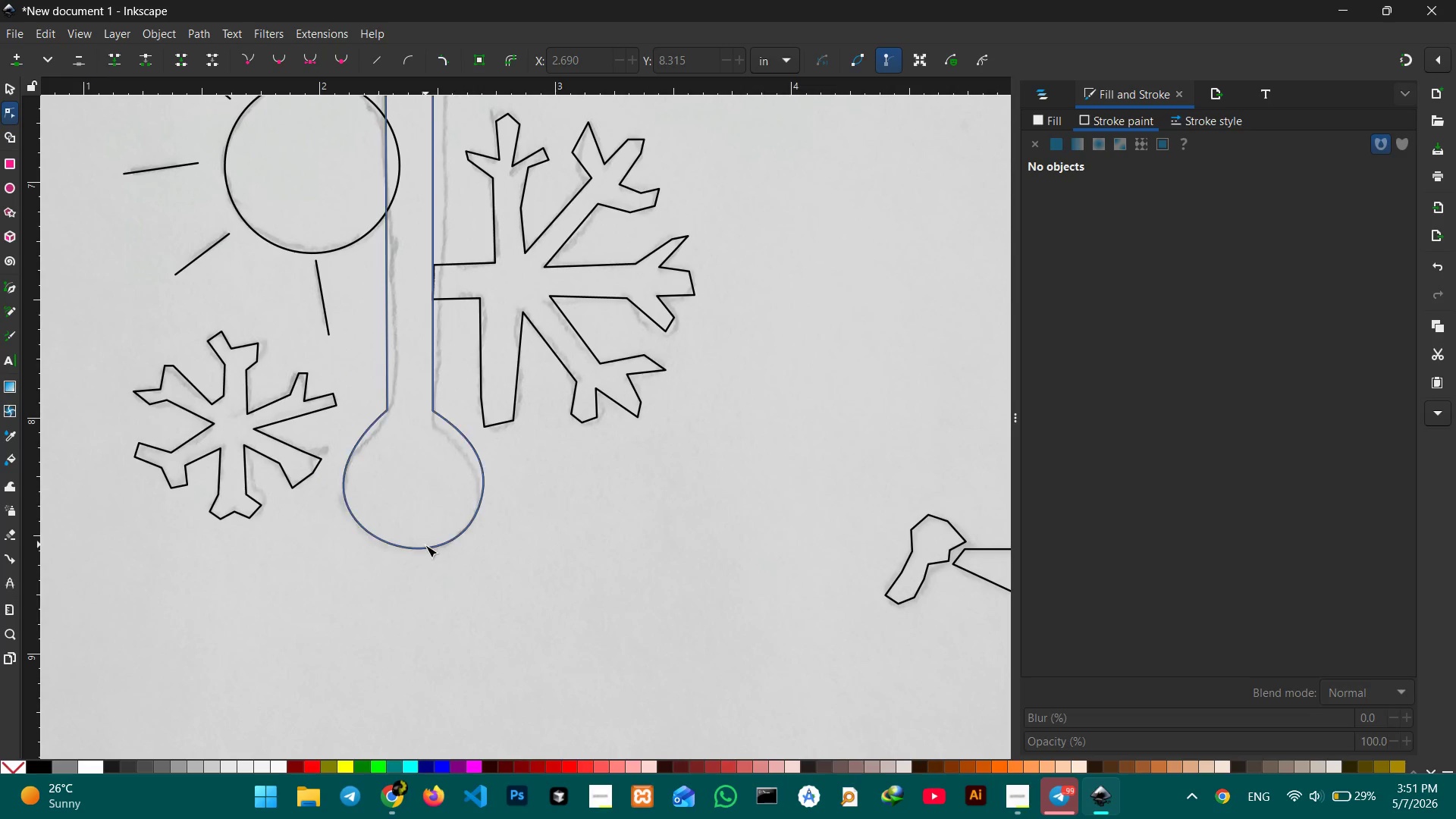 
left_click([425, 545])
 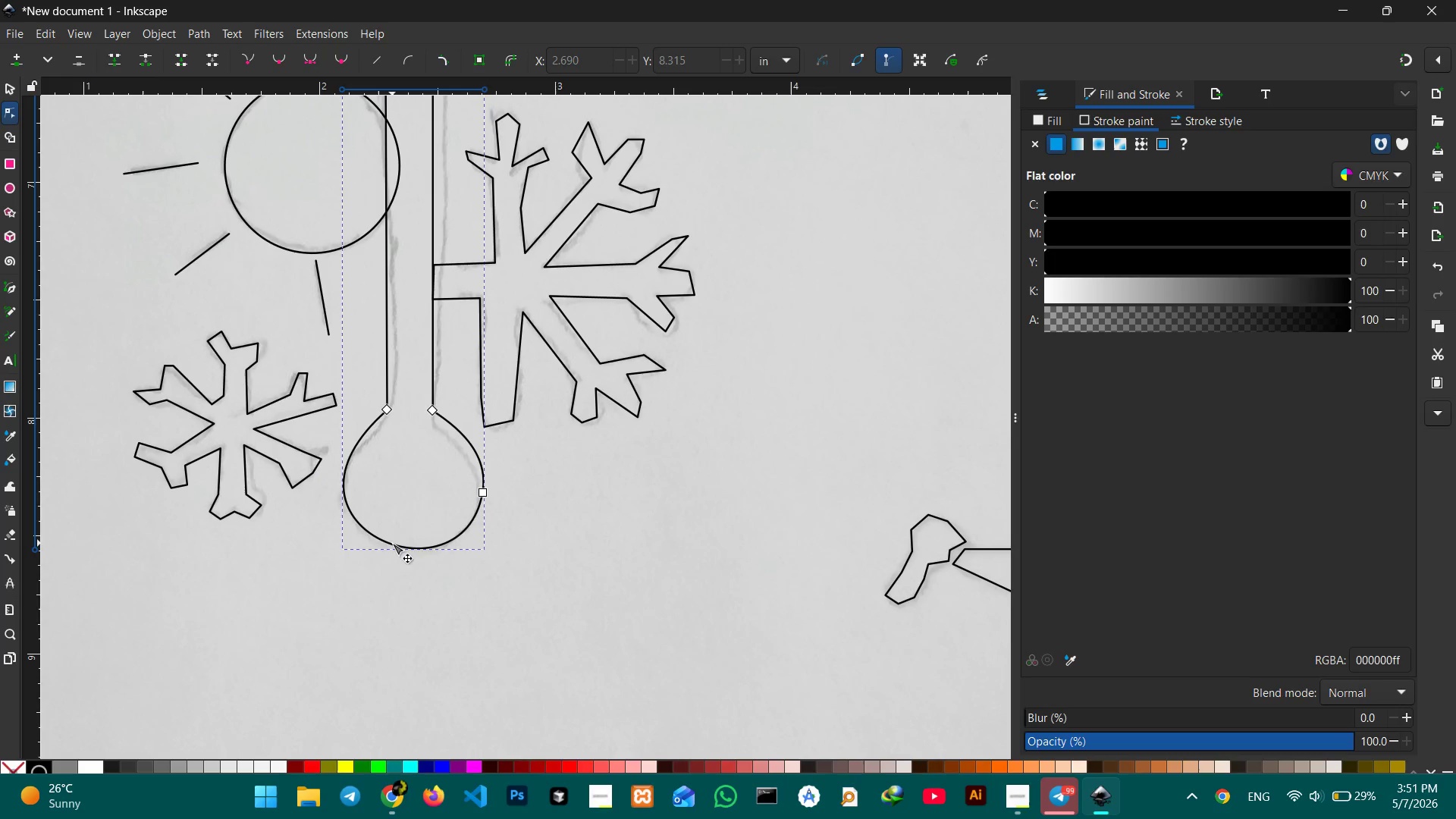 
left_click_drag(start_coordinate=[392, 543], to_coordinate=[391, 548])
 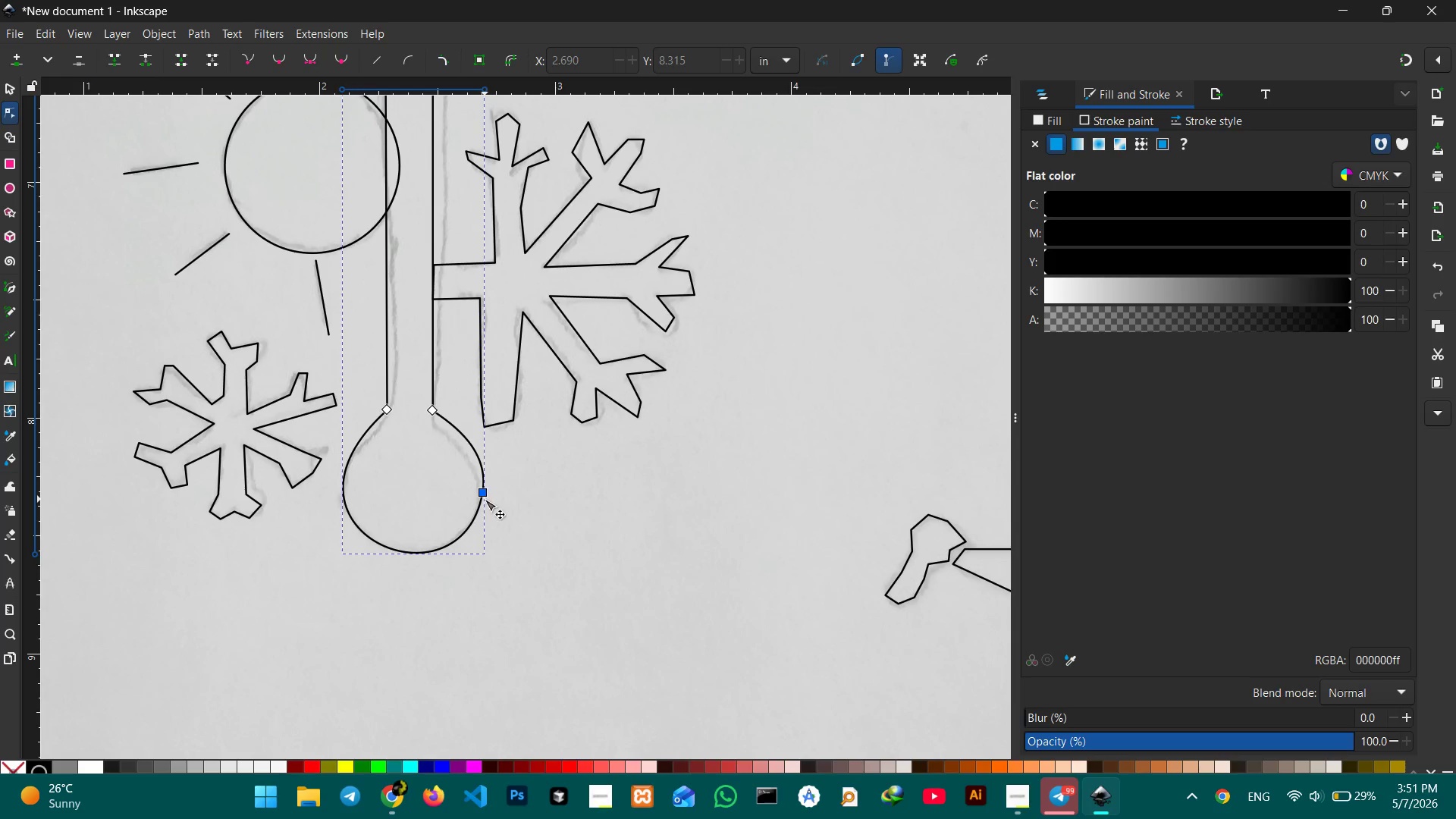 
double_click([539, 515])
 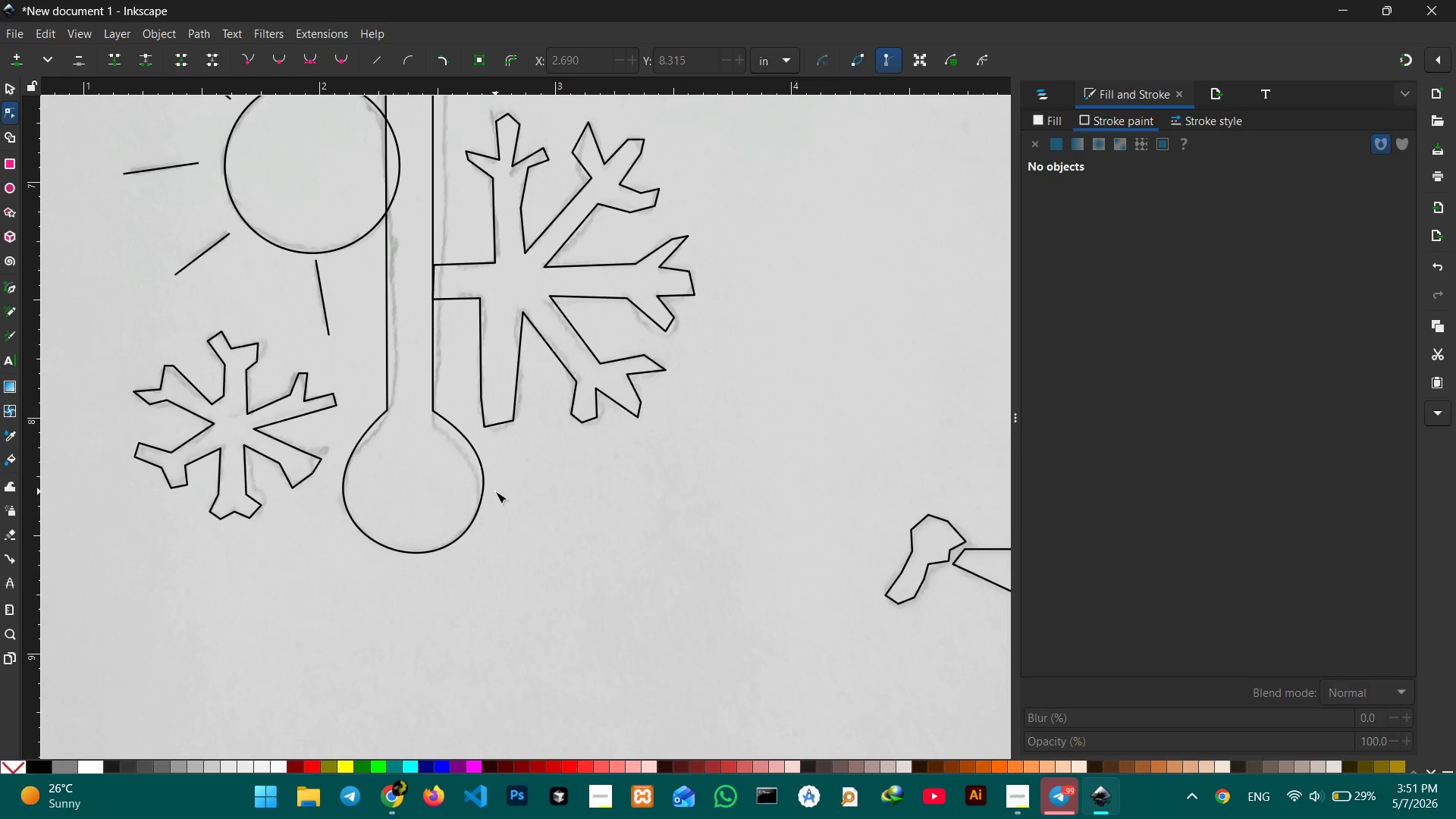 
left_click([484, 487])
 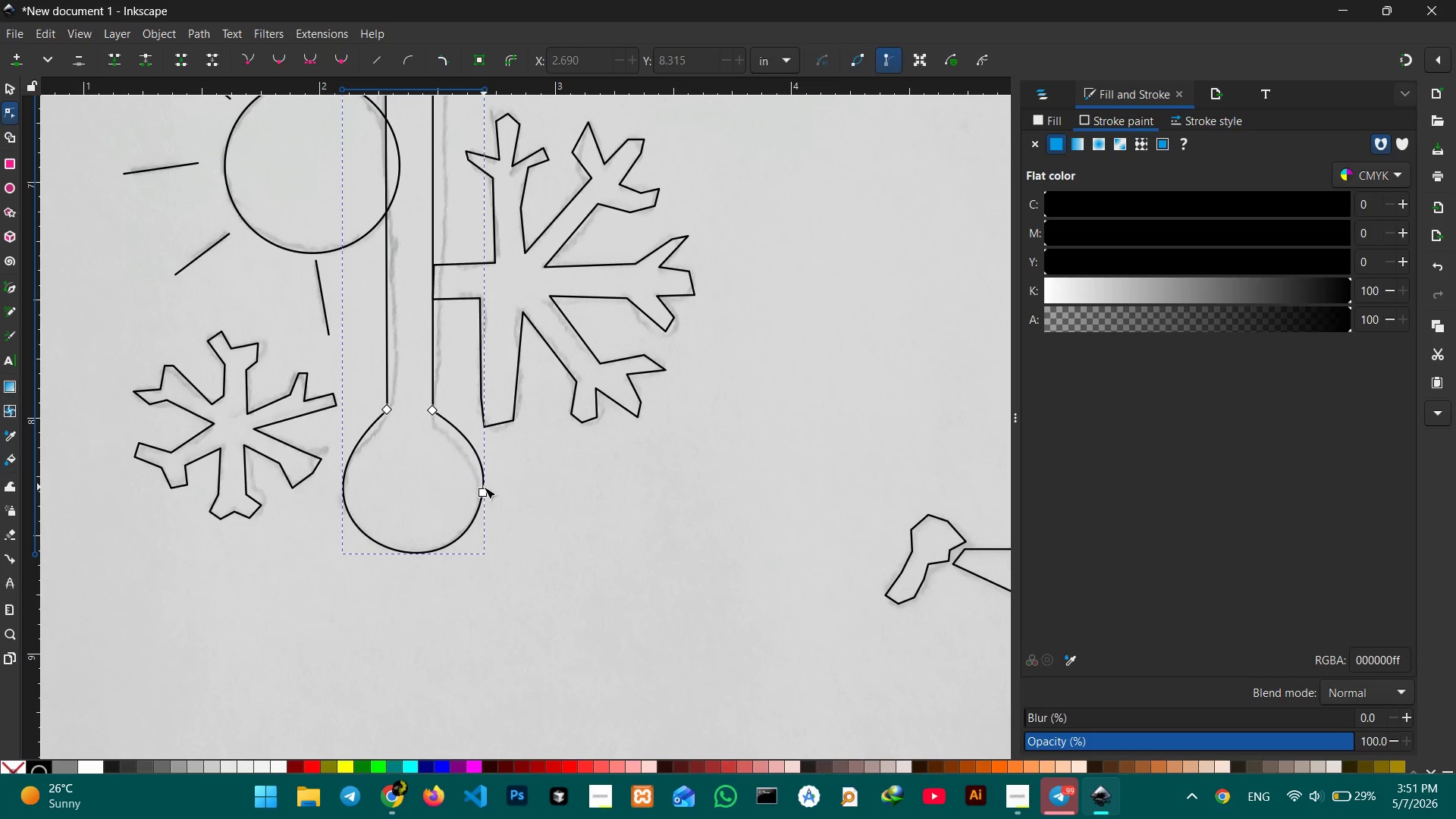 
key(Control+C)
 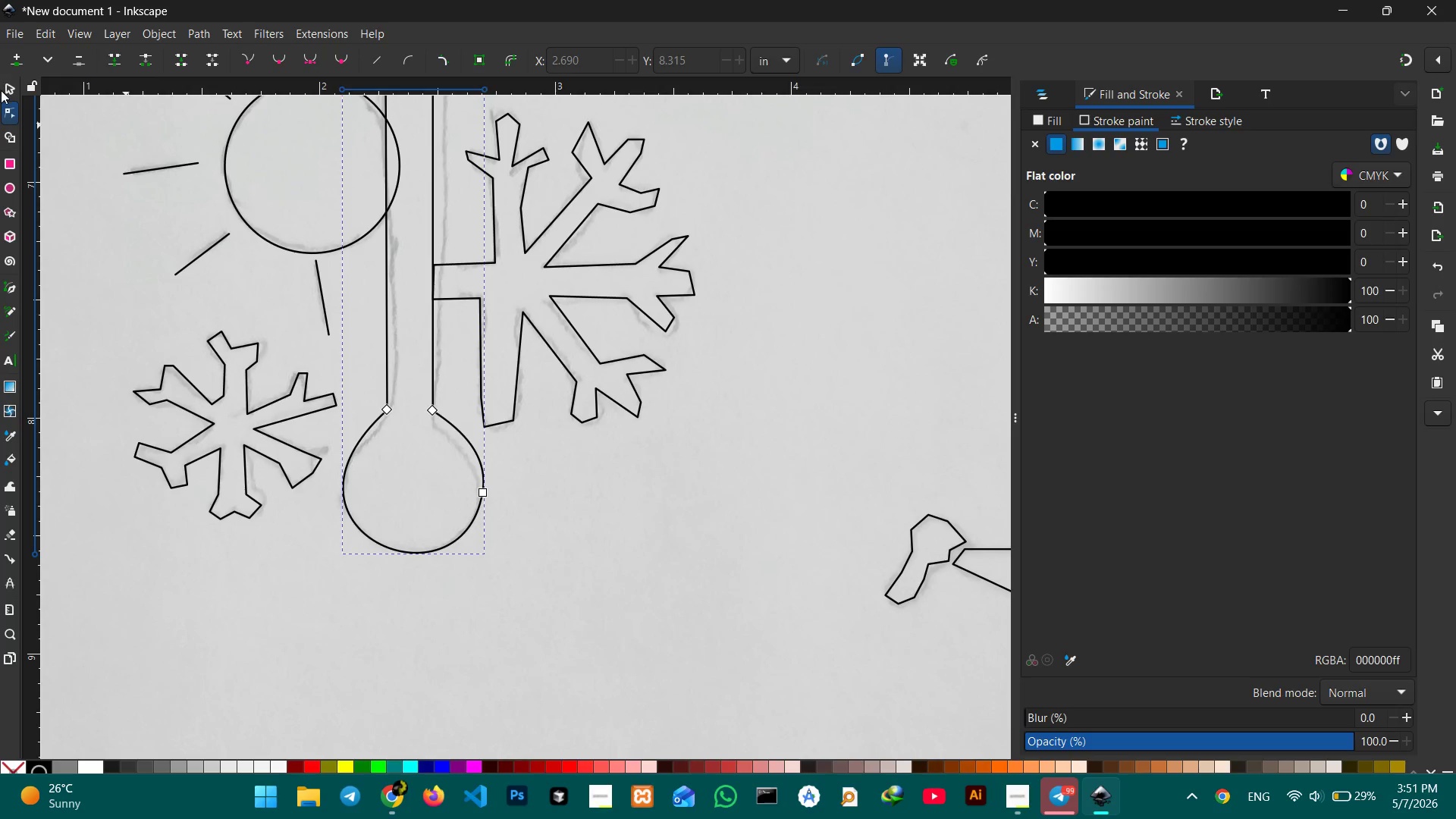 
left_click([3, 93])
 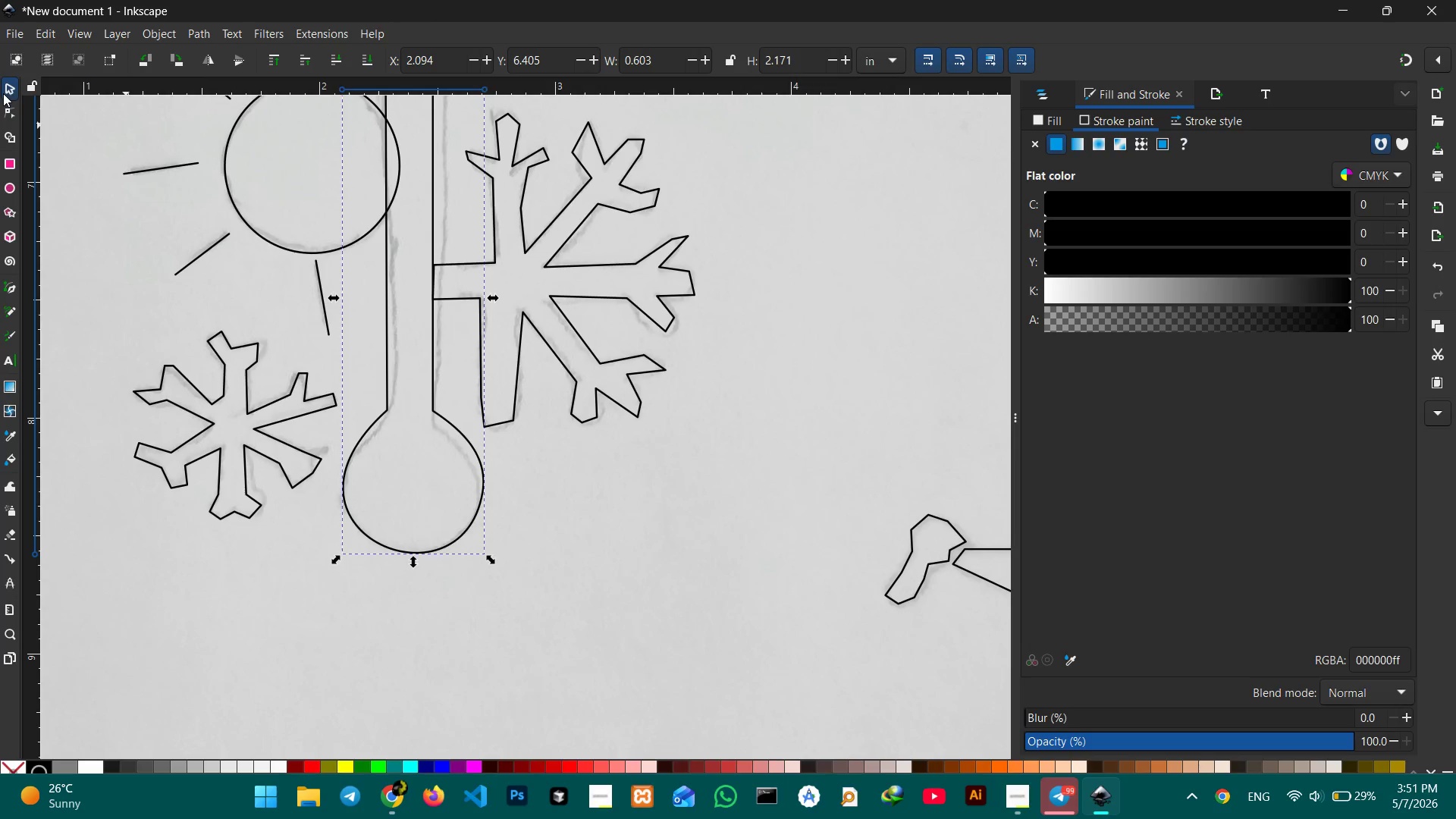 
key(Control+C)
 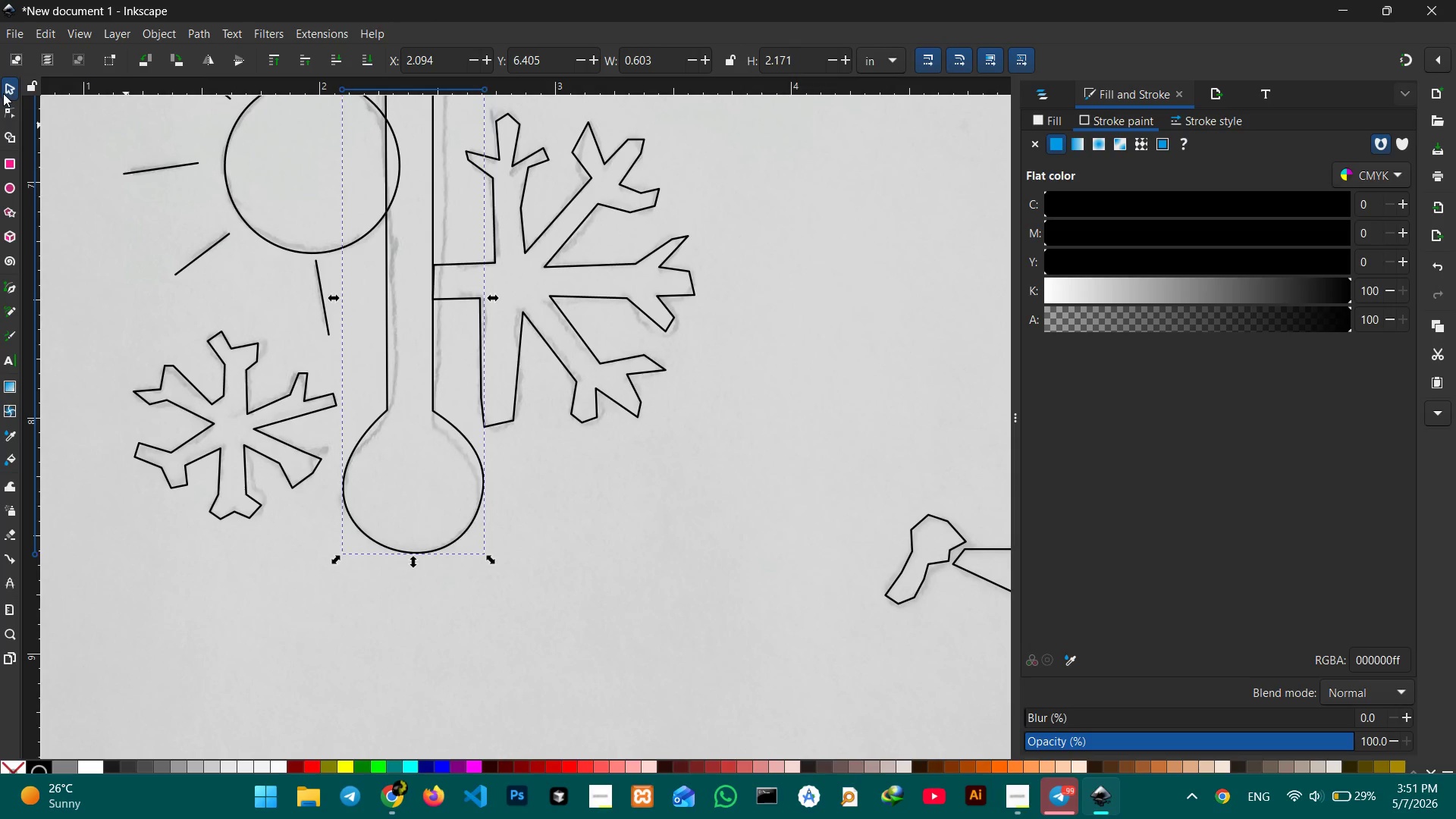 
key(Control+V)
 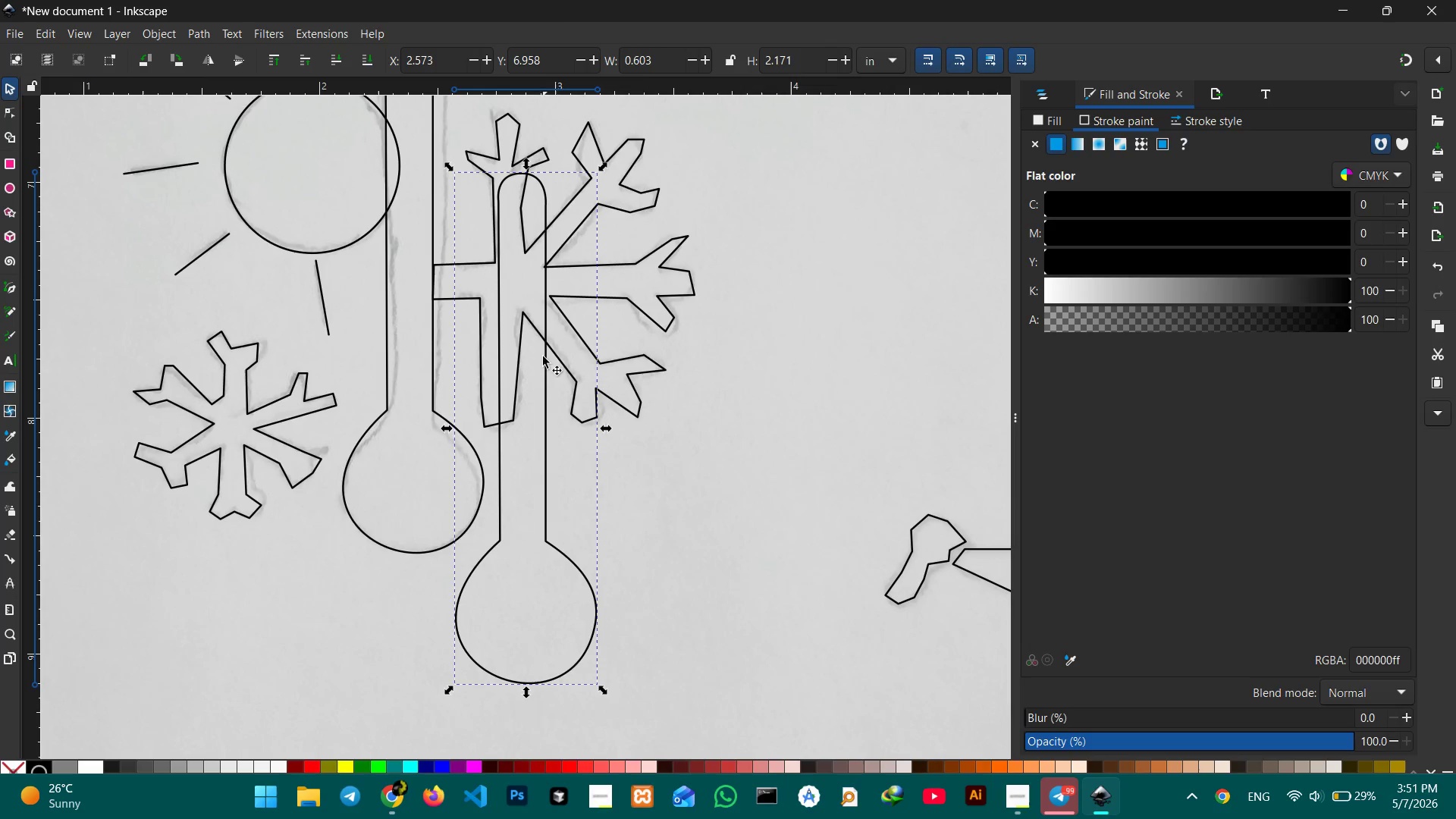 
hold_key(key=ControlLeft, duration=2.05)
left_click_drag(start_coordinate=[609, 167], to_coordinate=[588, 190])
 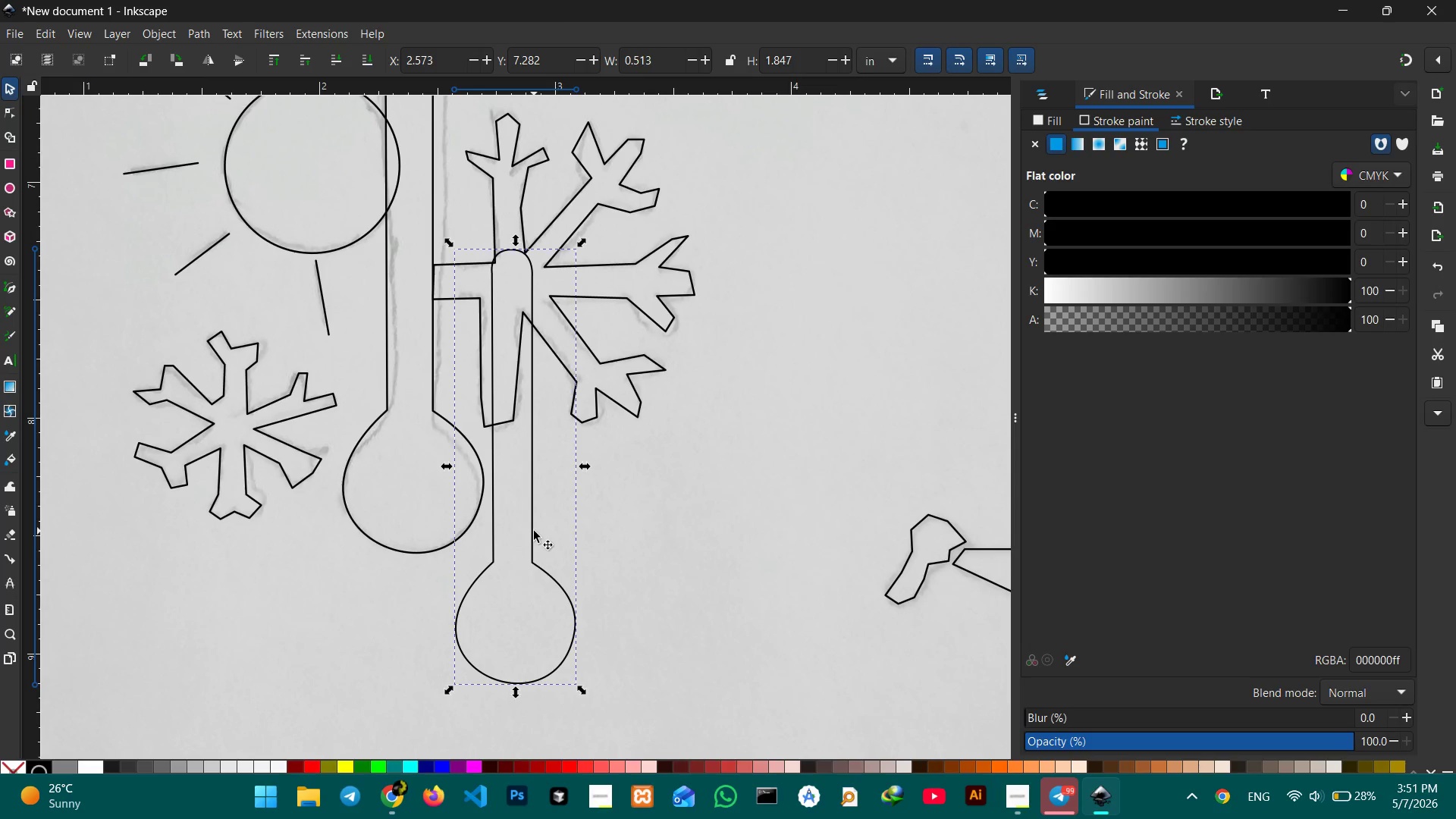 
left_click_drag(start_coordinate=[529, 531], to_coordinate=[425, 384])
 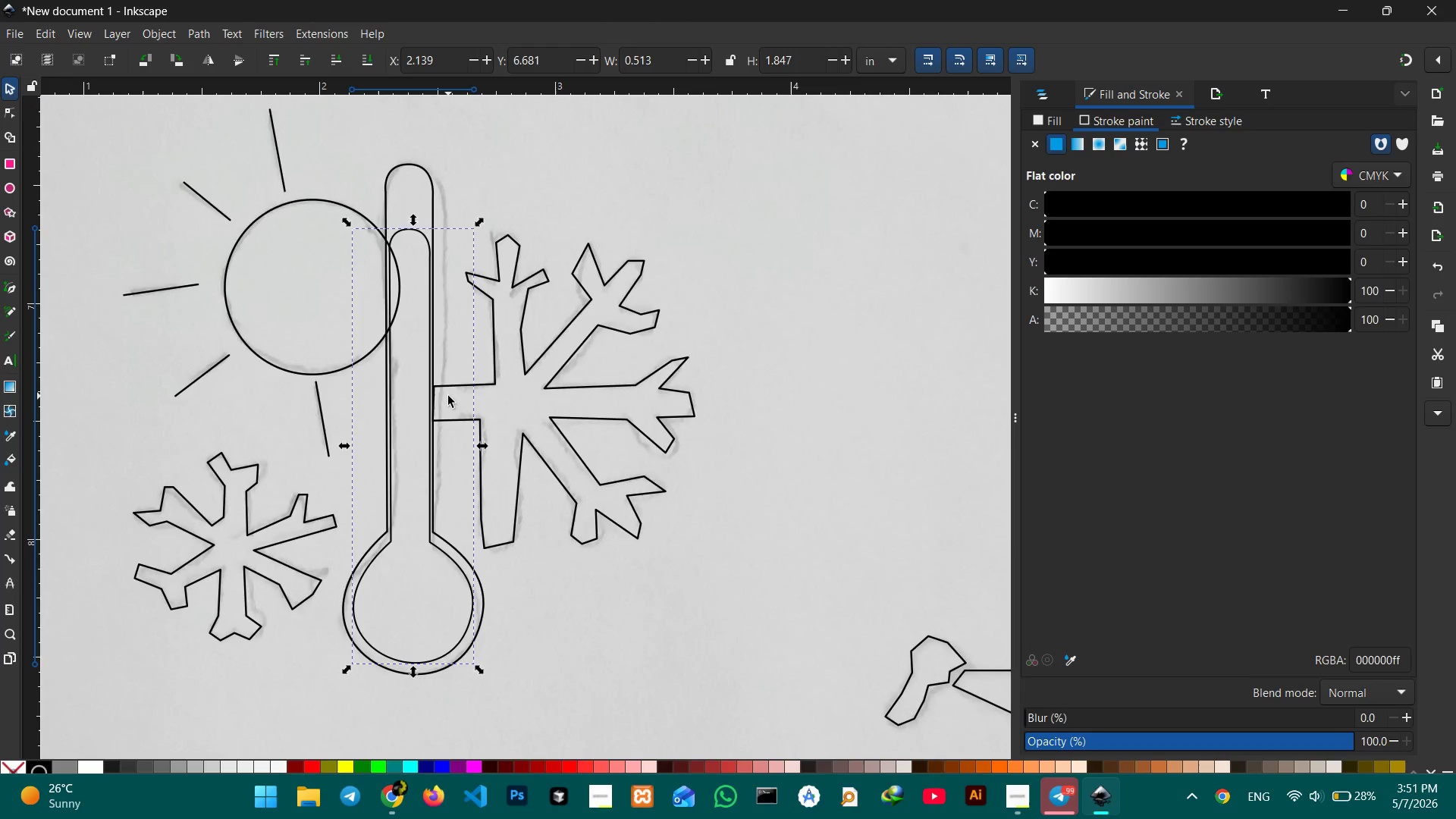 
scroll: coordinate [448, 396], scroll_direction: up, amount: 2.0
 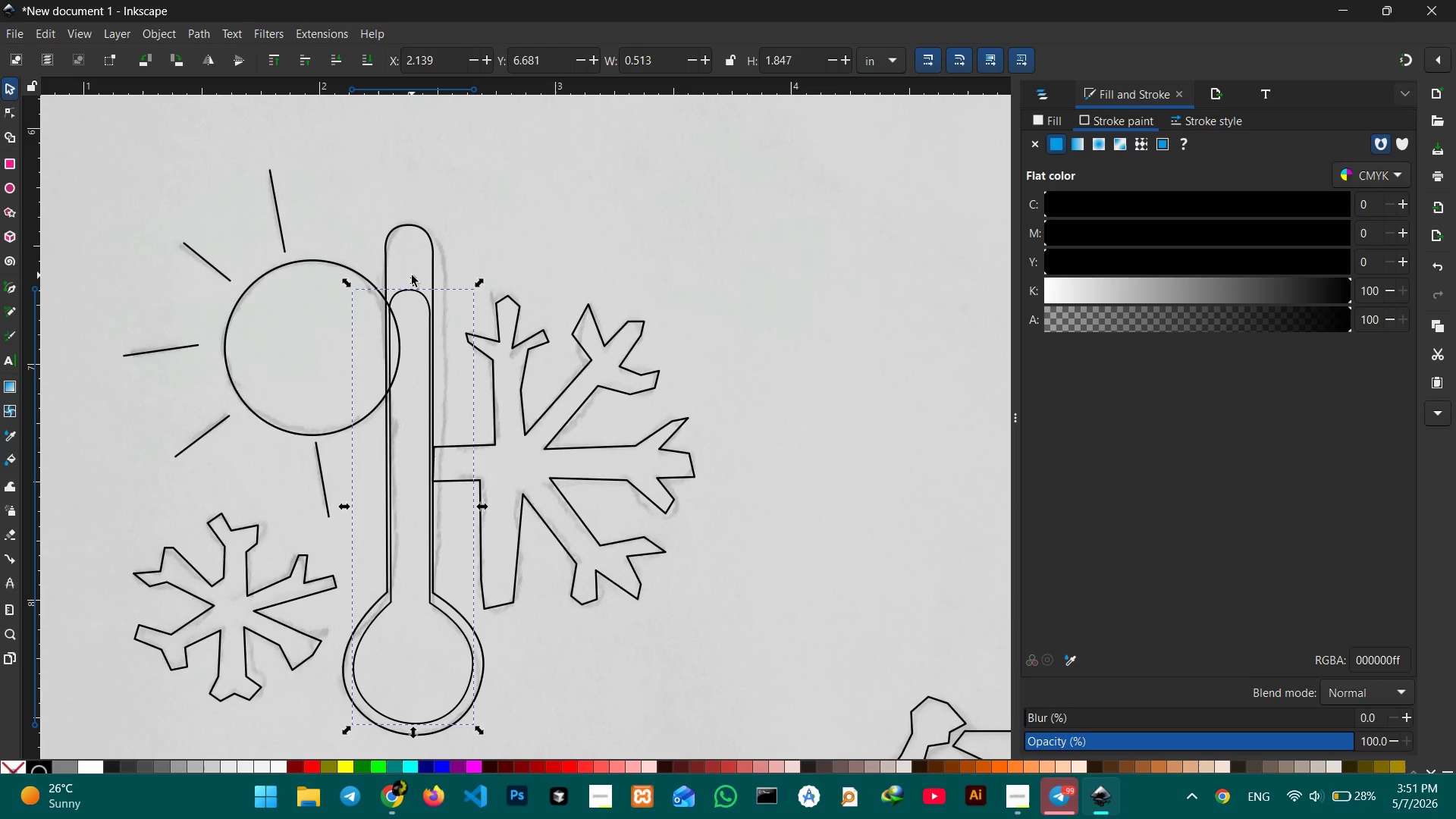 
left_click_drag(start_coordinate=[412, 275], to_coordinate=[406, 218])
 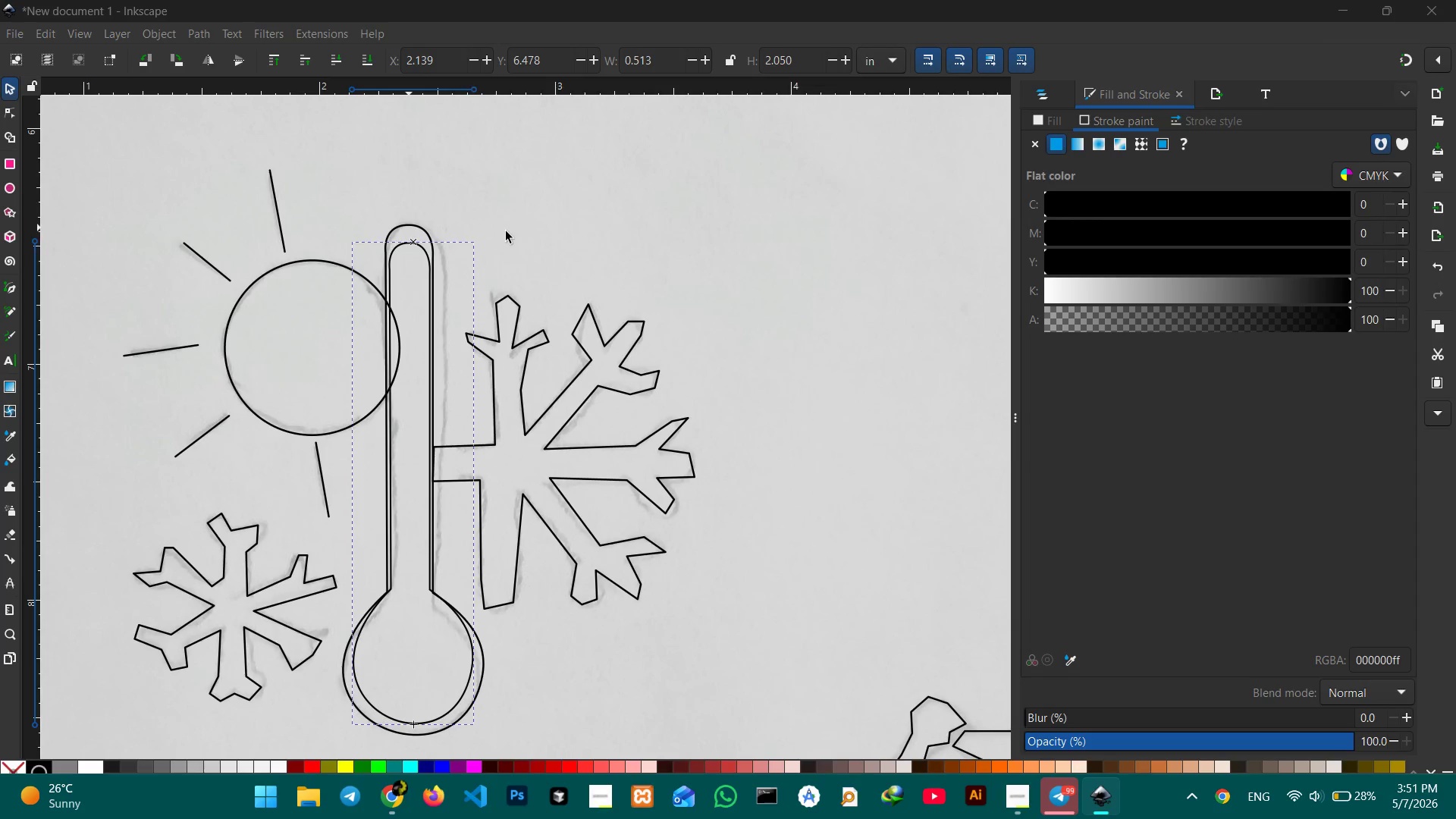 
left_click([497, 231])
 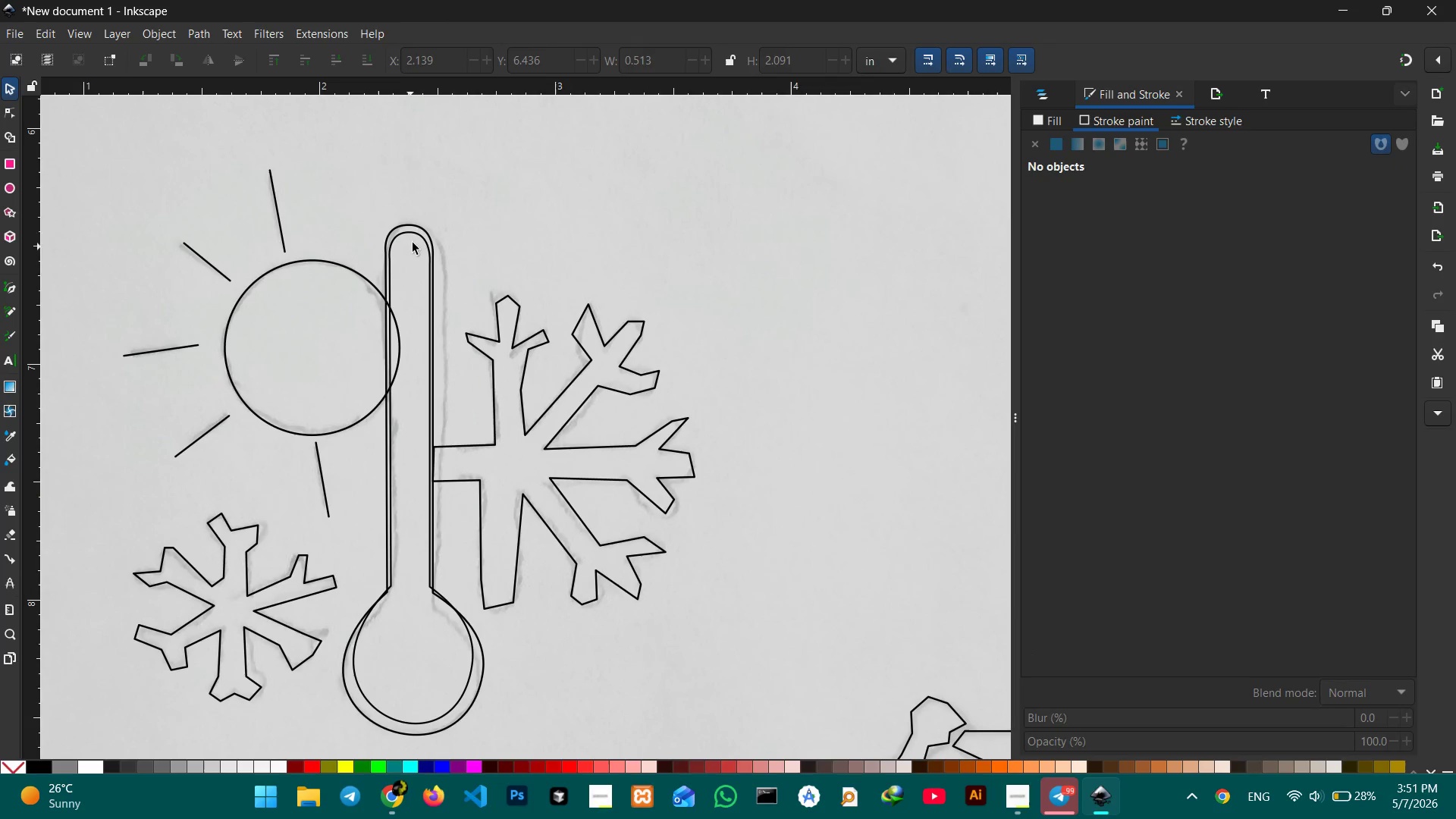 
left_click([415, 234])
 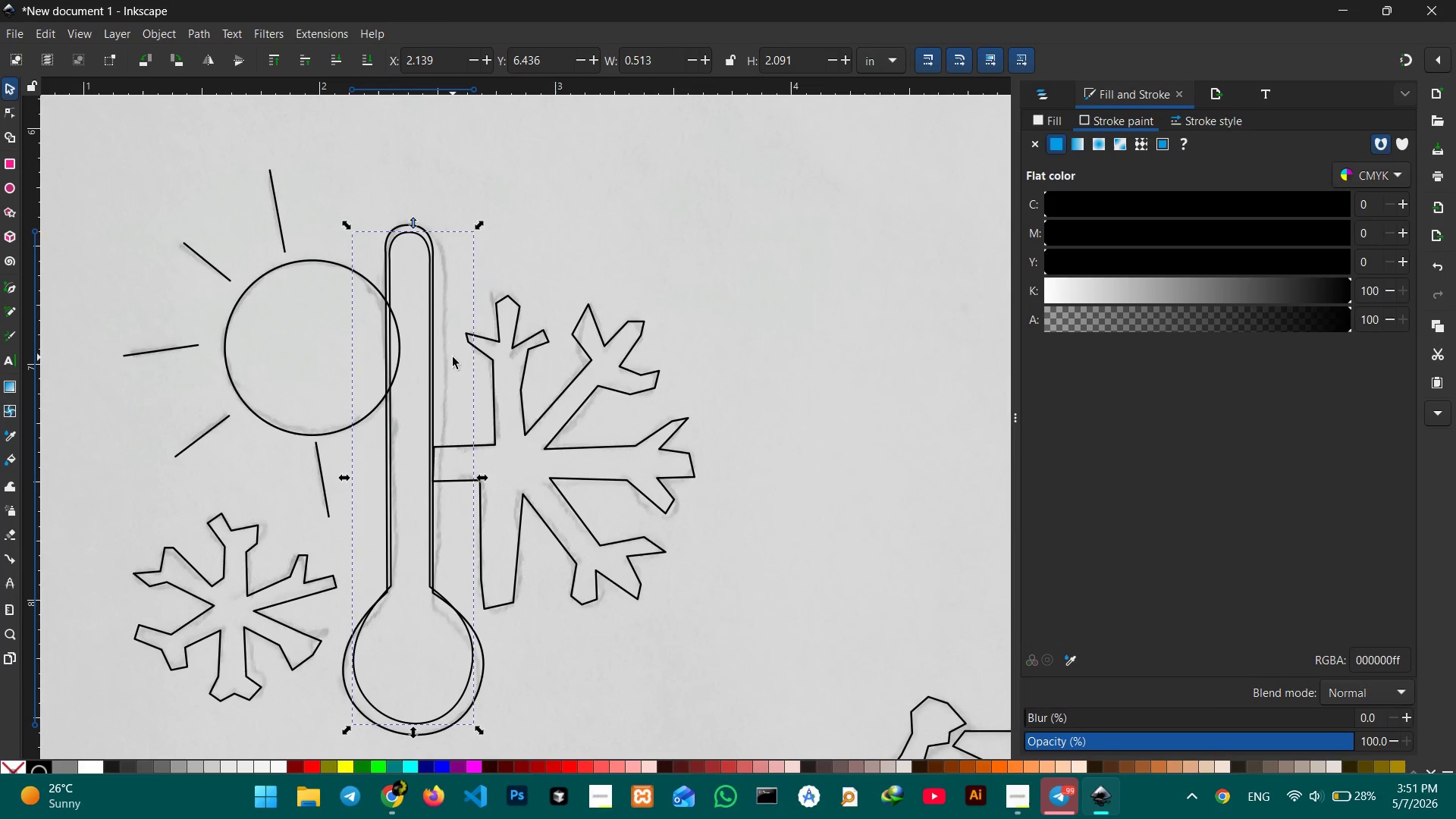 
scroll: coordinate [441, 325], scroll_direction: down, amount: 2.0
 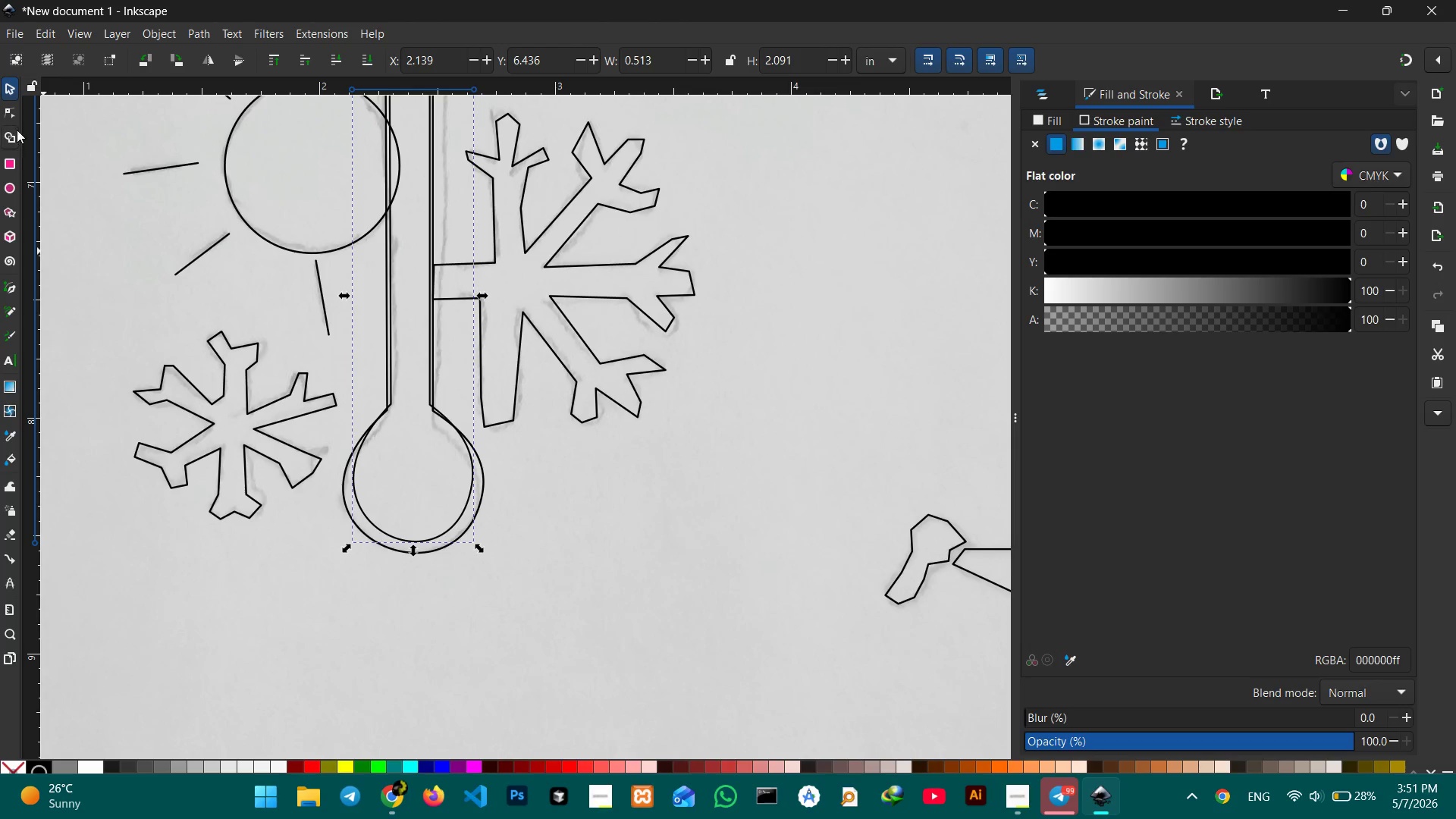 
left_click([14, 115])
 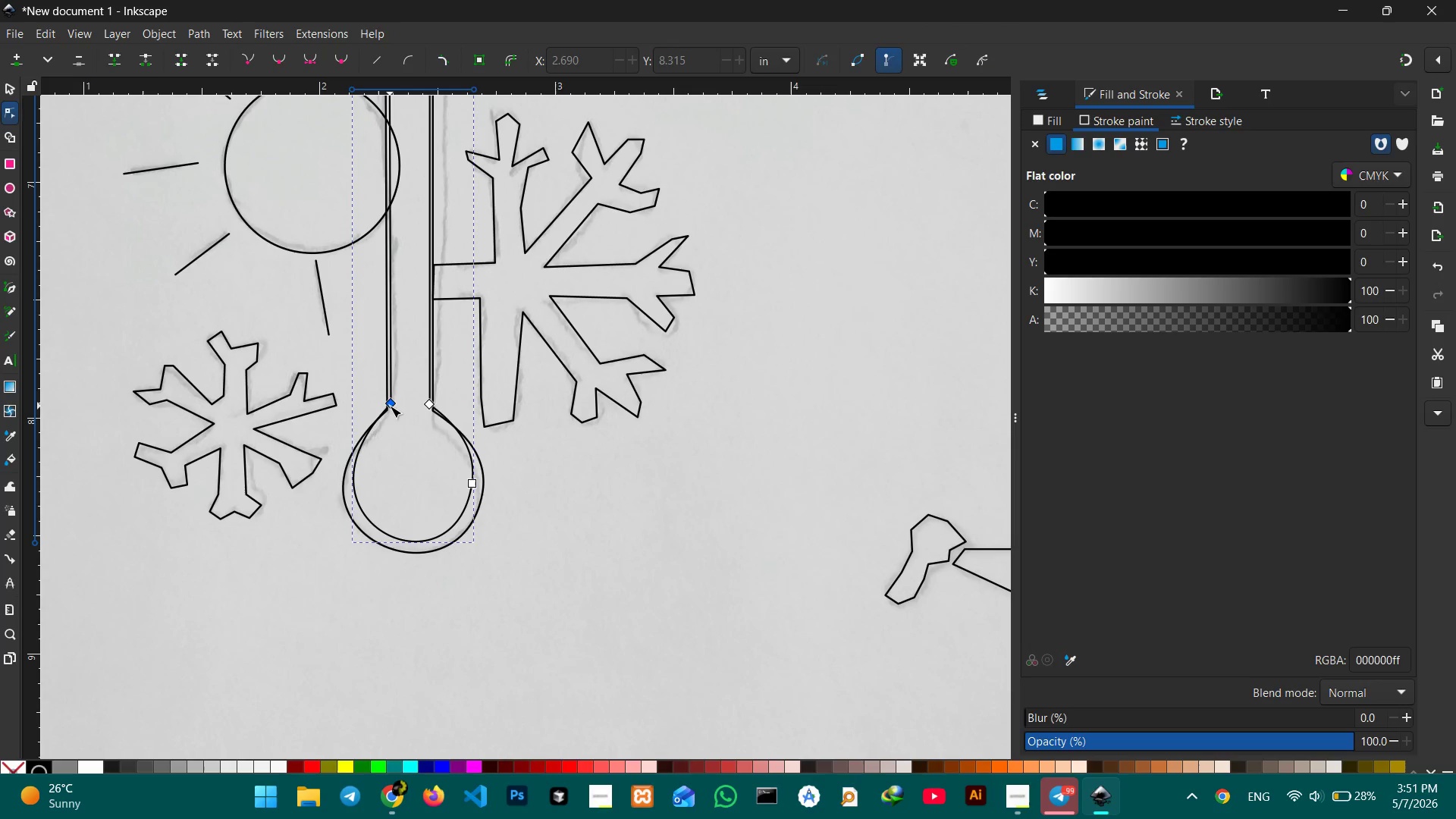 
left_click_drag(start_coordinate=[390, 406], to_coordinate=[391, 418])
 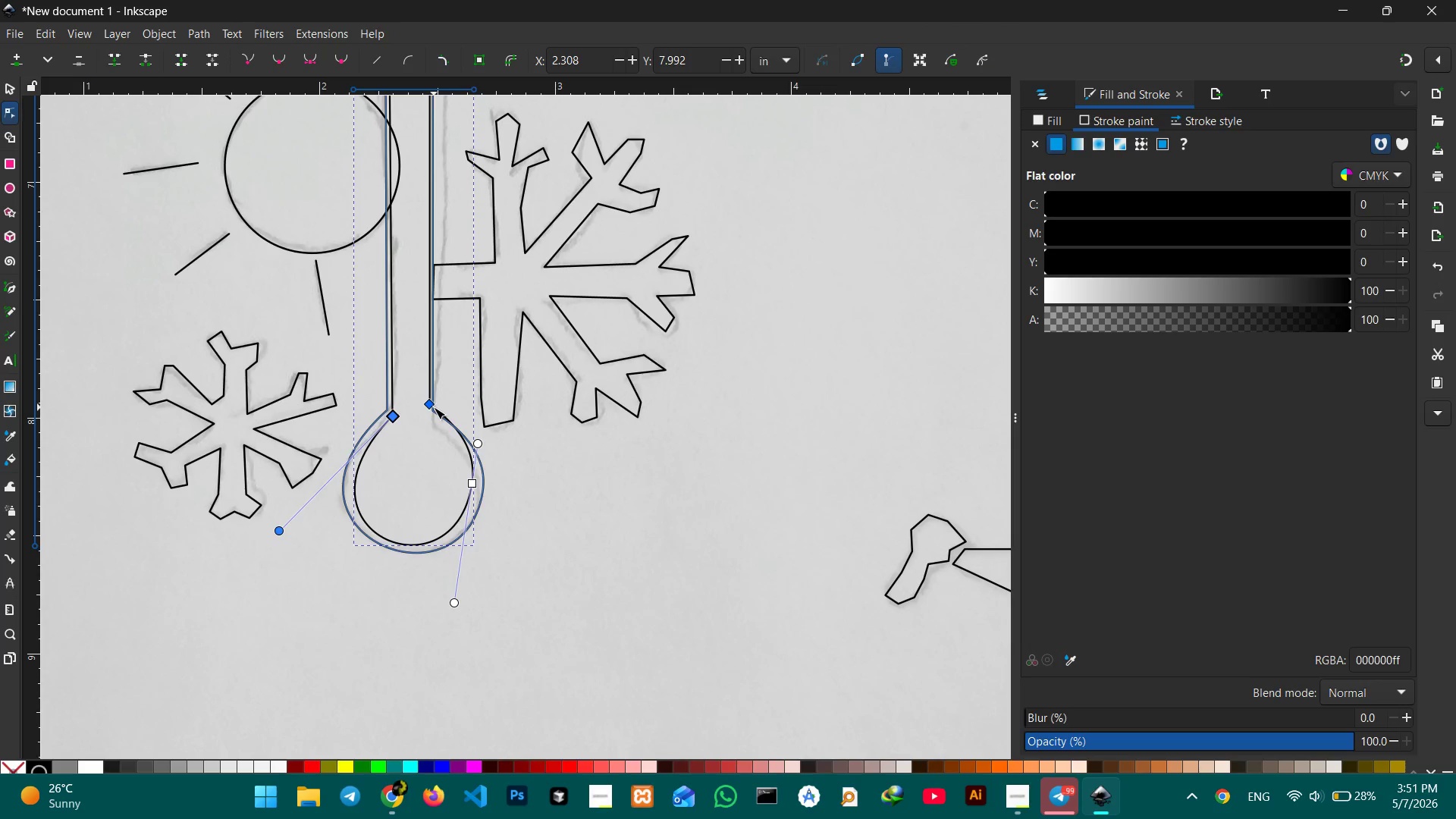 
left_click_drag(start_coordinate=[434, 407], to_coordinate=[429, 419])
 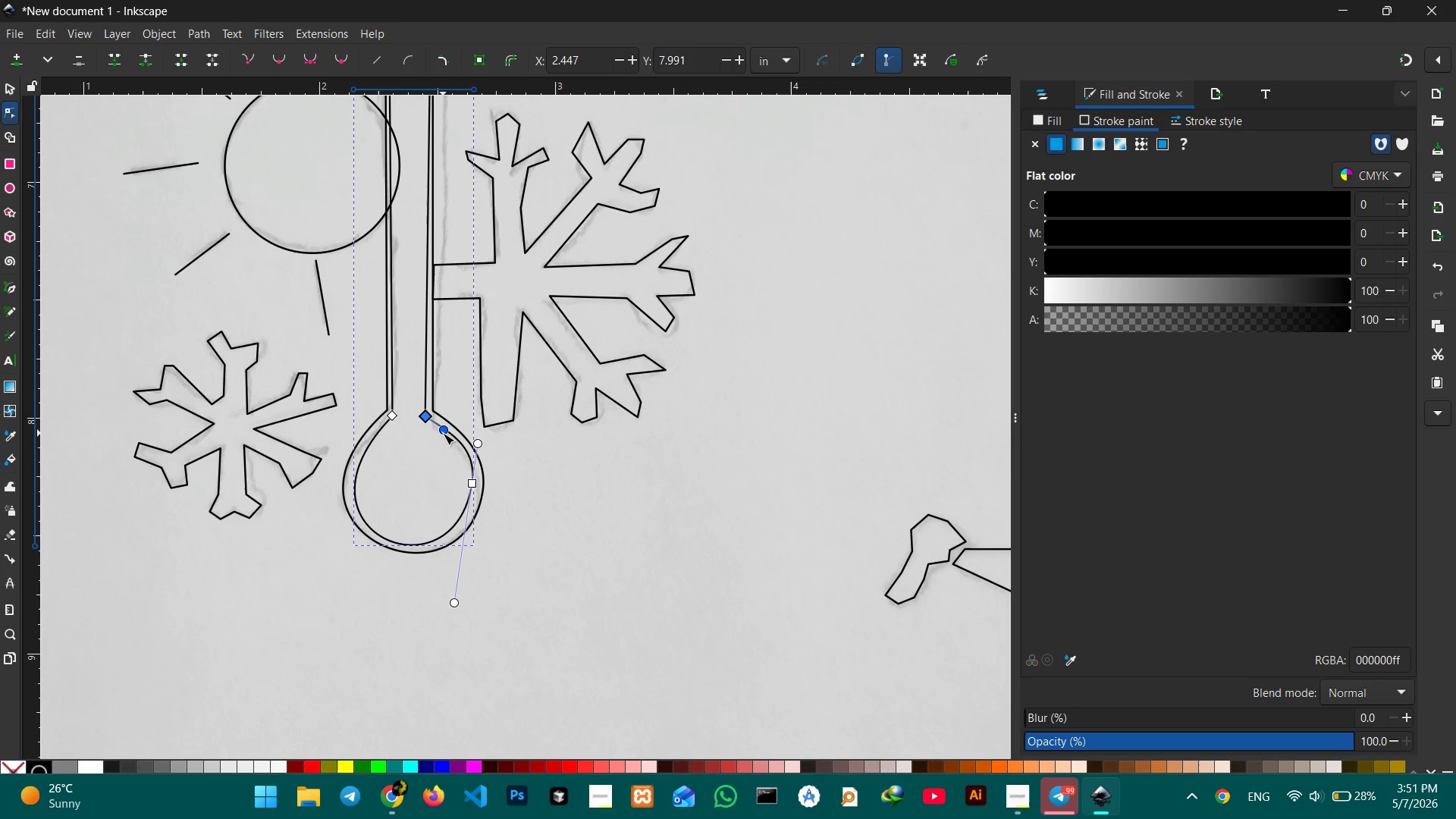 
left_click([443, 433])
 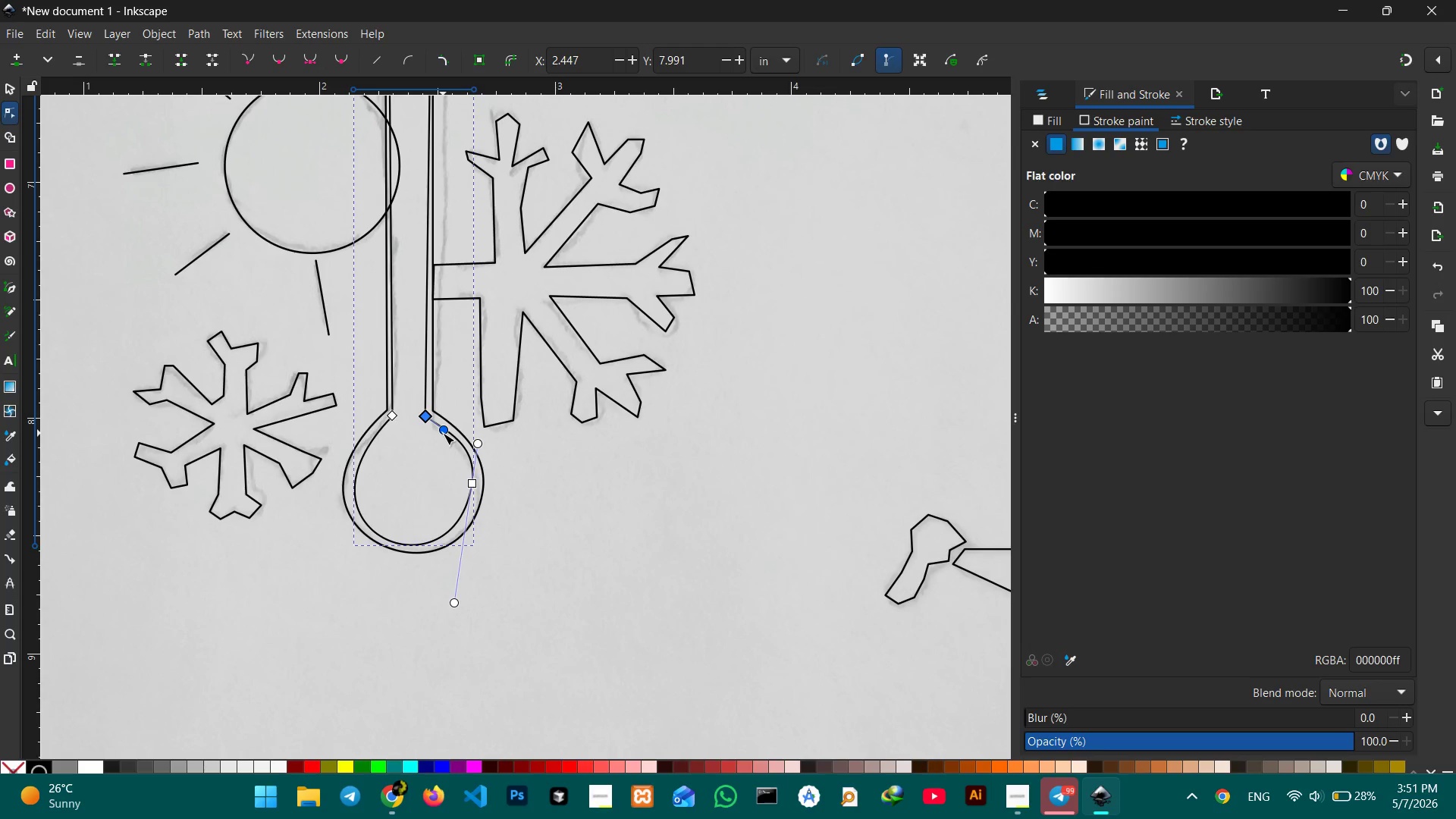 
key(Backspace)
 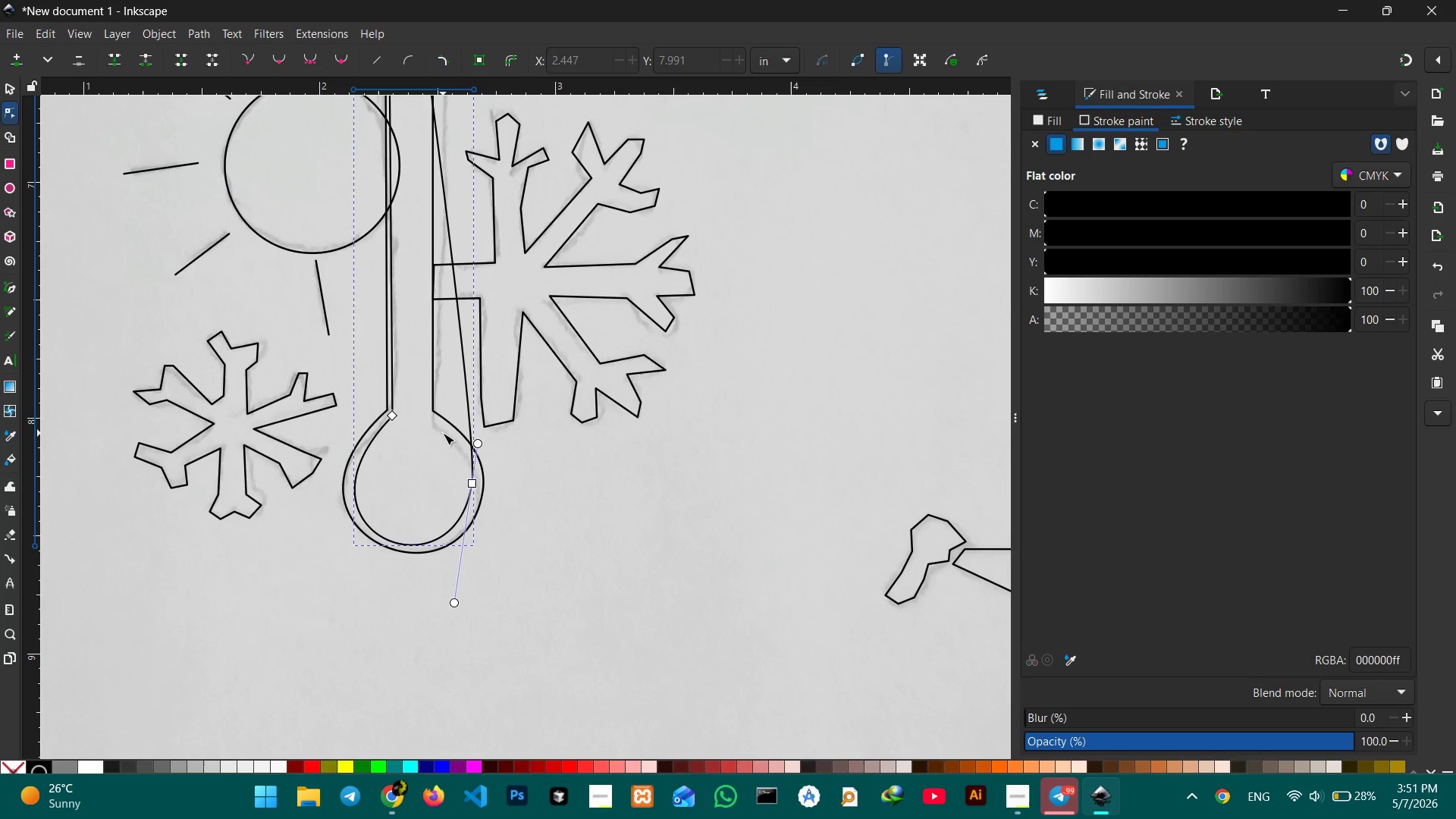 
key(Control+Z)
 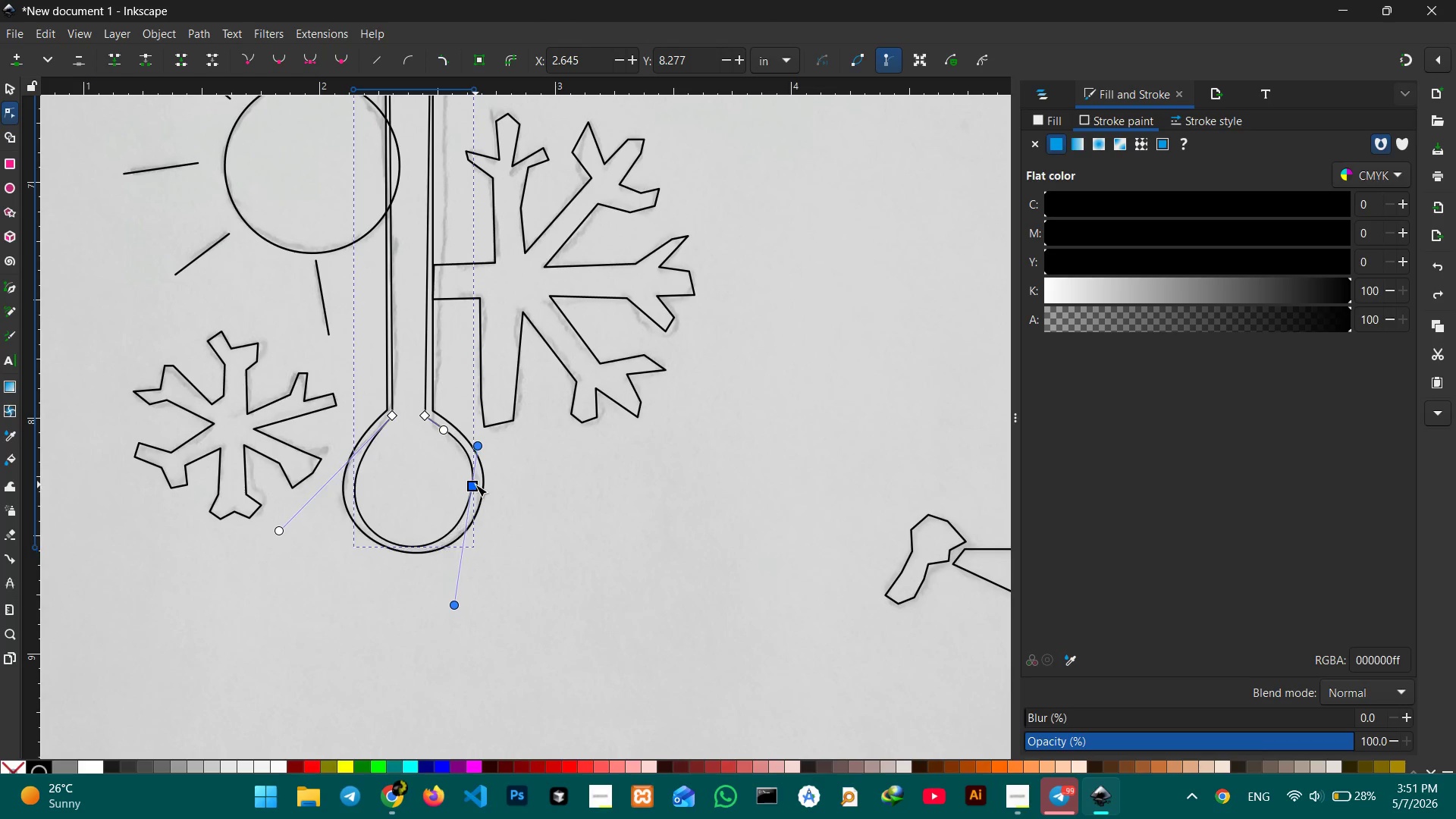 
left_click_drag(start_coordinate=[426, 541], to_coordinate=[425, 535])
 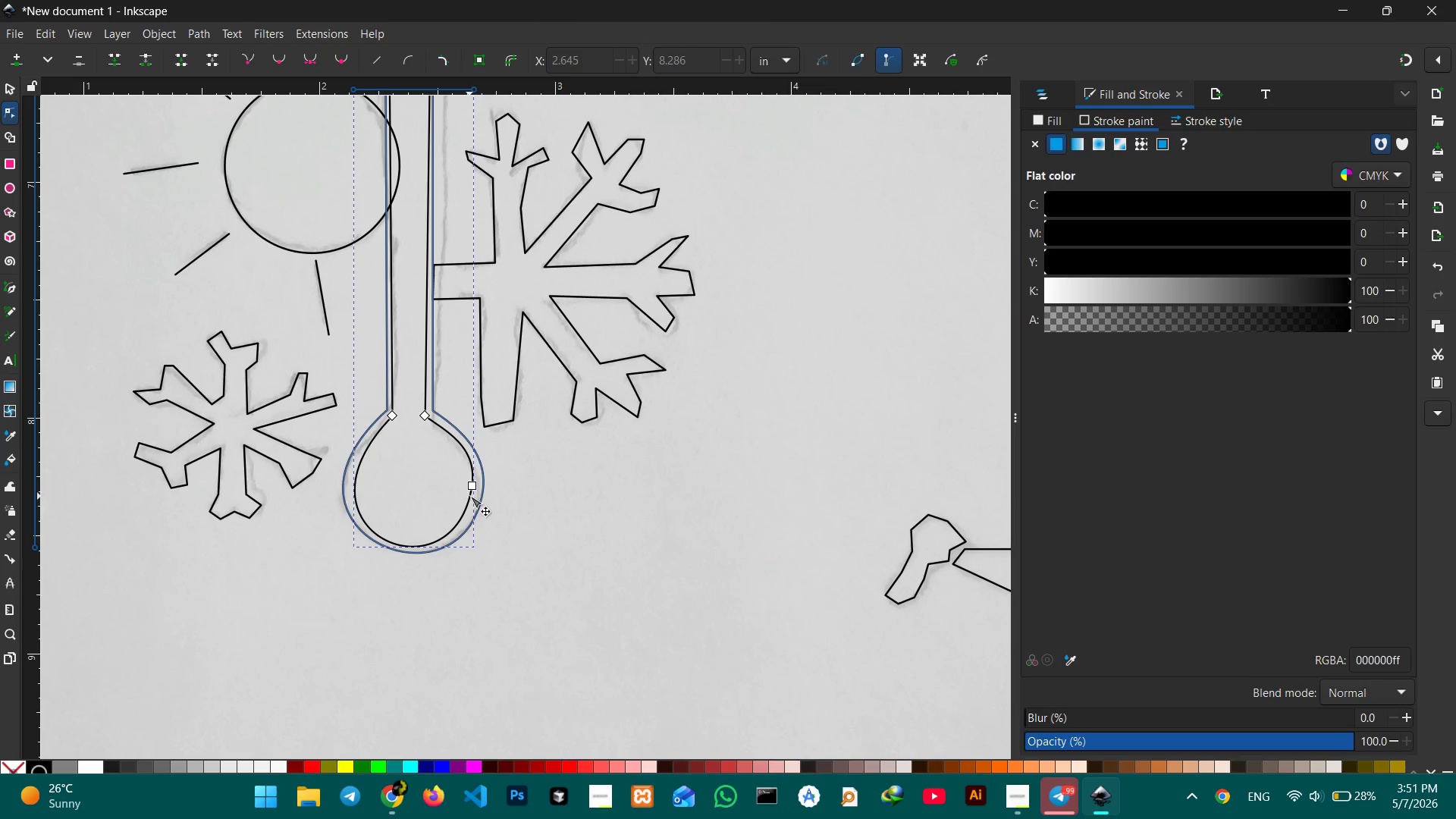 
left_click([472, 488])
 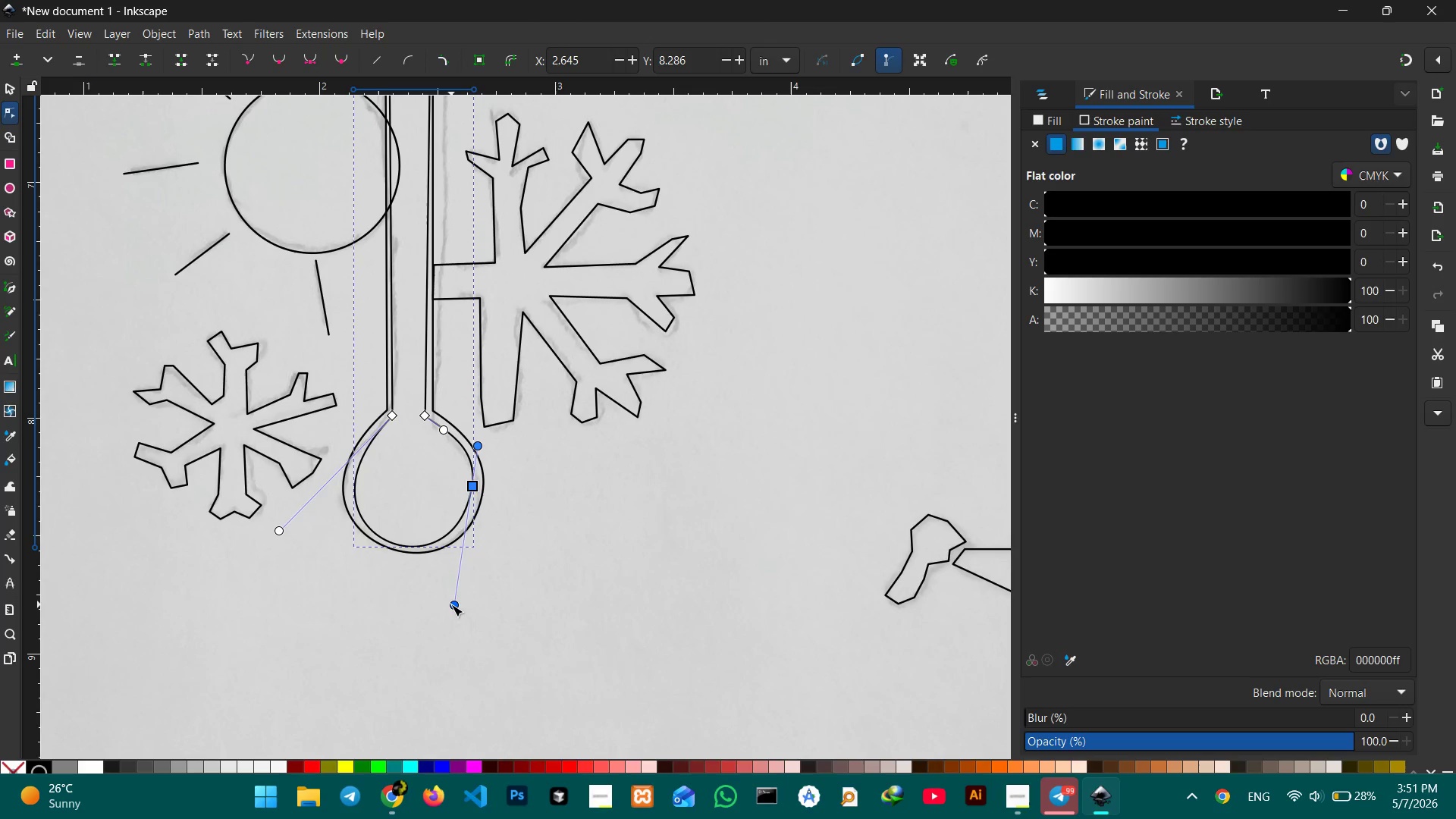 
left_click_drag(start_coordinate=[451, 604], to_coordinate=[446, 596])
 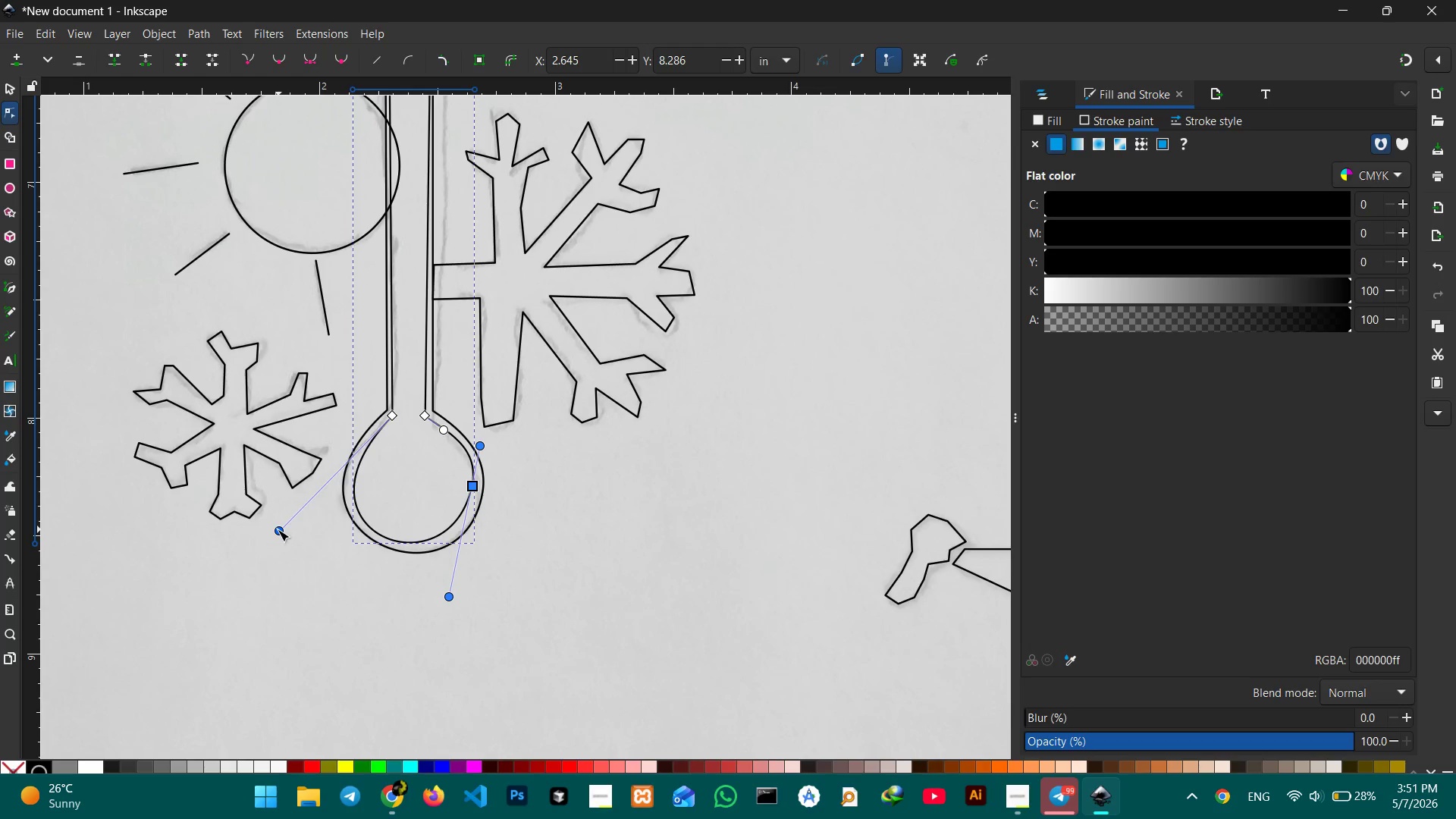 
left_click_drag(start_coordinate=[278, 529], to_coordinate=[284, 520])
 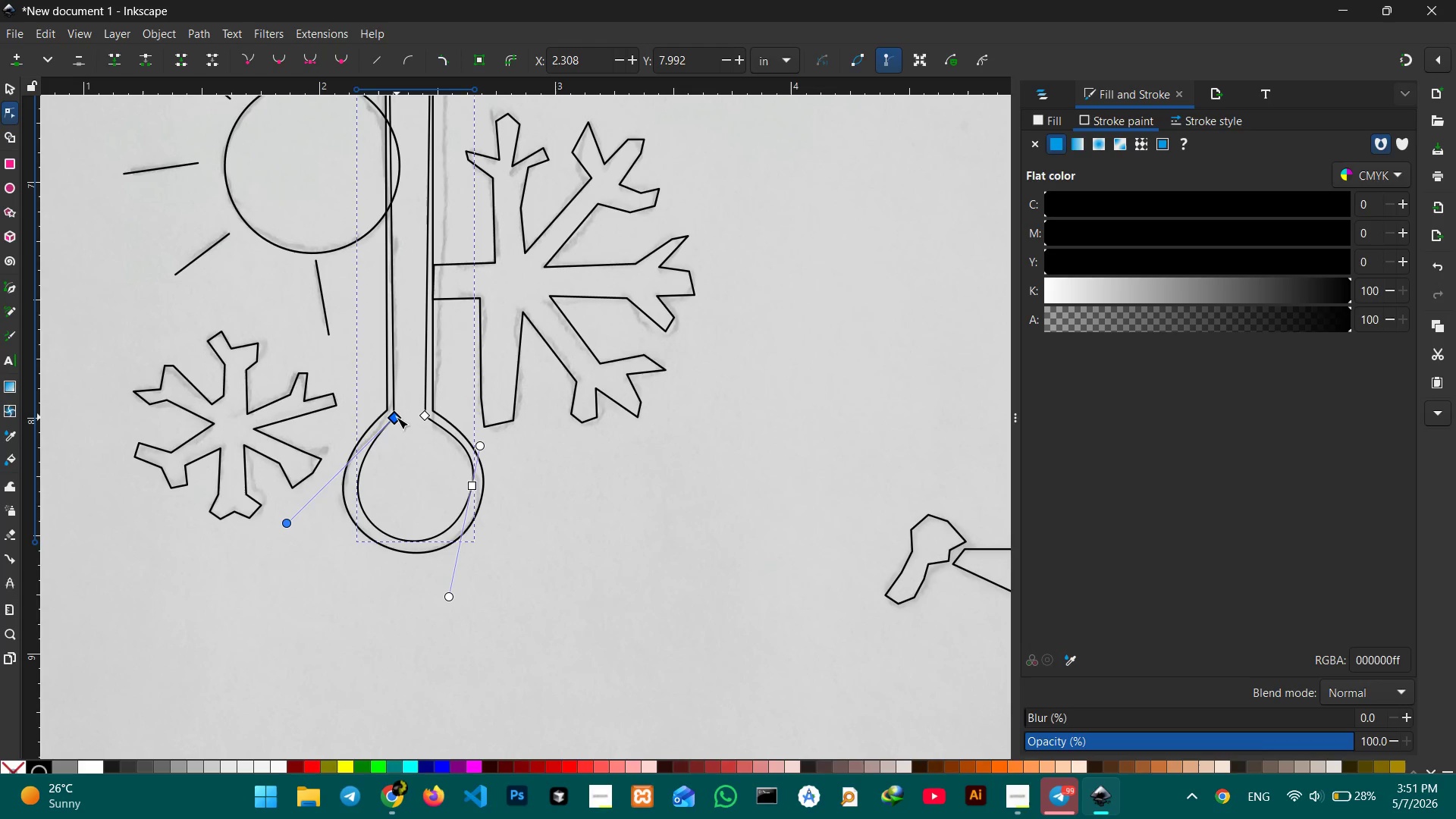 
wait(5.33)
 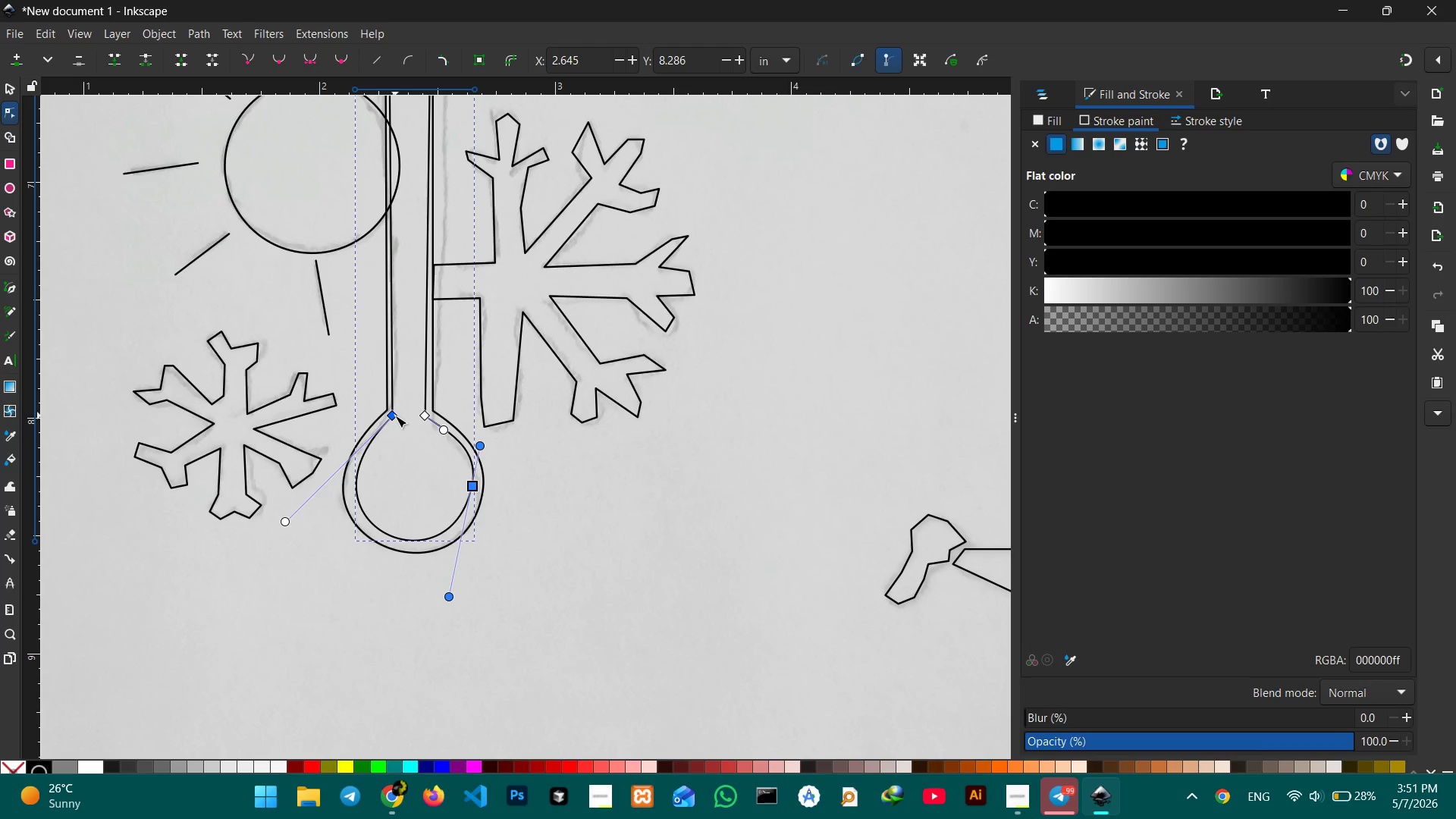 
scroll: coordinate [410, 300], scroll_direction: up, amount: 3.0
 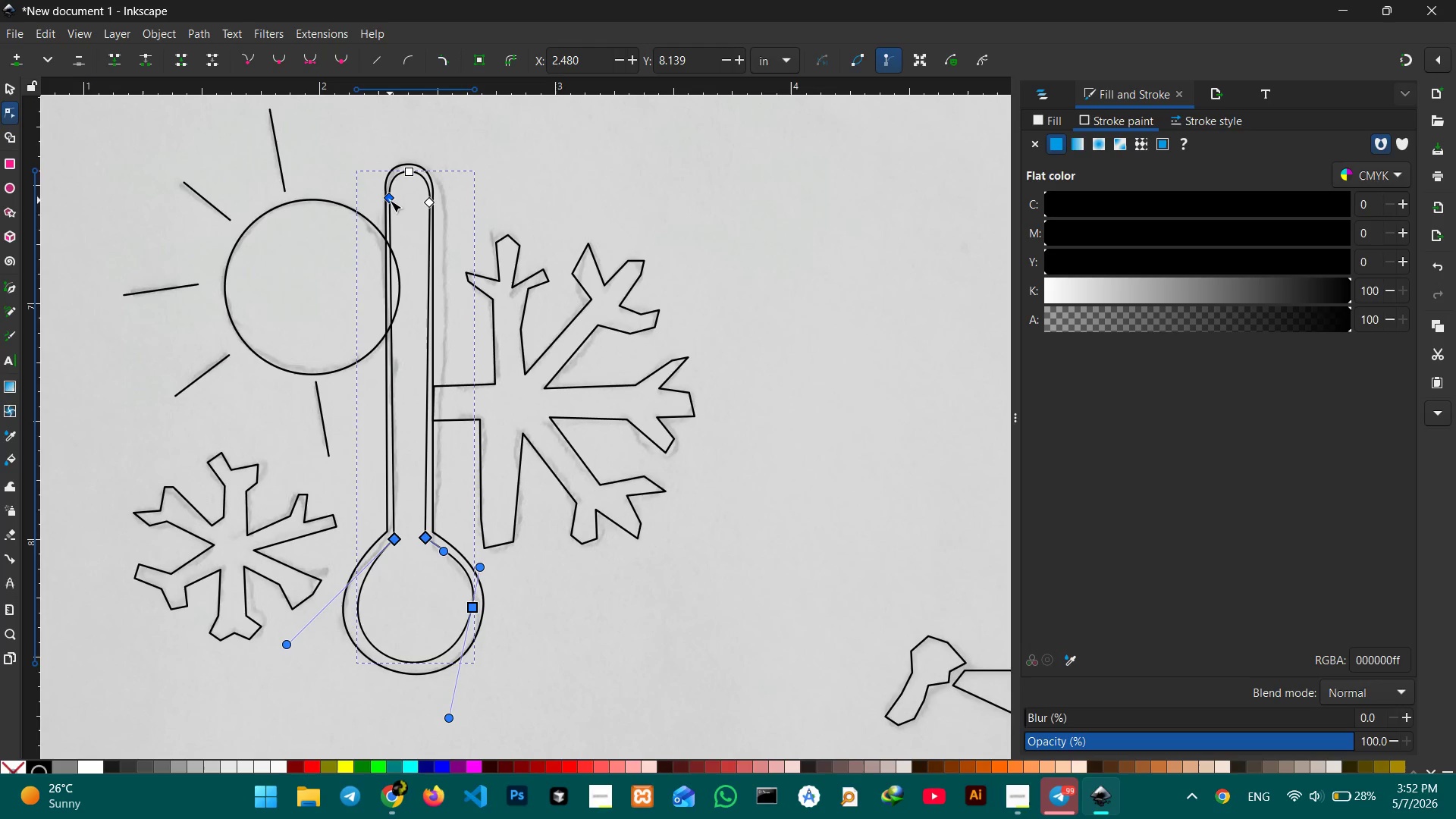 
left_click([390, 200])
 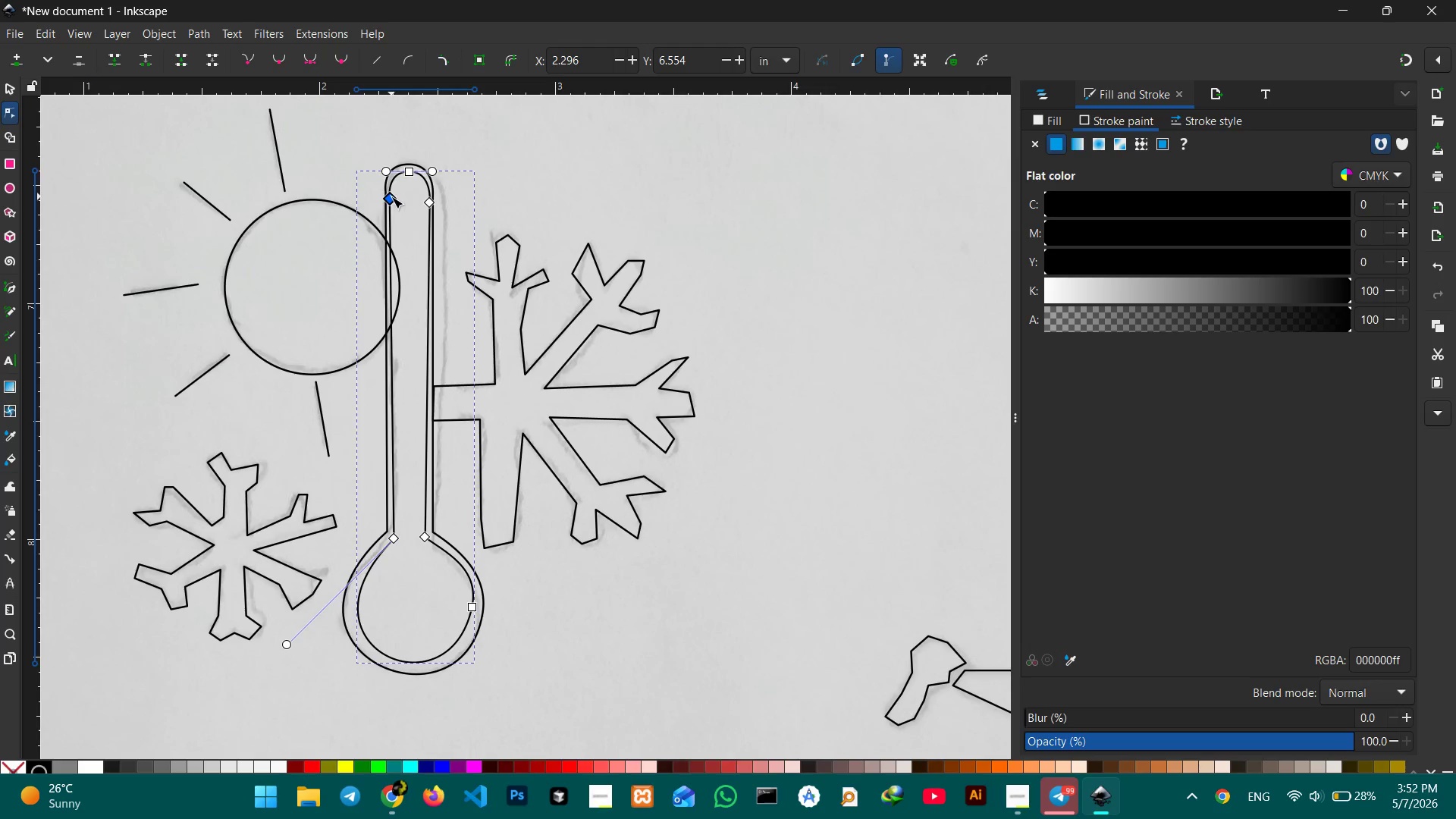 
left_click_drag(start_coordinate=[391, 196], to_coordinate=[397, 195])
 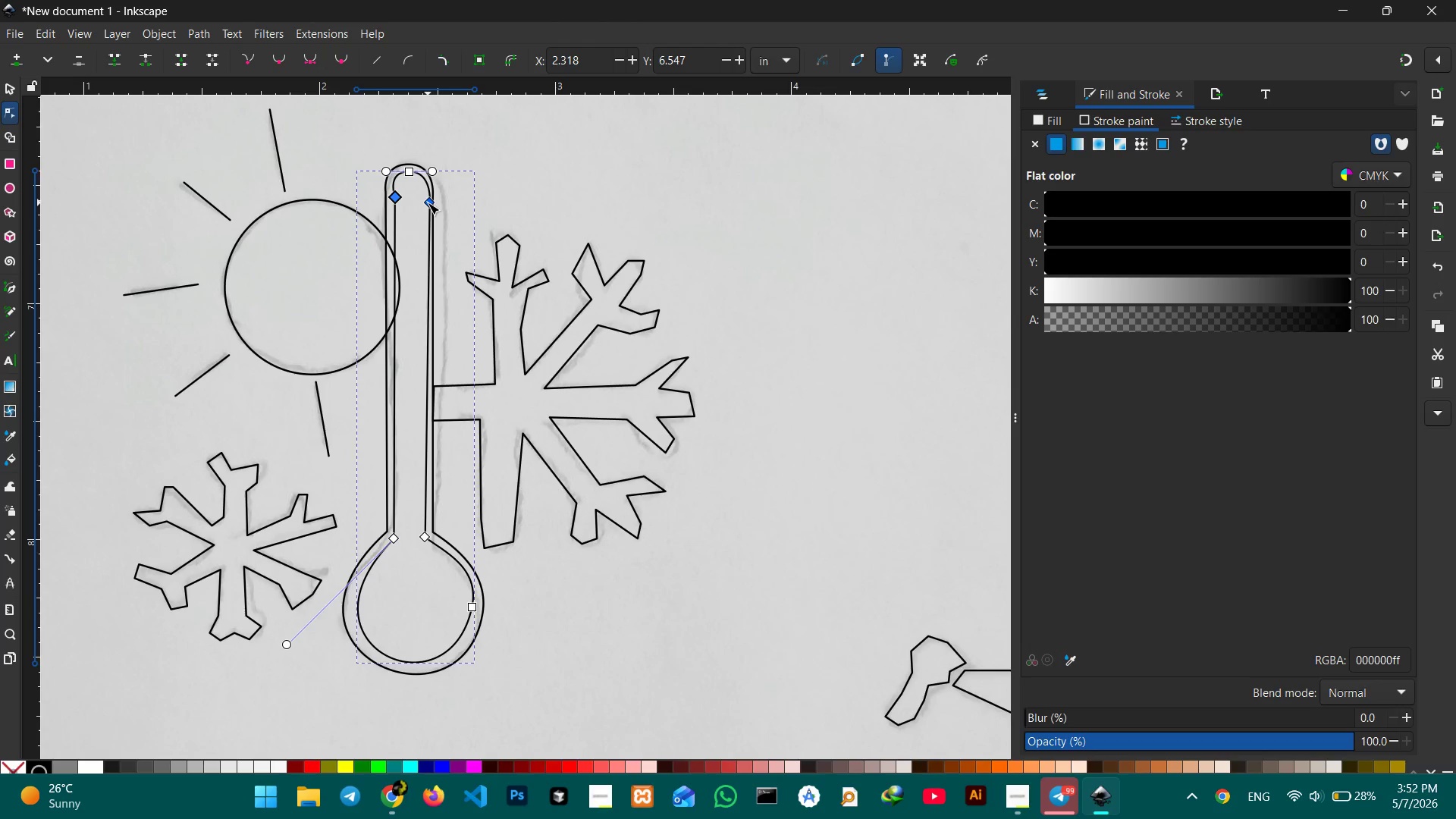 
left_click_drag(start_coordinate=[428, 202], to_coordinate=[422, 201])
 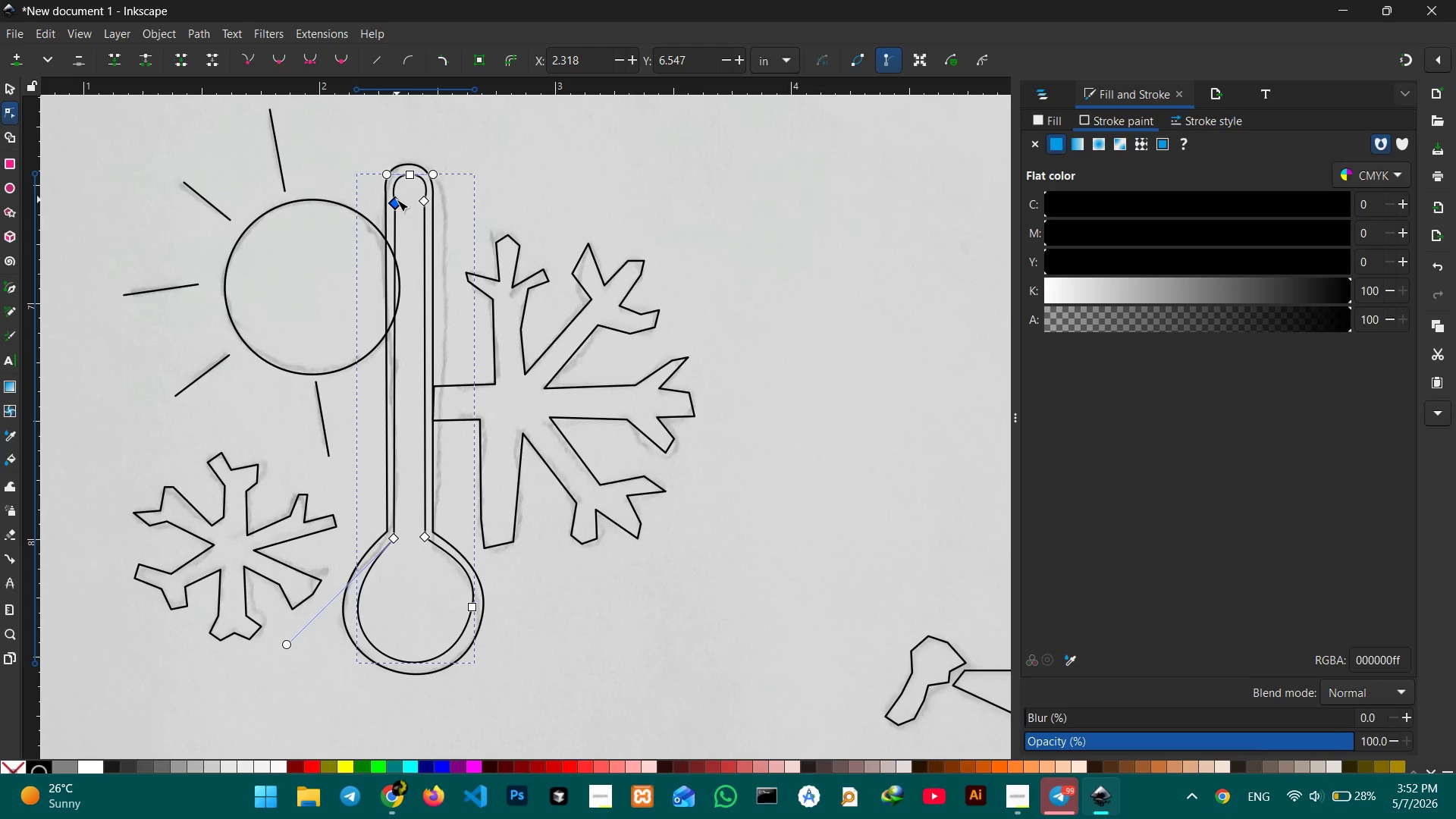 
left_click_drag(start_coordinate=[384, 177], to_coordinate=[392, 177])
 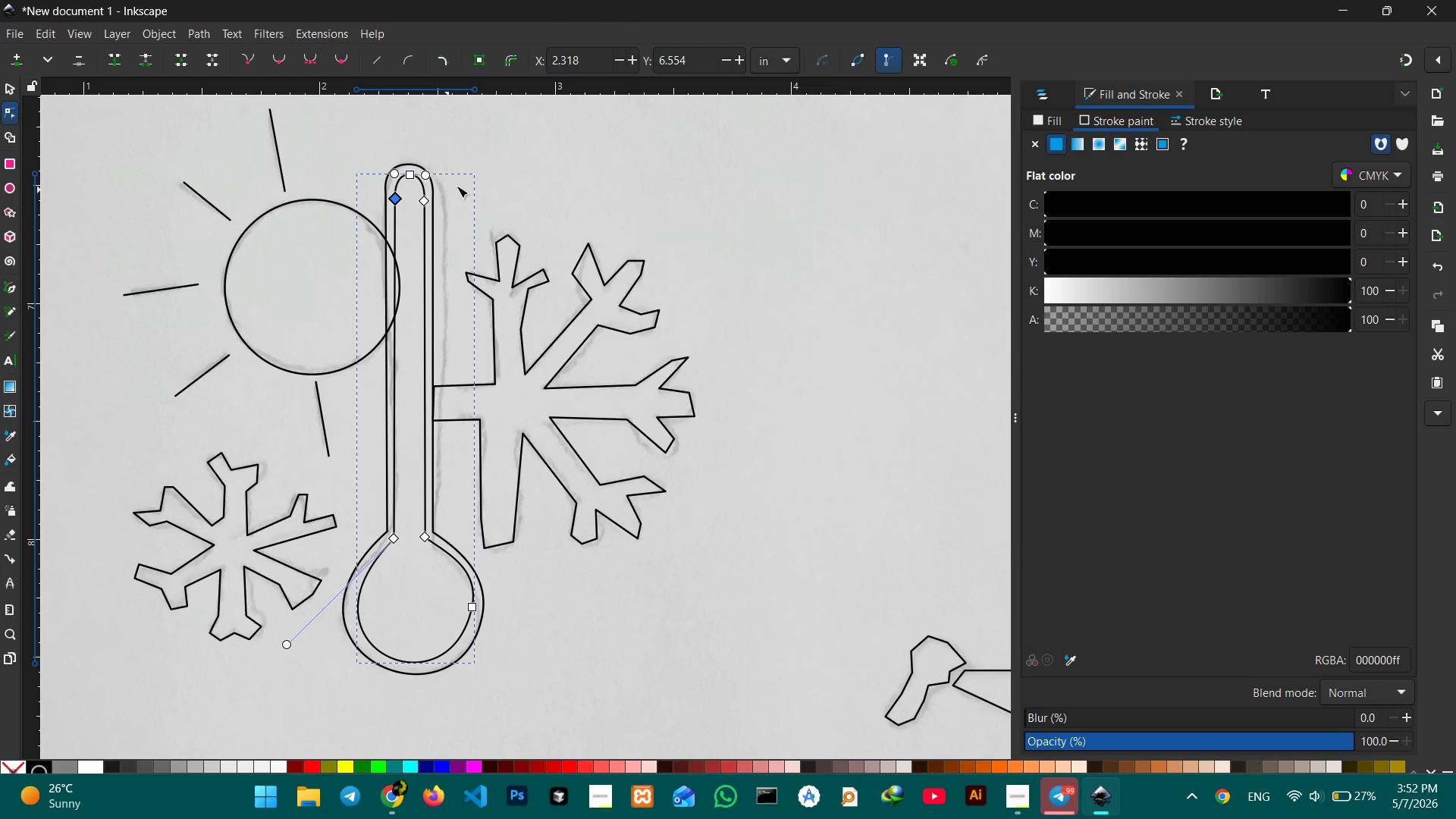 
left_click([494, 158])
 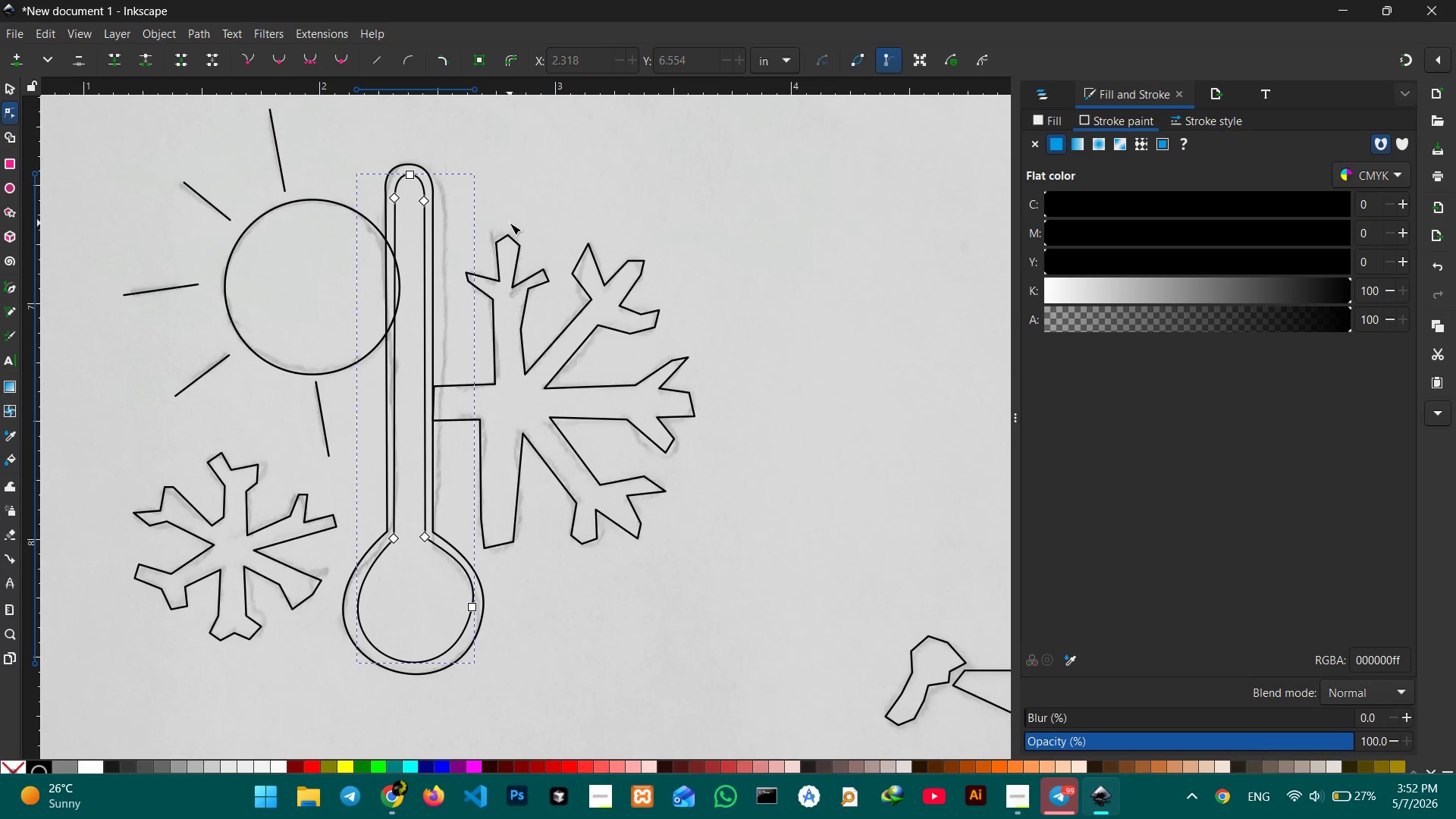 
scroll: coordinate [510, 224], scroll_direction: none, amount: 0.0
 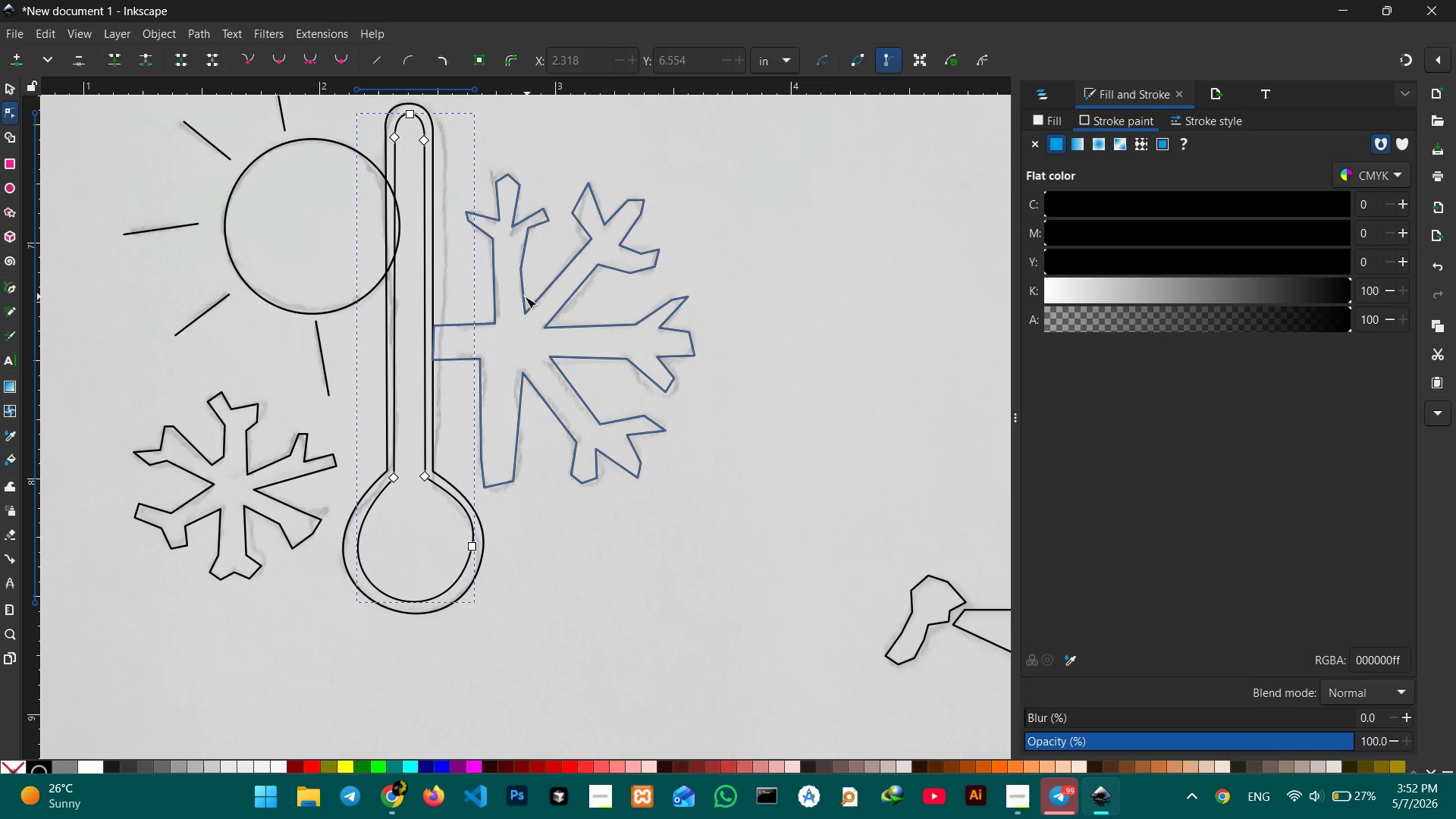 
left_click([522, 300])
 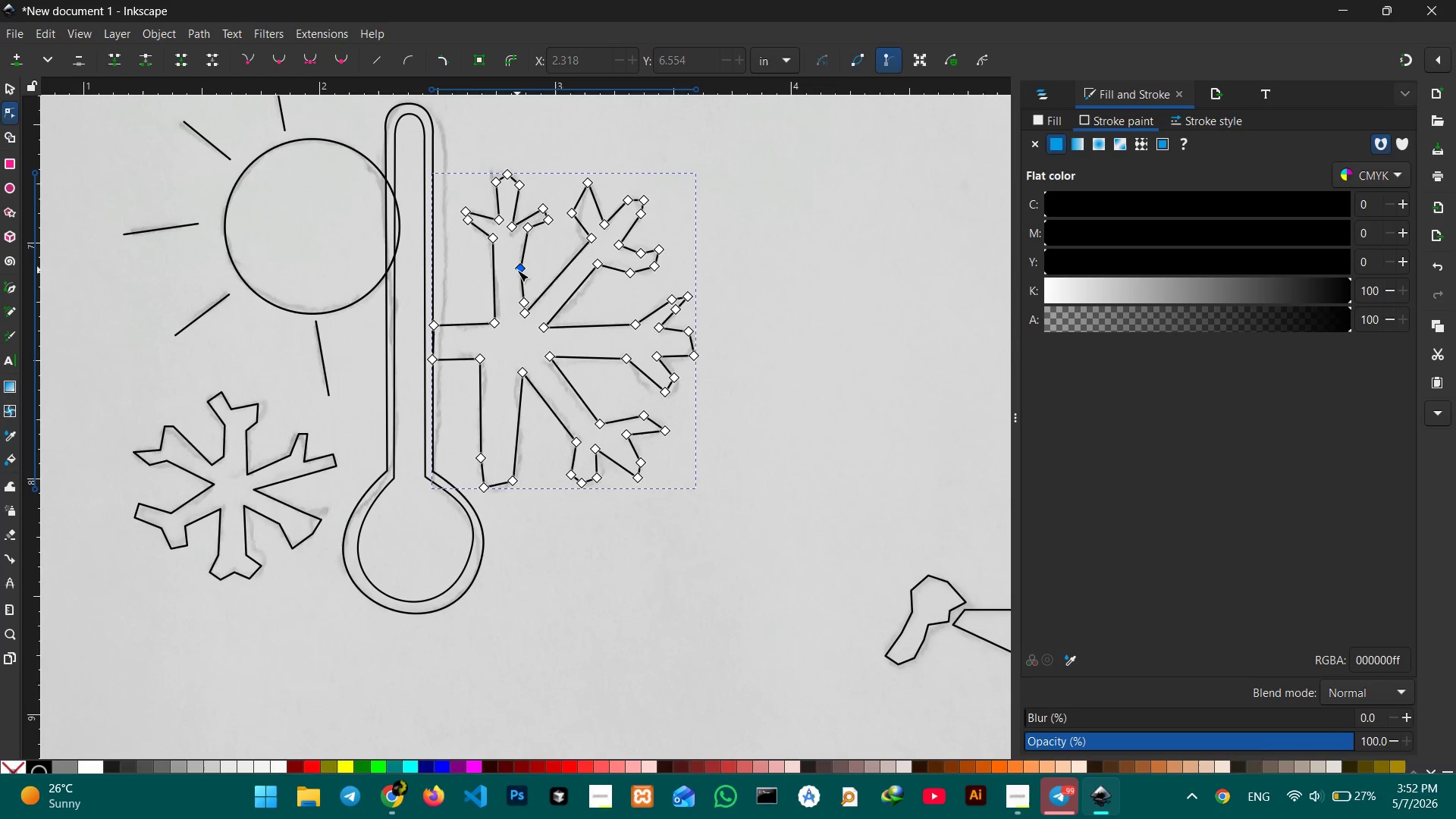 
left_click([517, 270])
 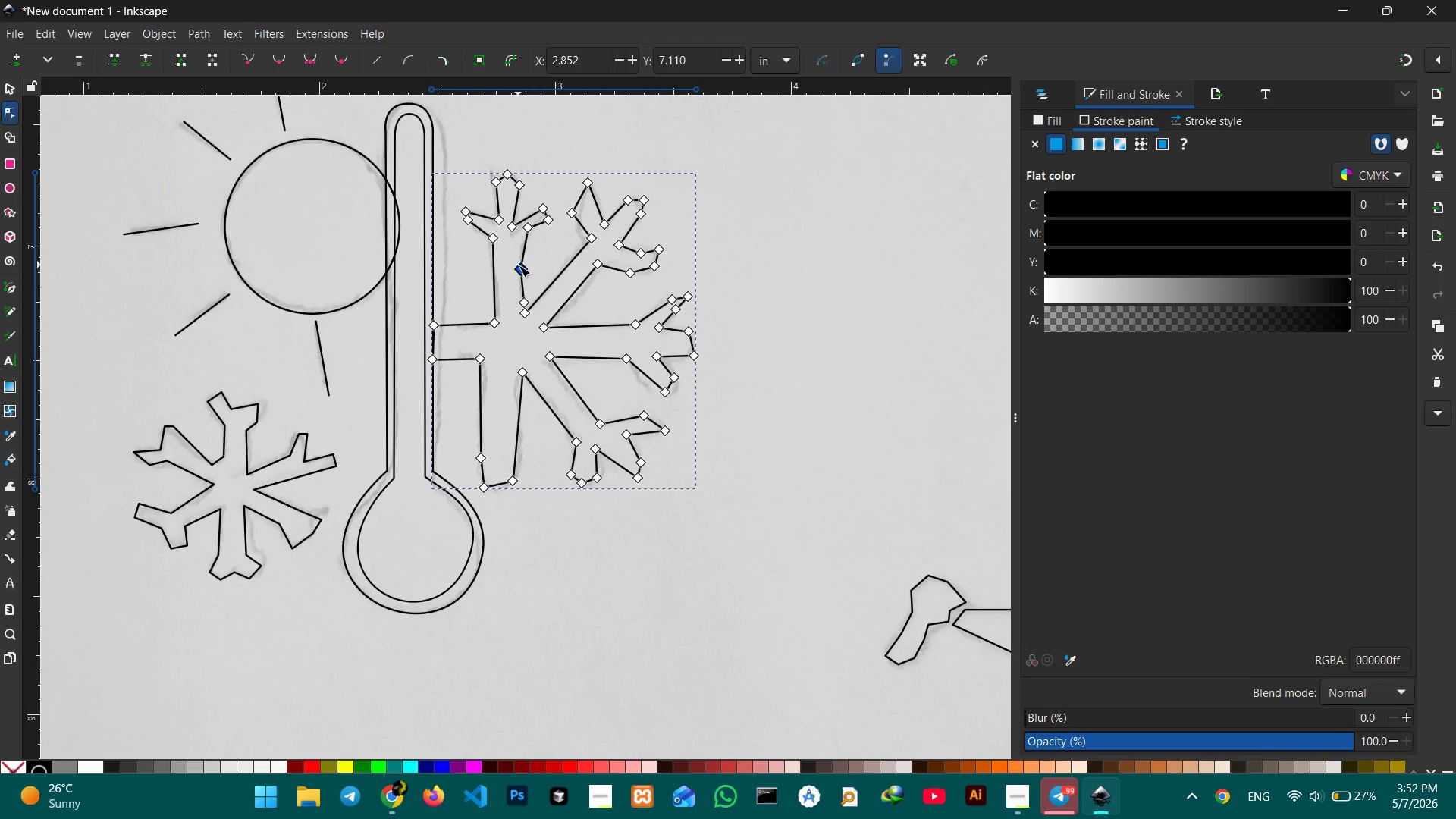 
key(Backspace)
 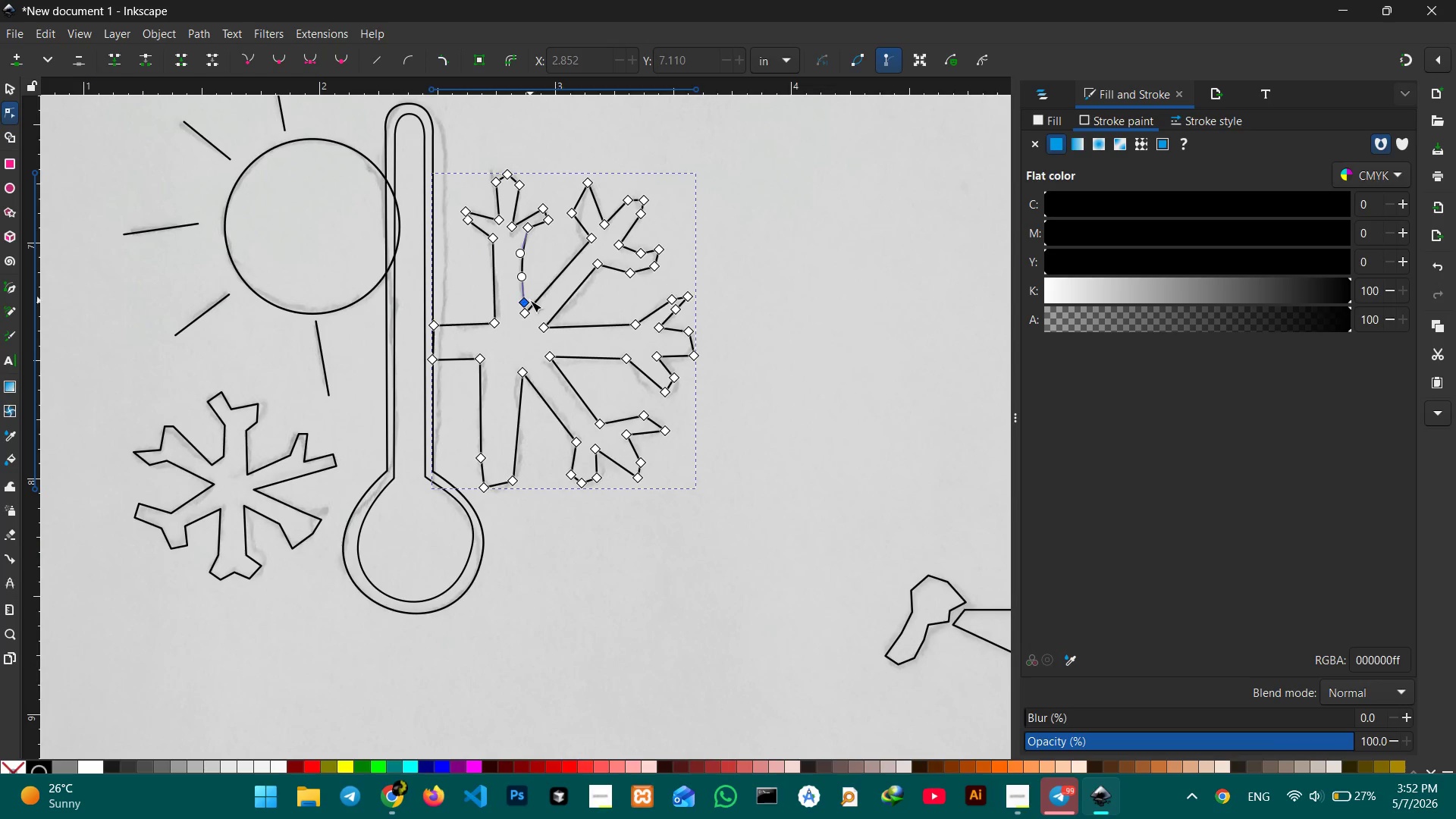 
left_click([530, 300])
 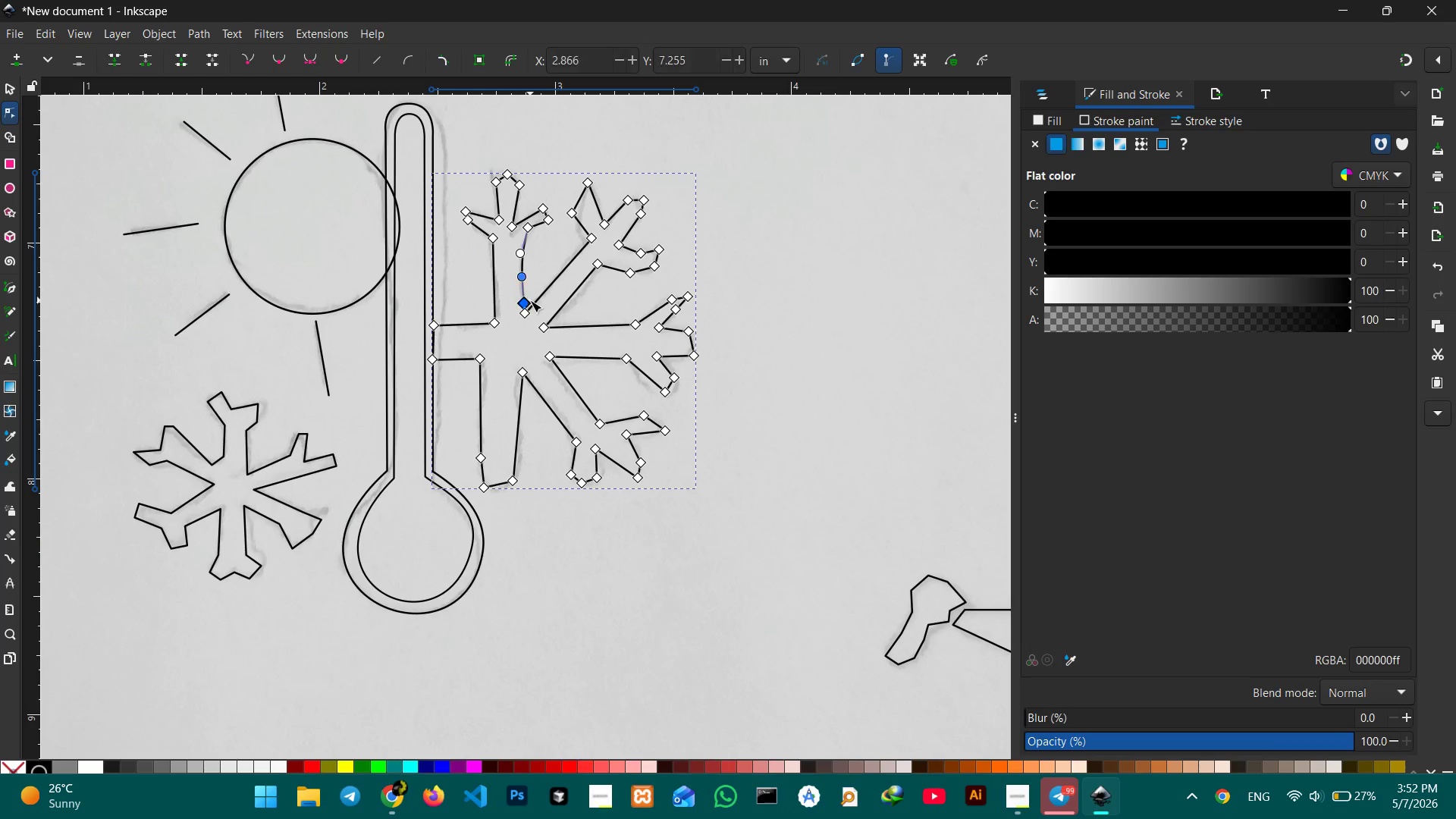 
key(Backspace)
 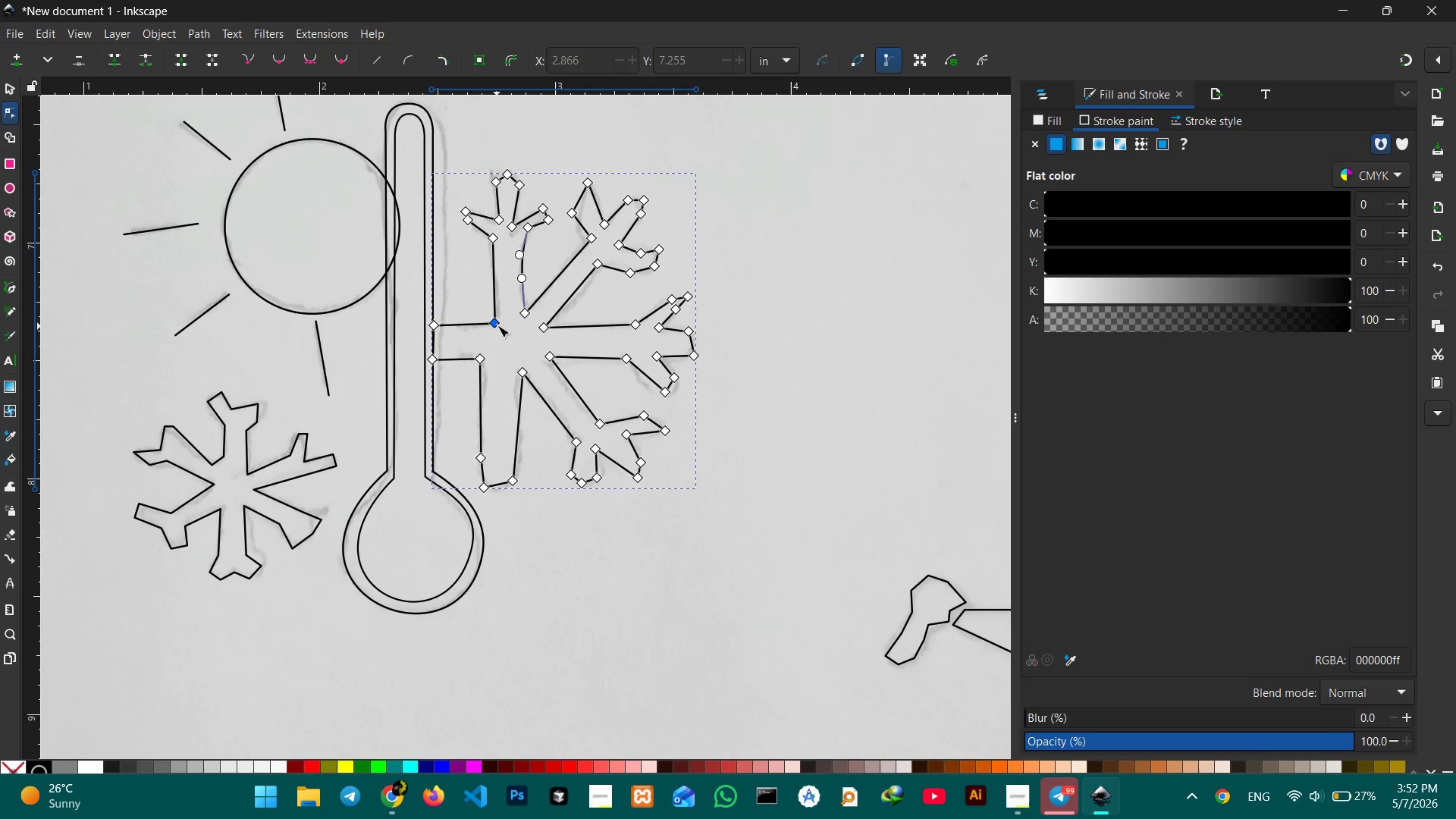 
left_click_drag(start_coordinate=[497, 323], to_coordinate=[493, 325])
 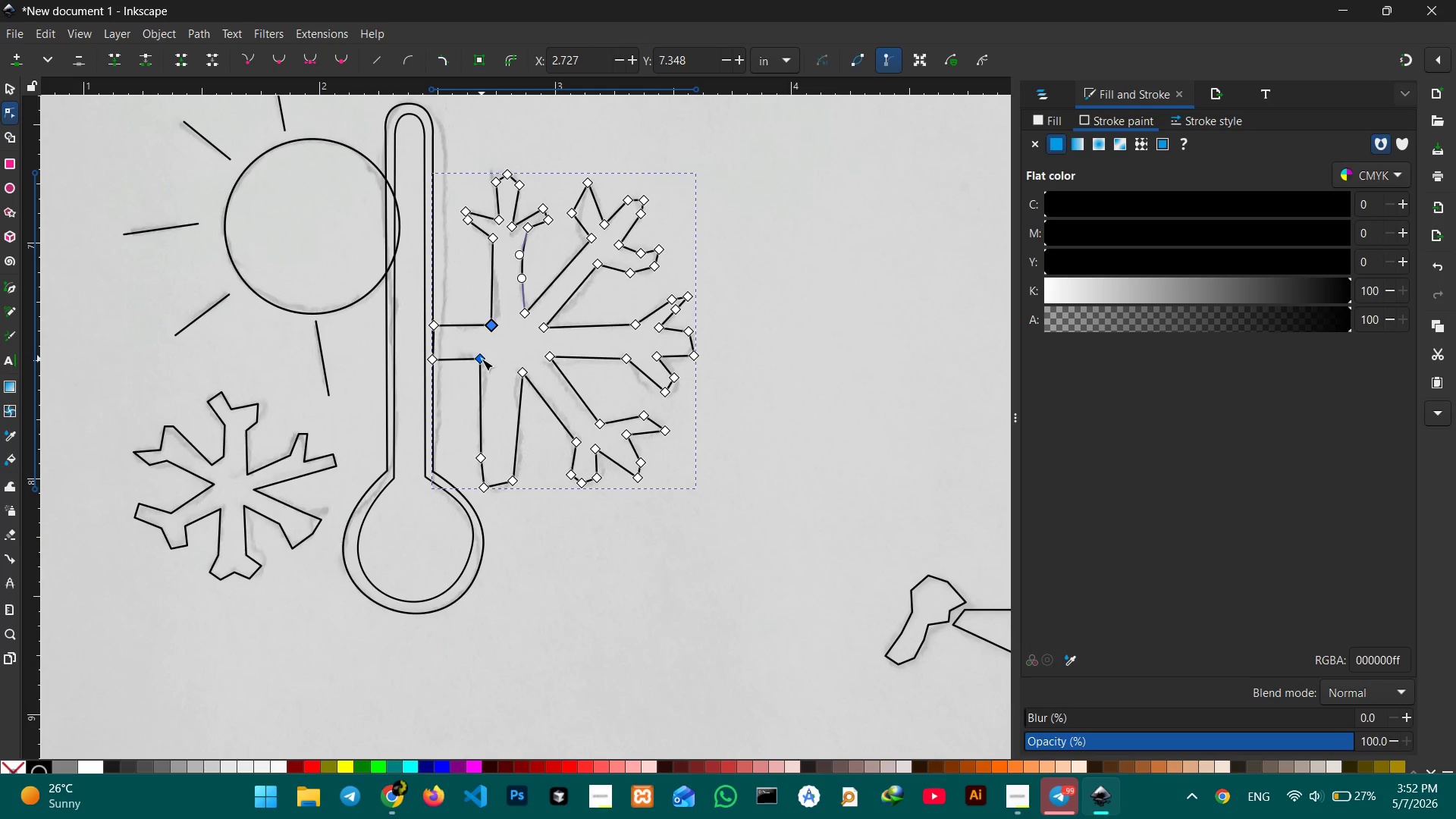 
left_click_drag(start_coordinate=[482, 359], to_coordinate=[488, 361])
 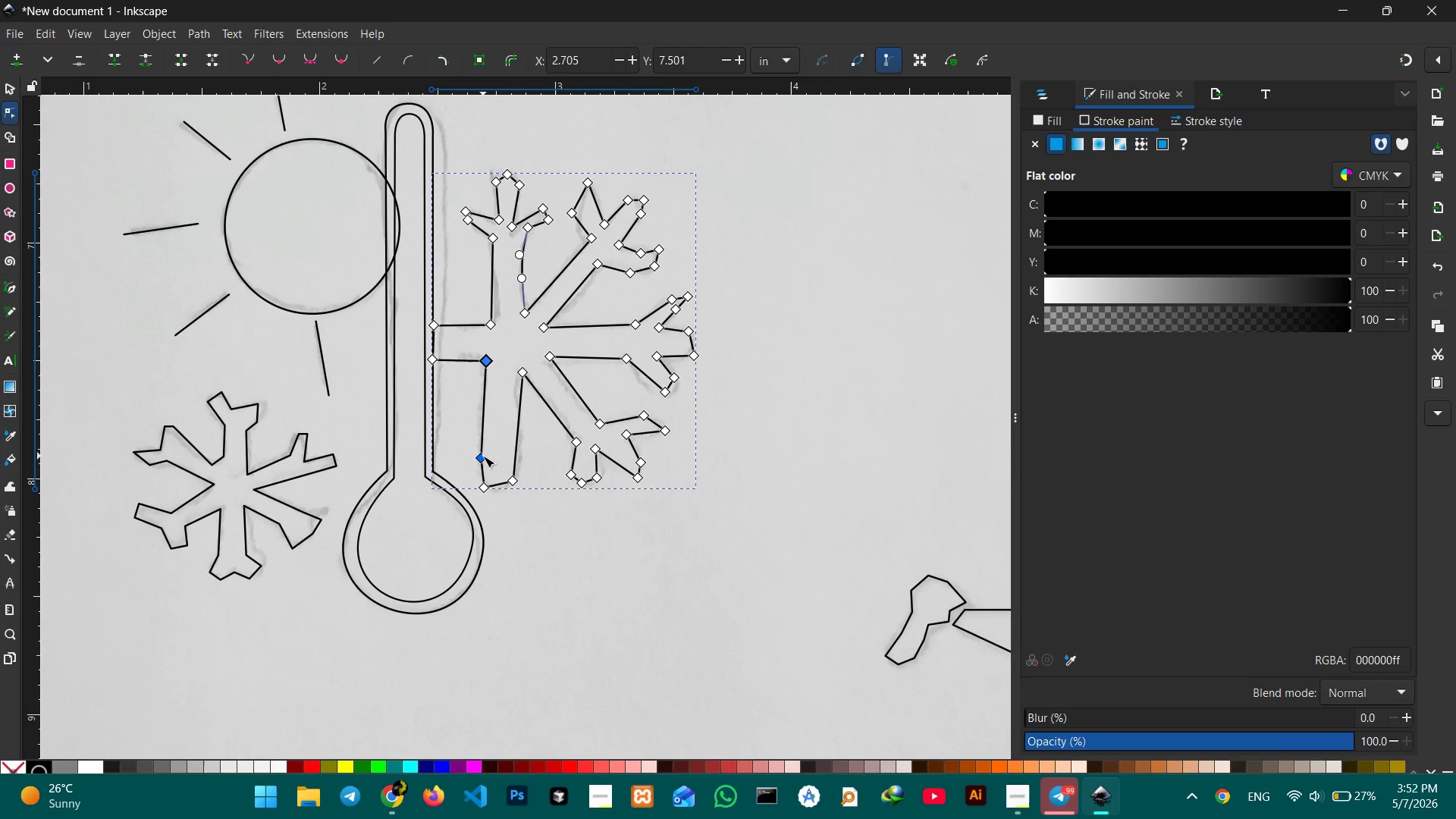 
left_click([483, 456])
 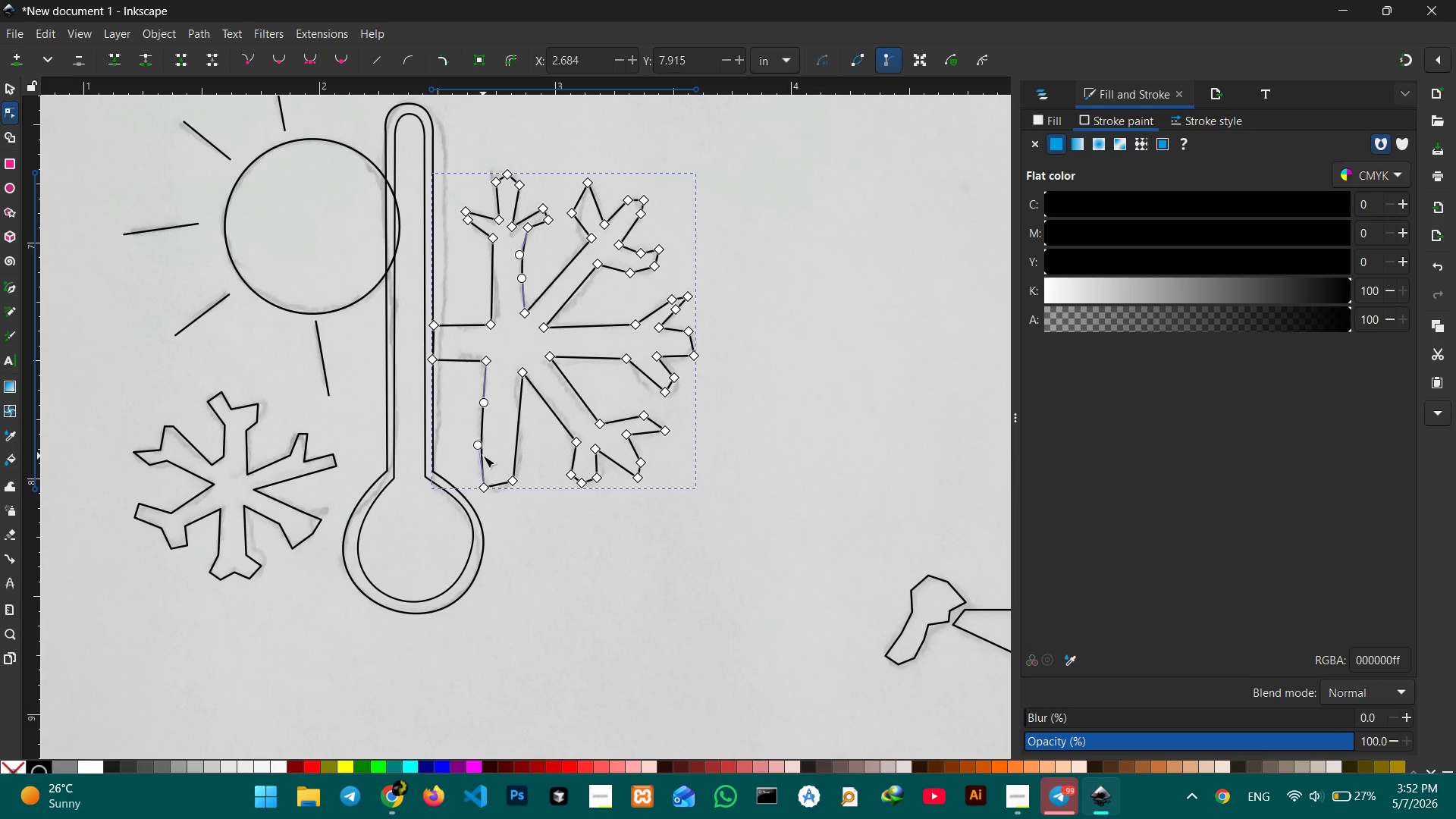 
key(Backspace)
 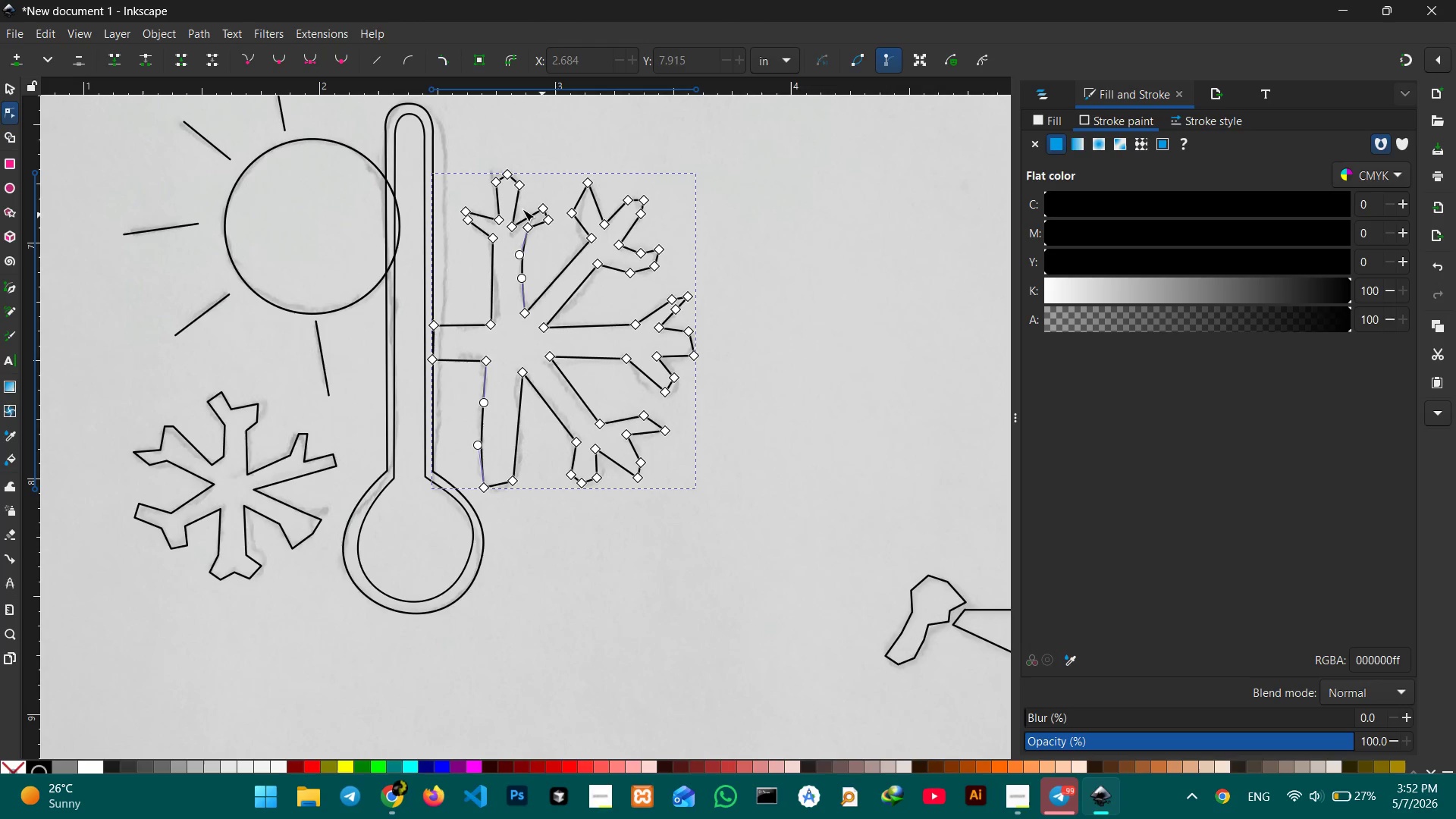 
left_click_drag(start_coordinate=[523, 223], to_coordinate=[519, 238])
 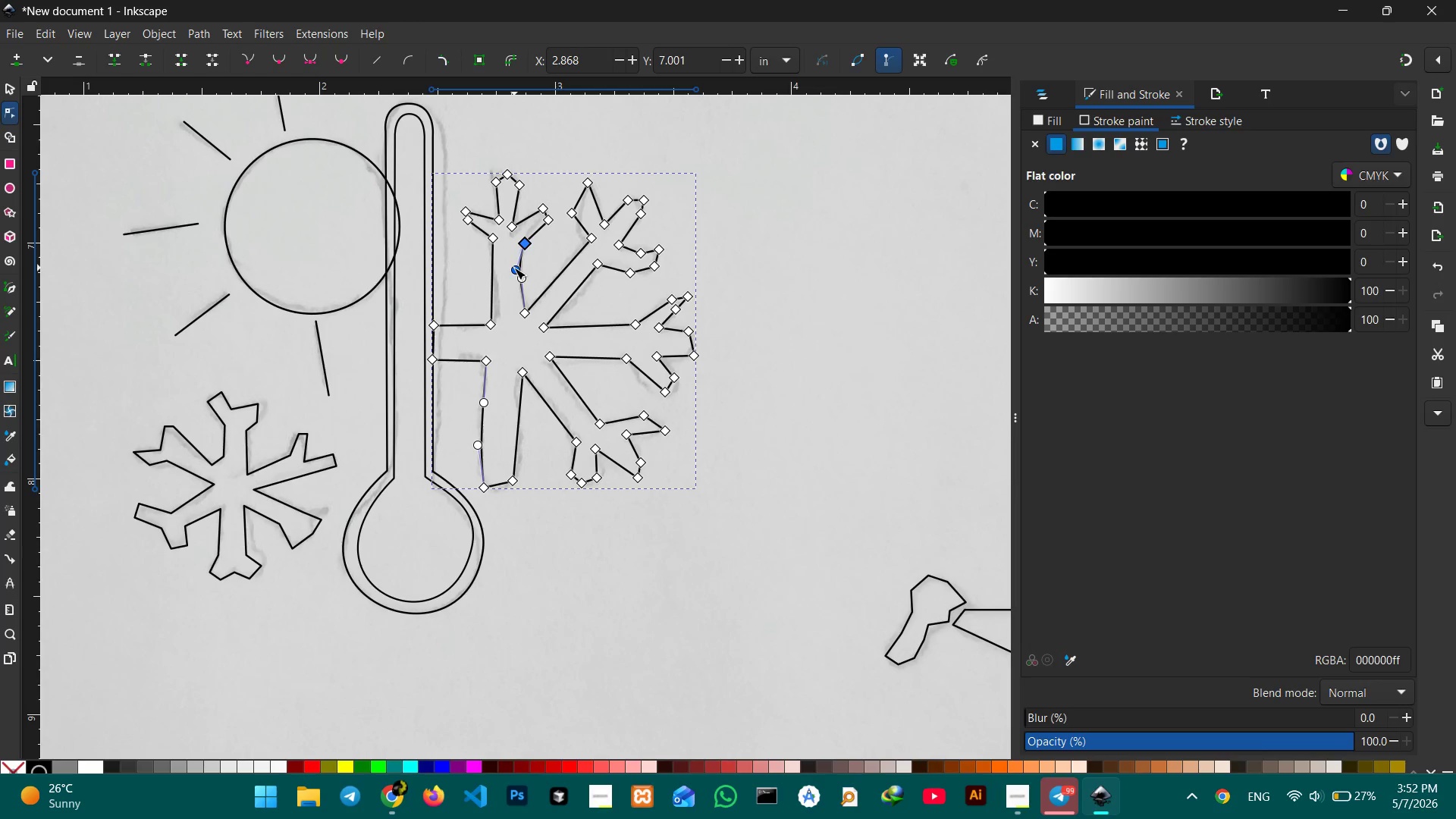 
left_click_drag(start_coordinate=[514, 268], to_coordinate=[519, 268])
 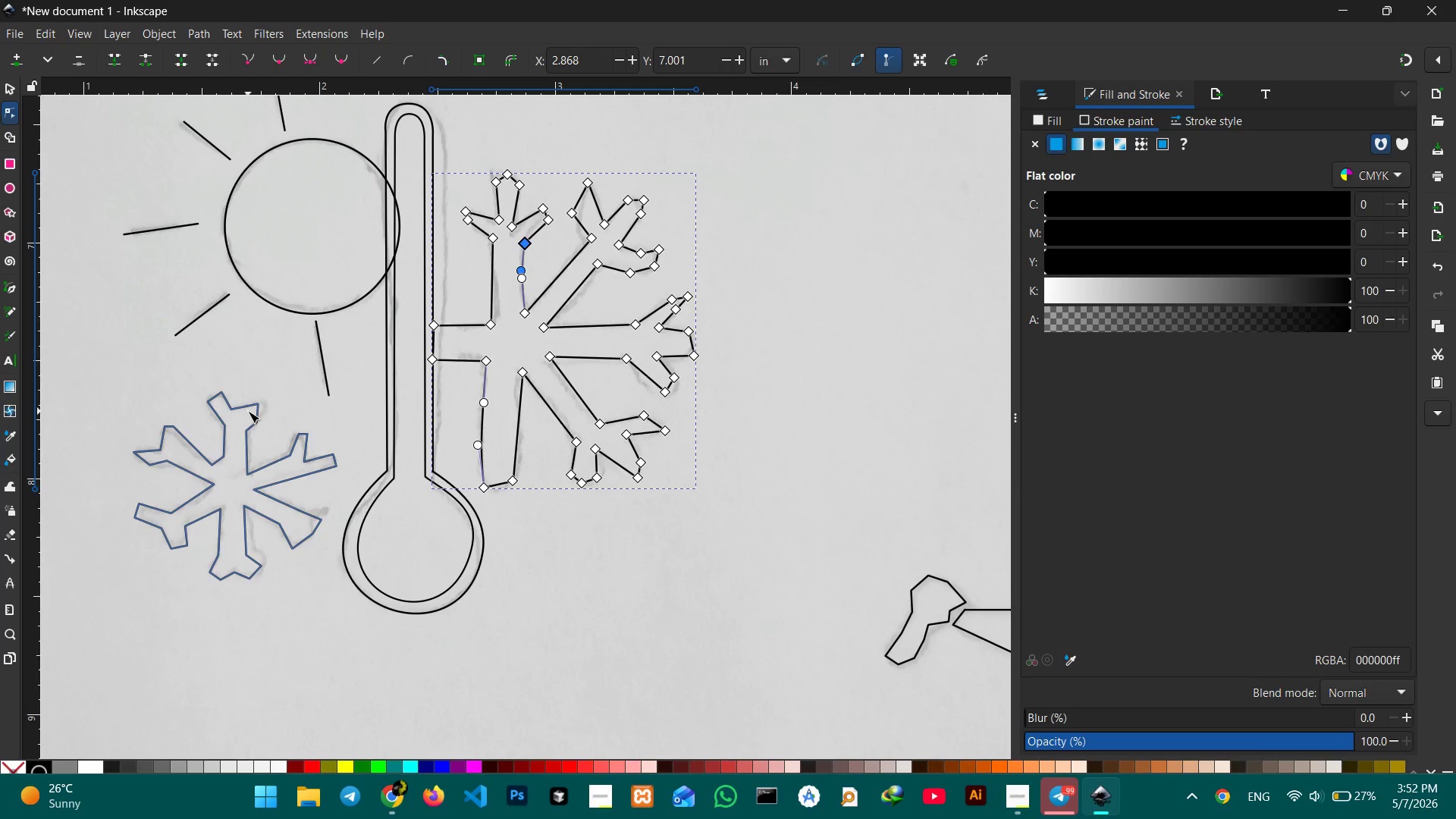 
left_click([250, 407])
 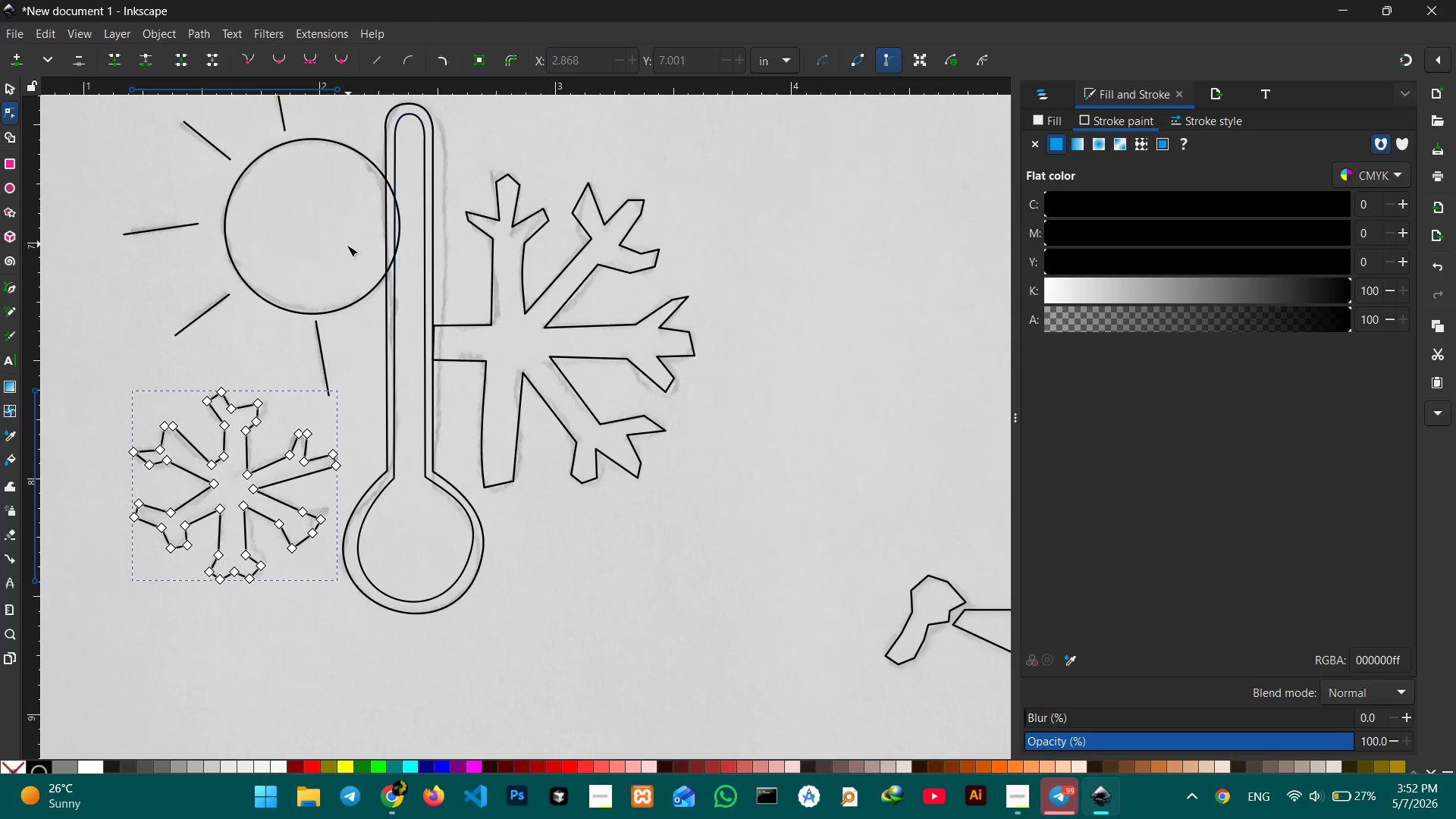 
scroll: coordinate [316, 240], scroll_direction: none, amount: 0.0
 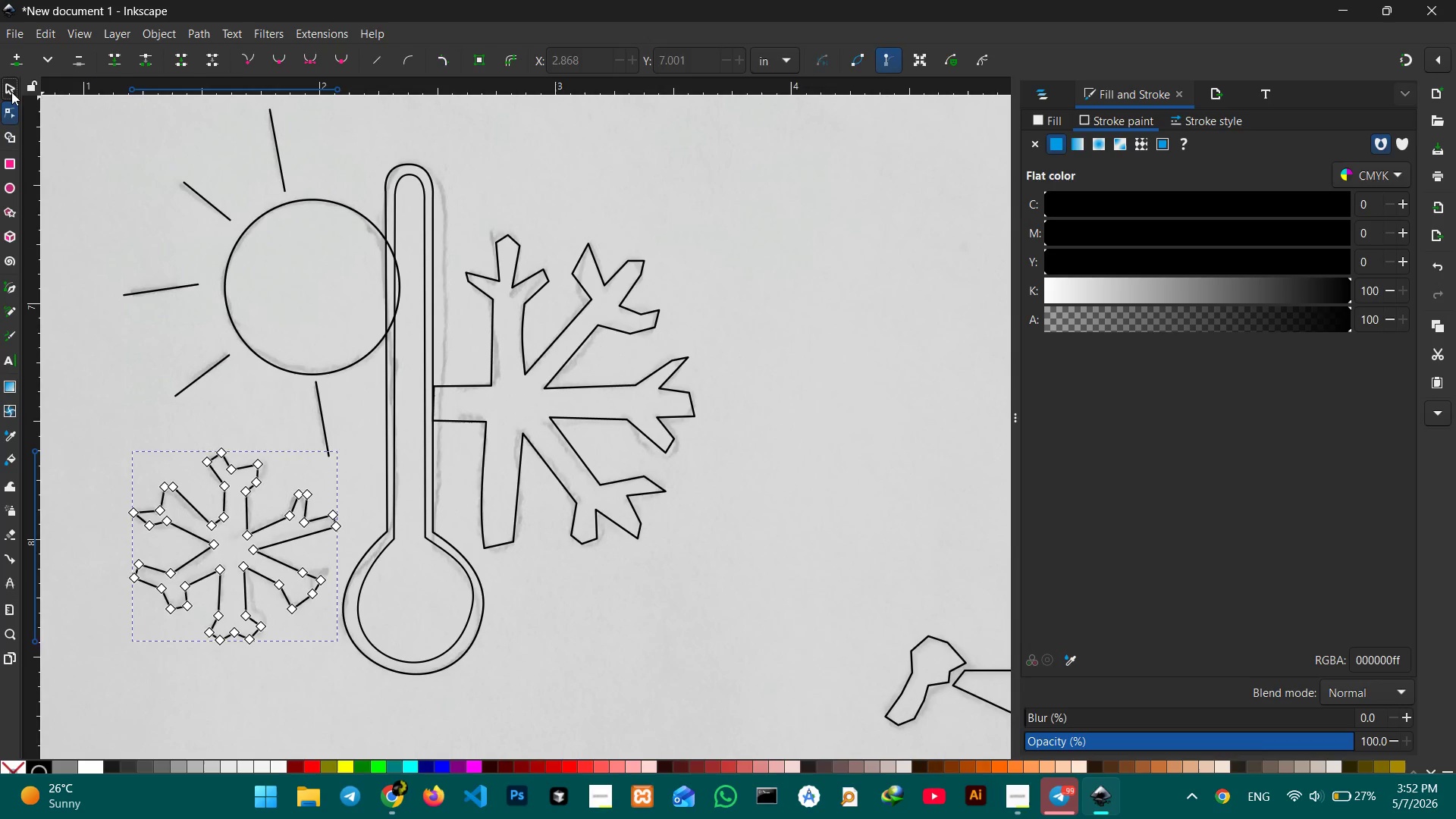 
double_click([162, 133])
 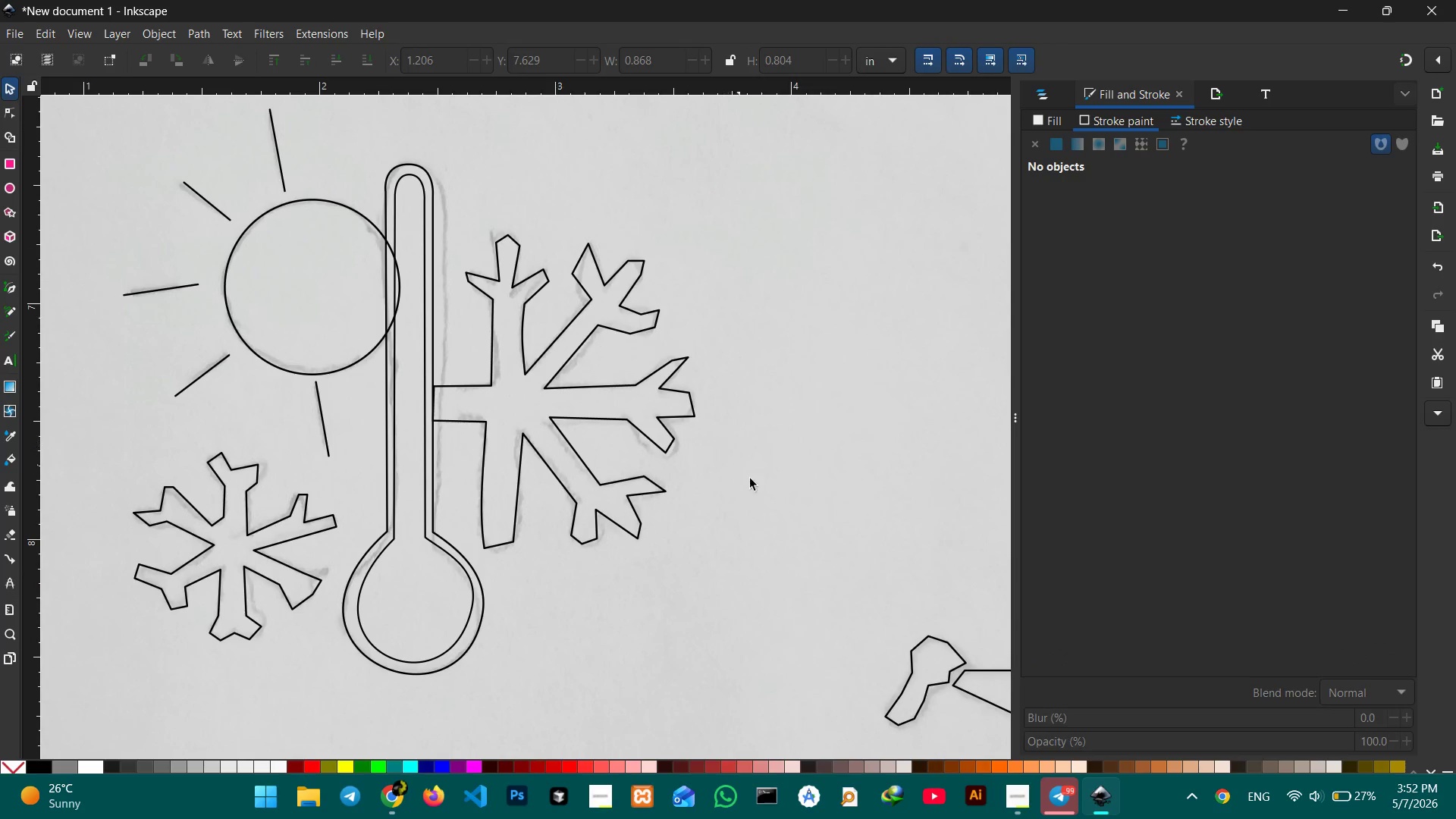 
hold_key(key=Space, duration=1.5)
 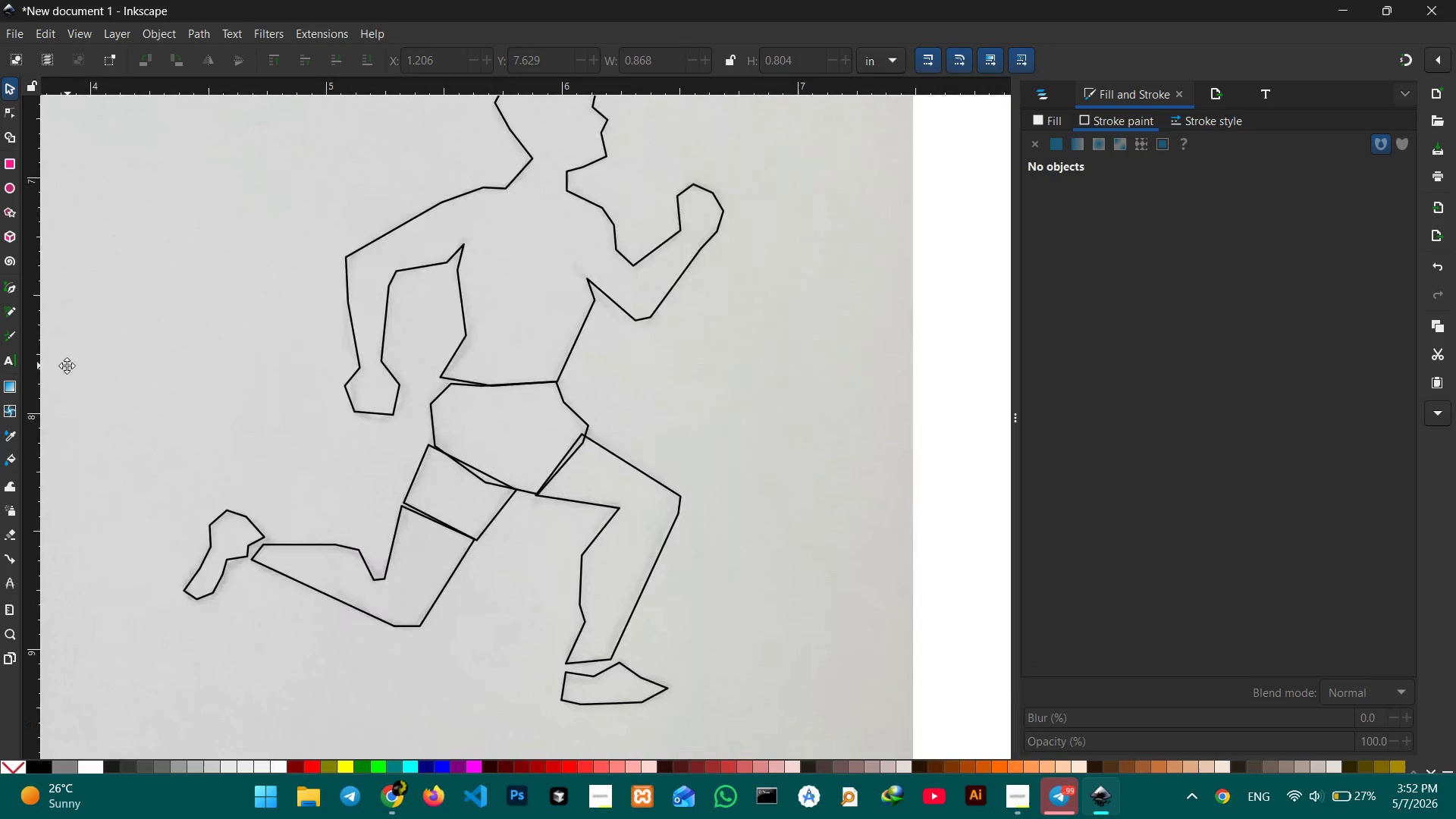 
left_click_drag(start_coordinate=[770, 492], to_coordinate=[139, 412])
 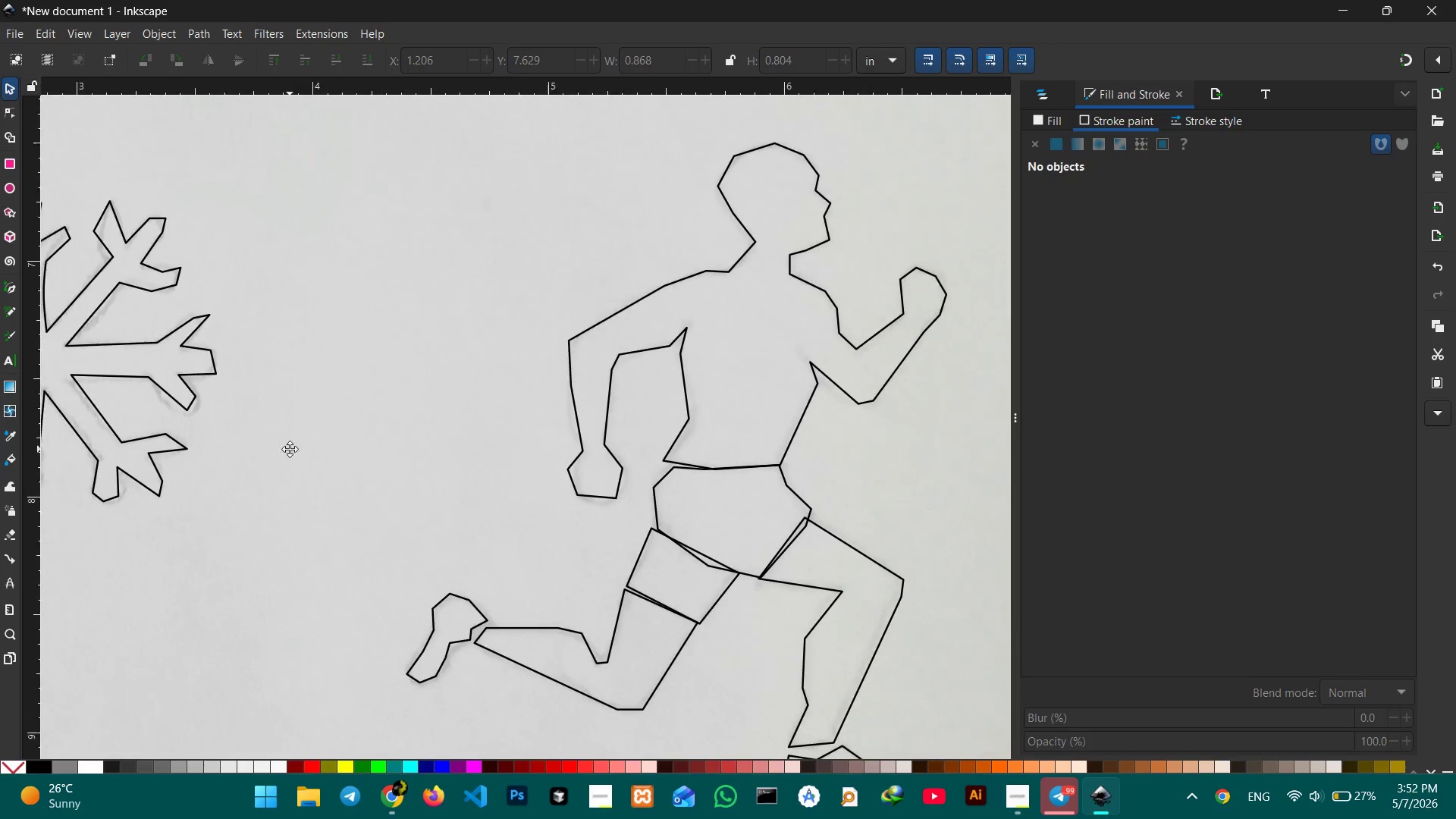 
hold_key(key=Space, duration=0.73)
 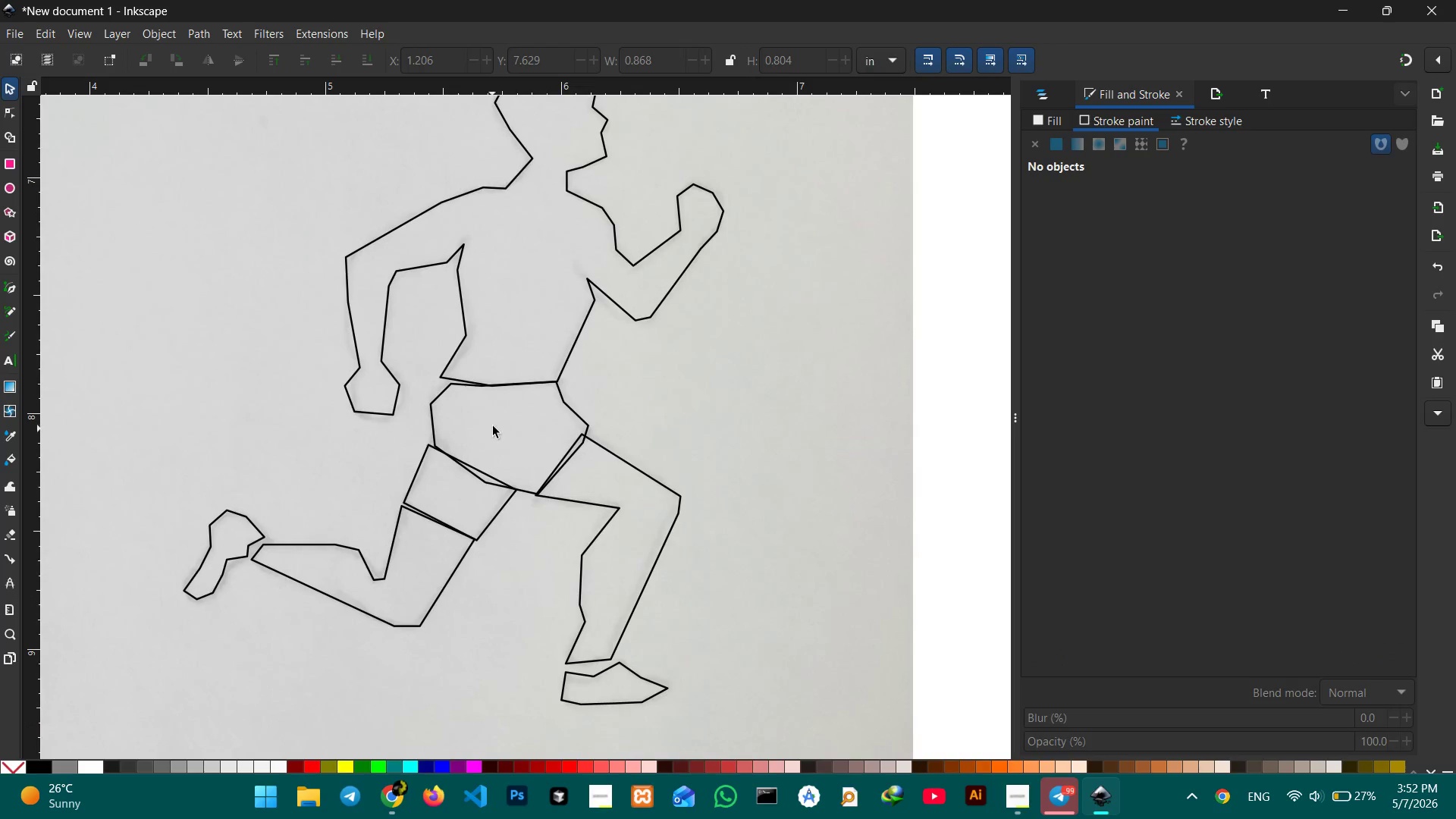 
left_click_drag(start_coordinate=[277, 434], to_coordinate=[67, 366])
 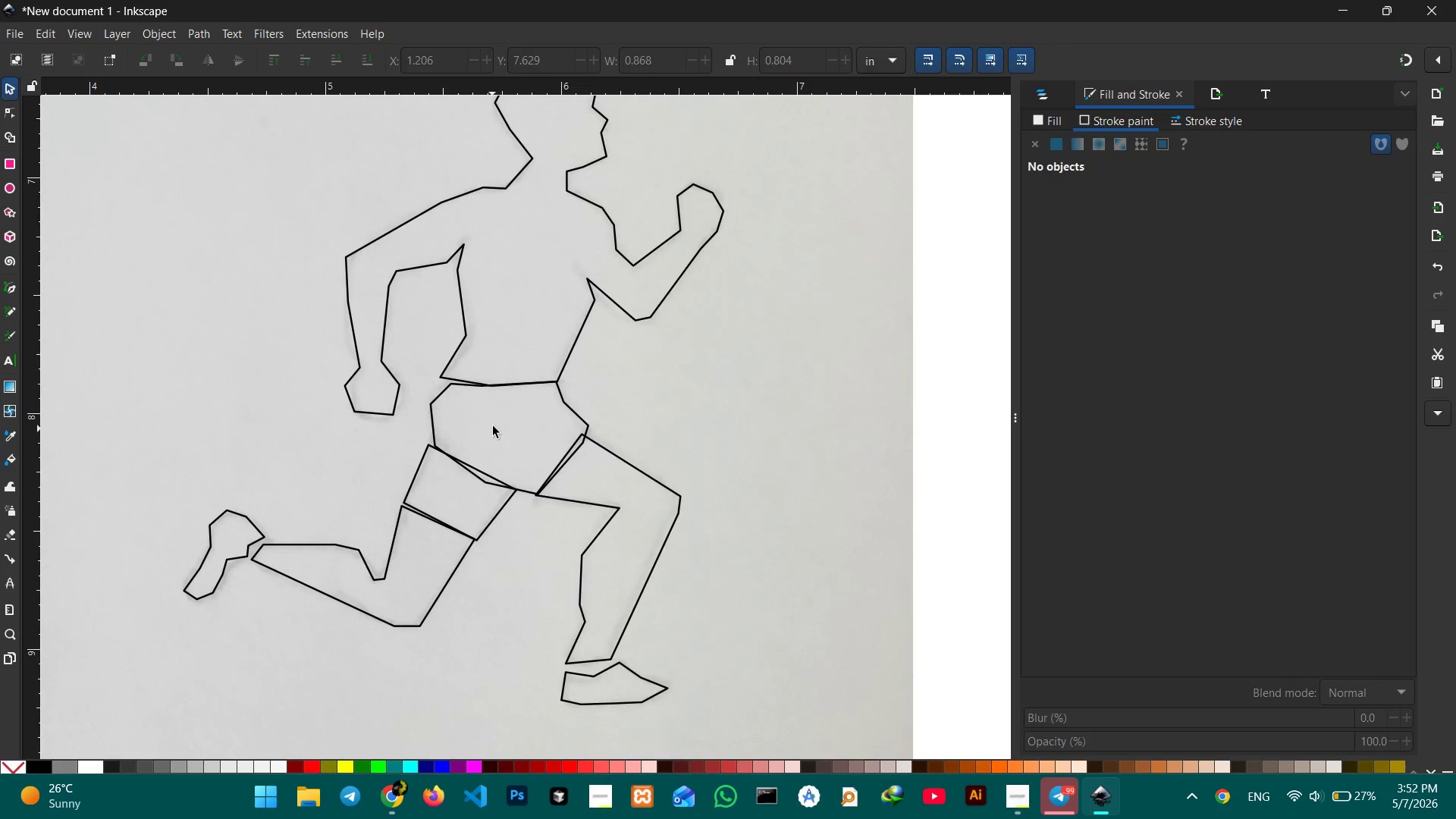 
left_click_drag(start_coordinate=[496, 413], to_coordinate=[475, 463])
 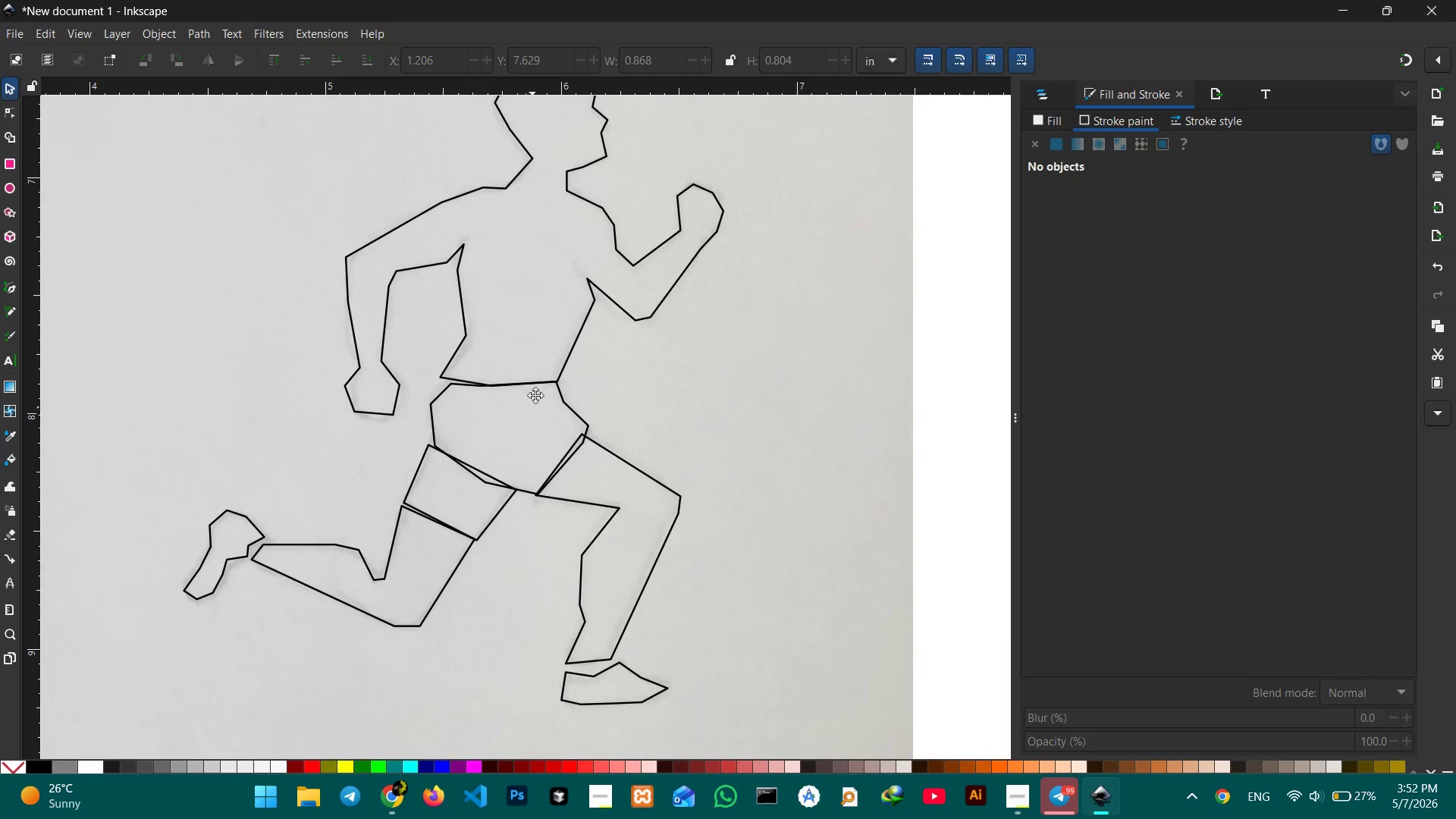 
hold_key(key=Space, duration=0.64)
 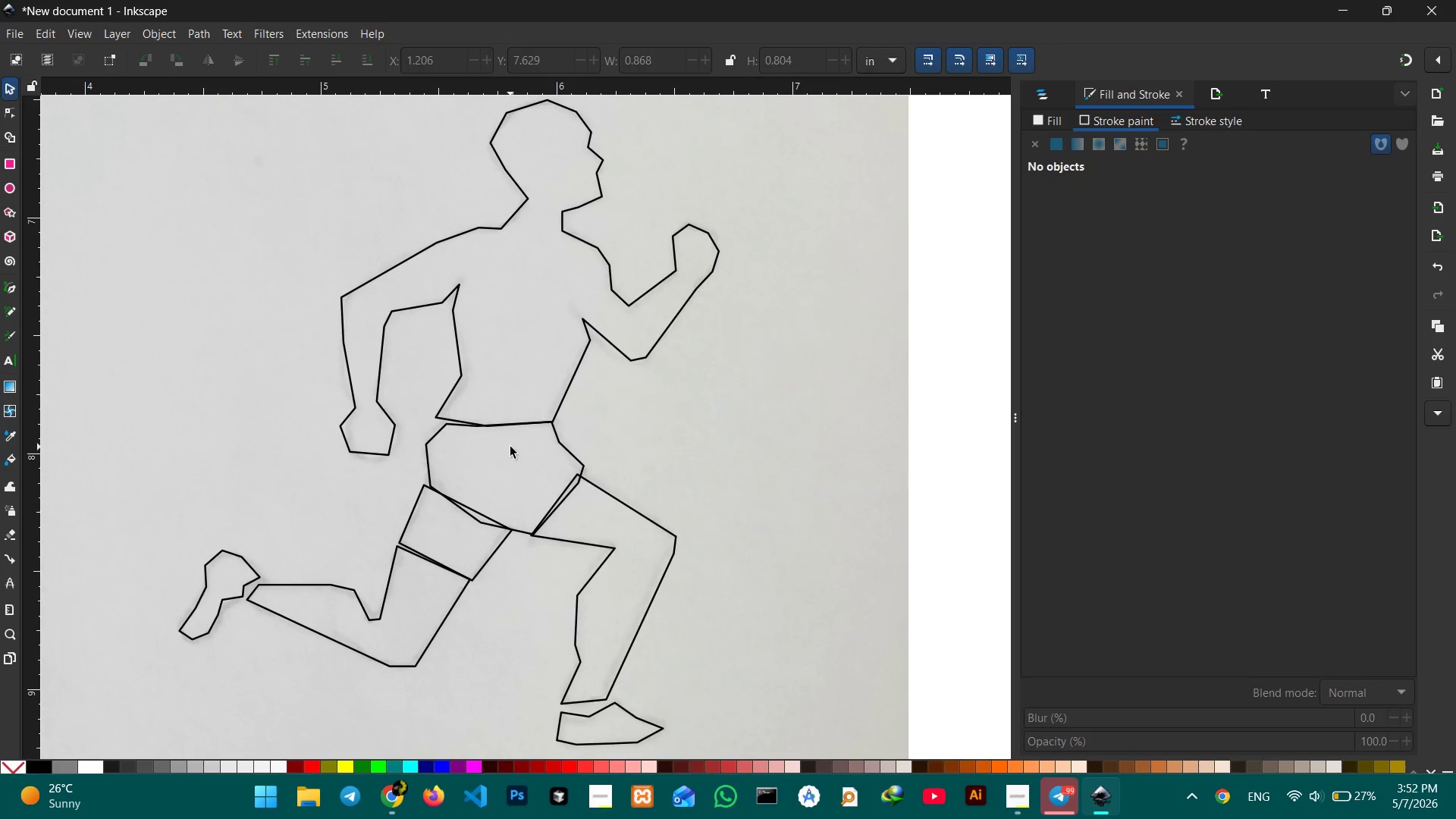 
left_click_drag(start_coordinate=[537, 384], to_coordinate=[519, 458])
 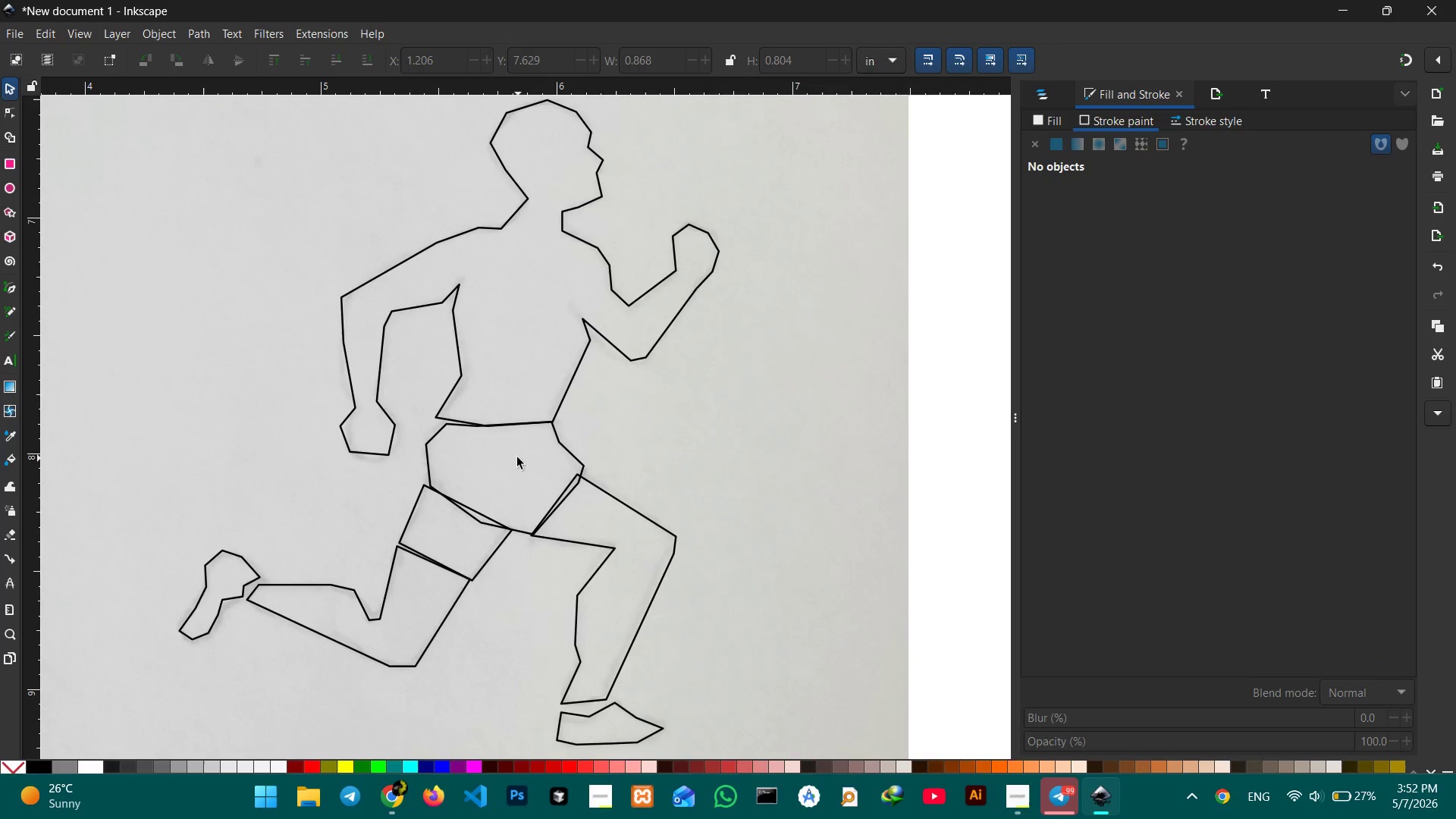 
wait(5.67)
 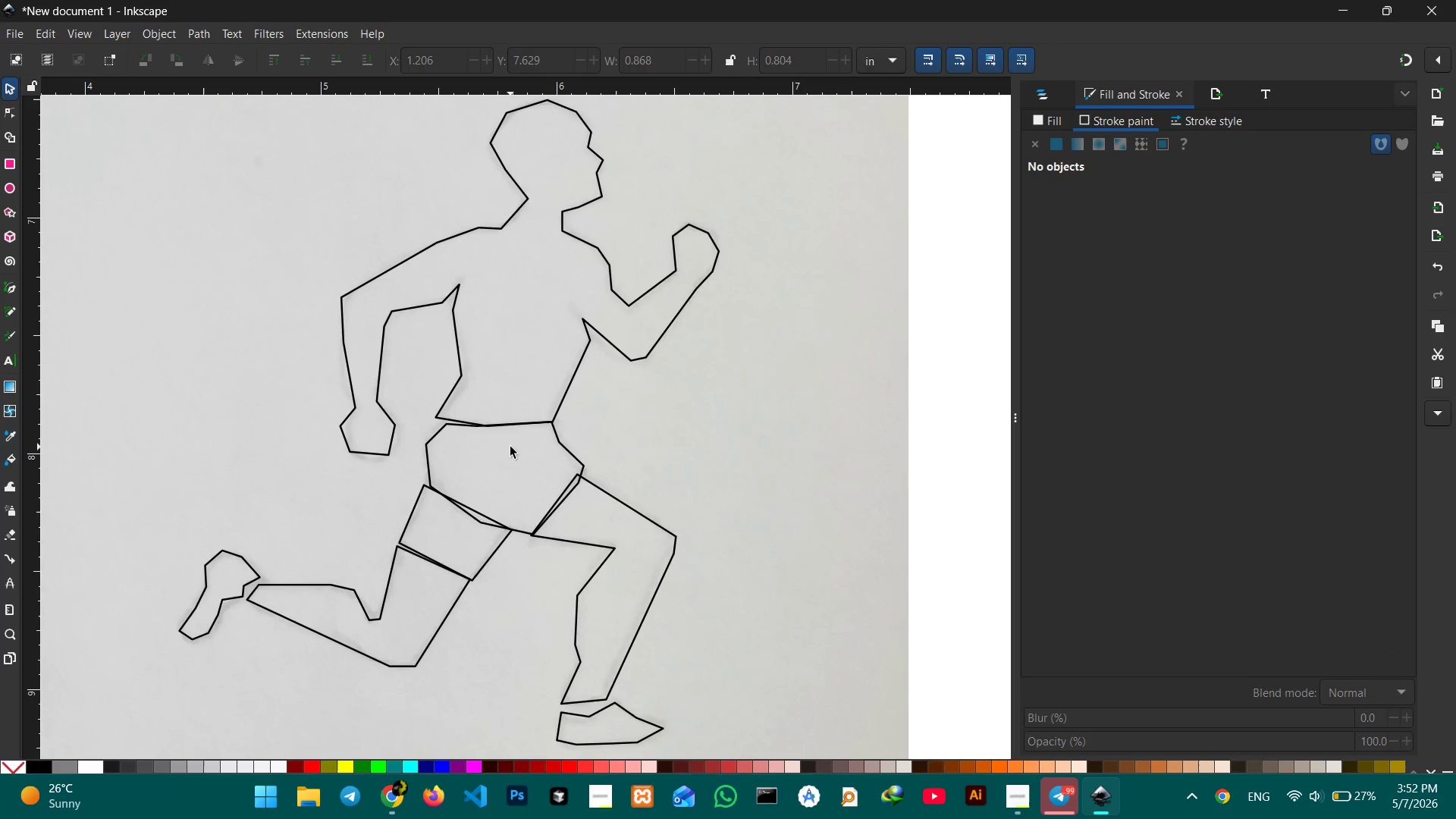 
left_click([566, 234])
 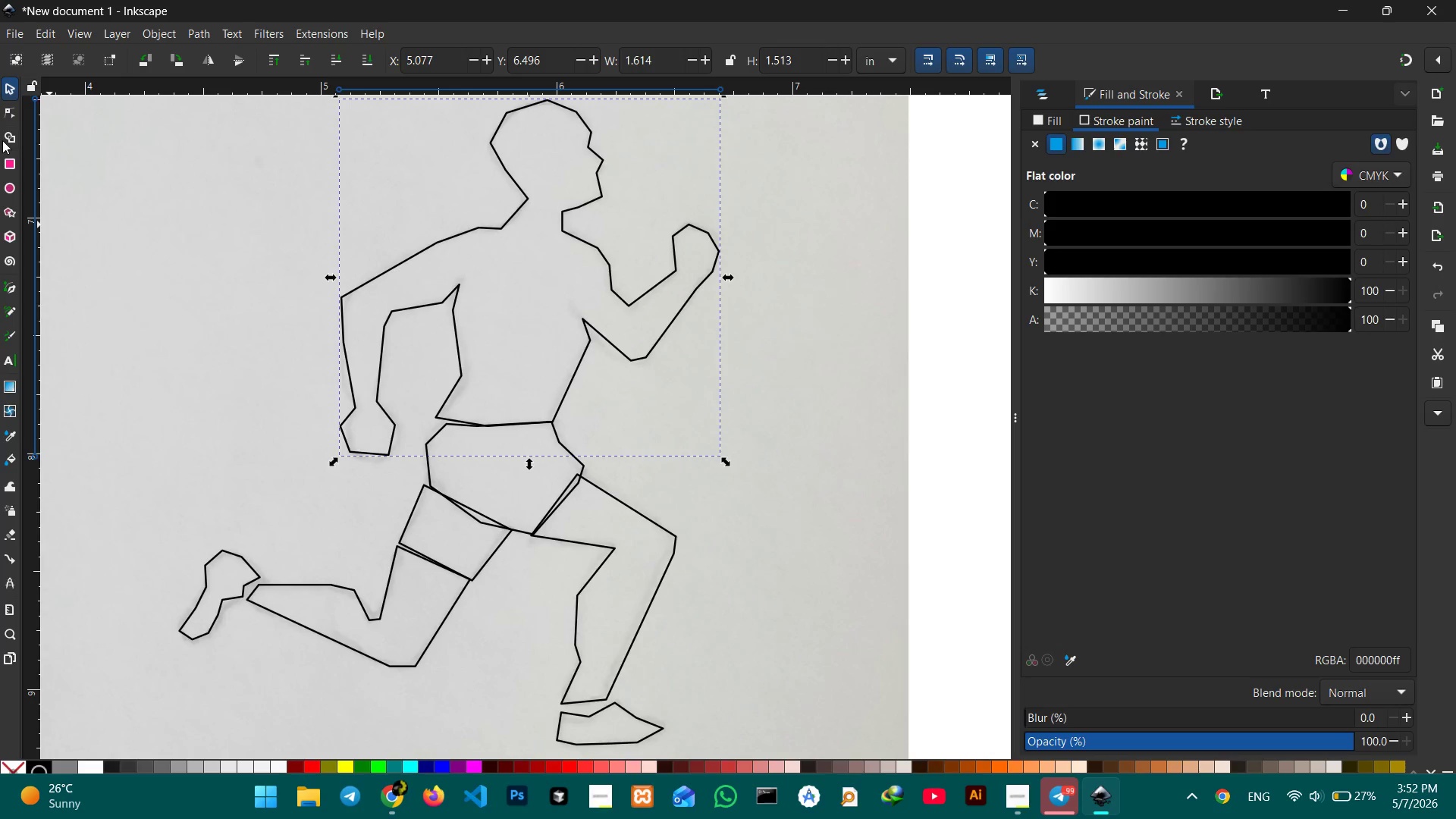 
left_click([1, 105])
 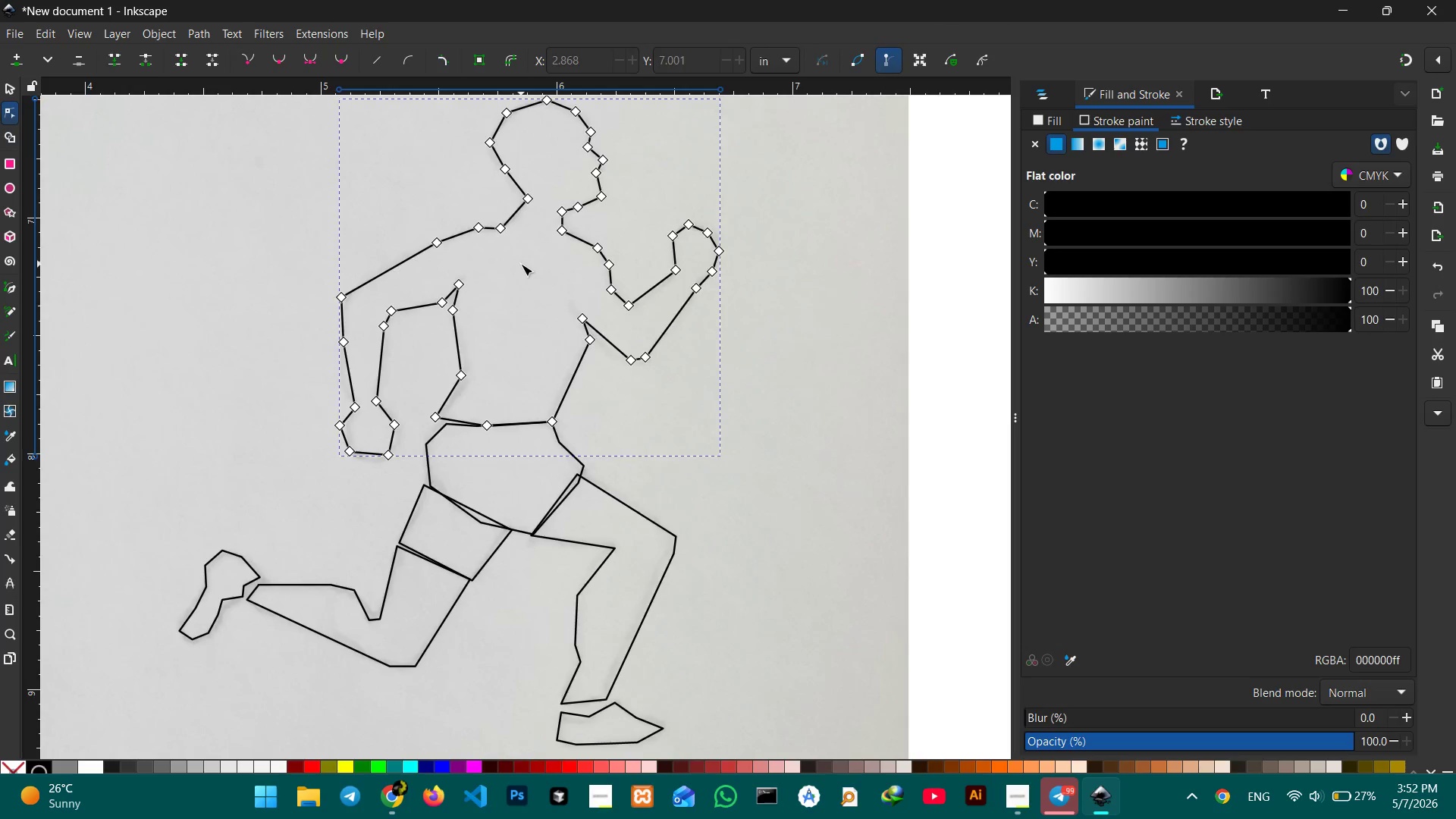 
scroll: coordinate [521, 264], scroll_direction: up, amount: 2.0
 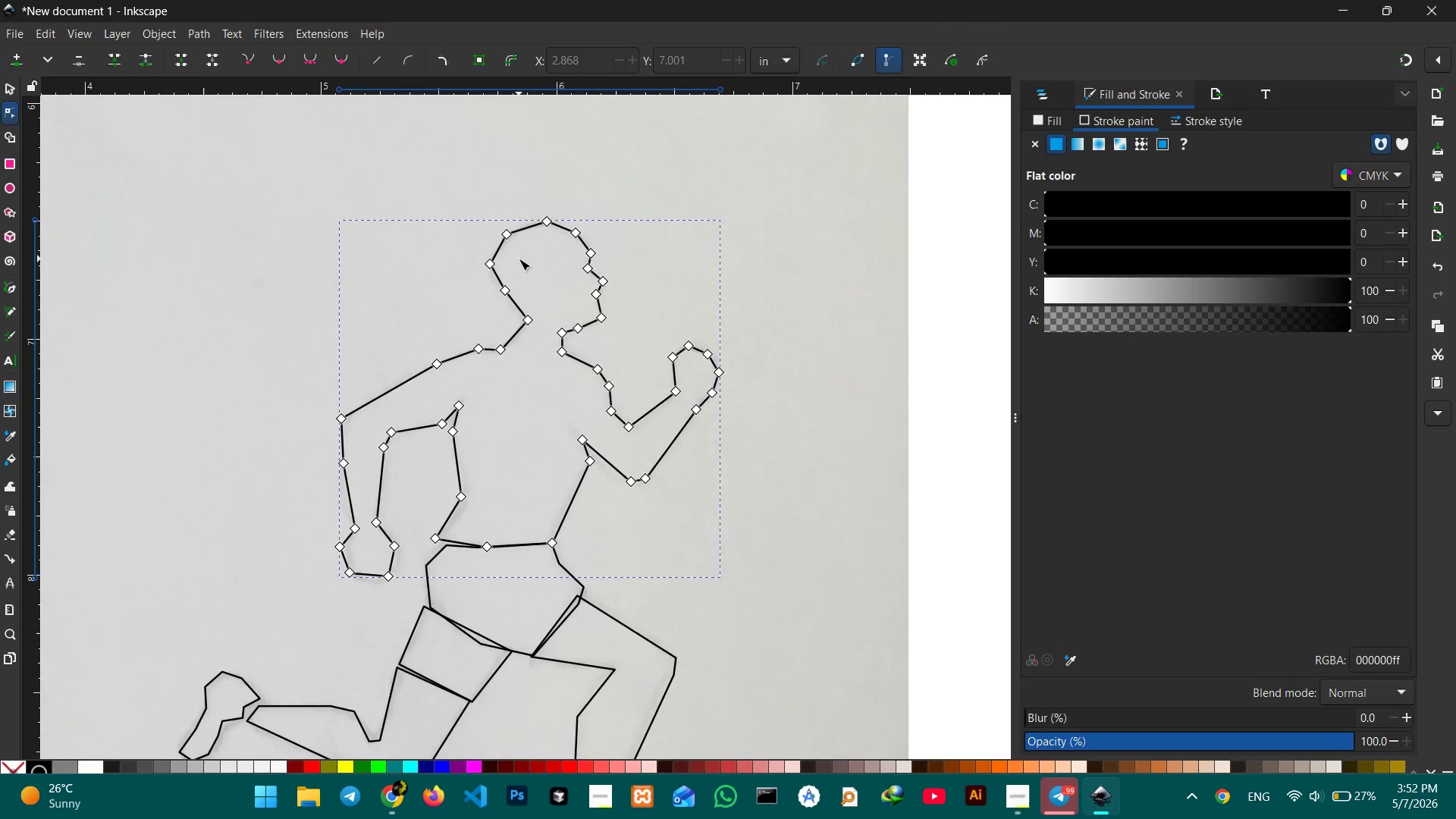 
hold_key(key=ControlLeft, duration=0.61)
scroll: coordinate [519, 259], scroll_direction: up, amount: 3.0
 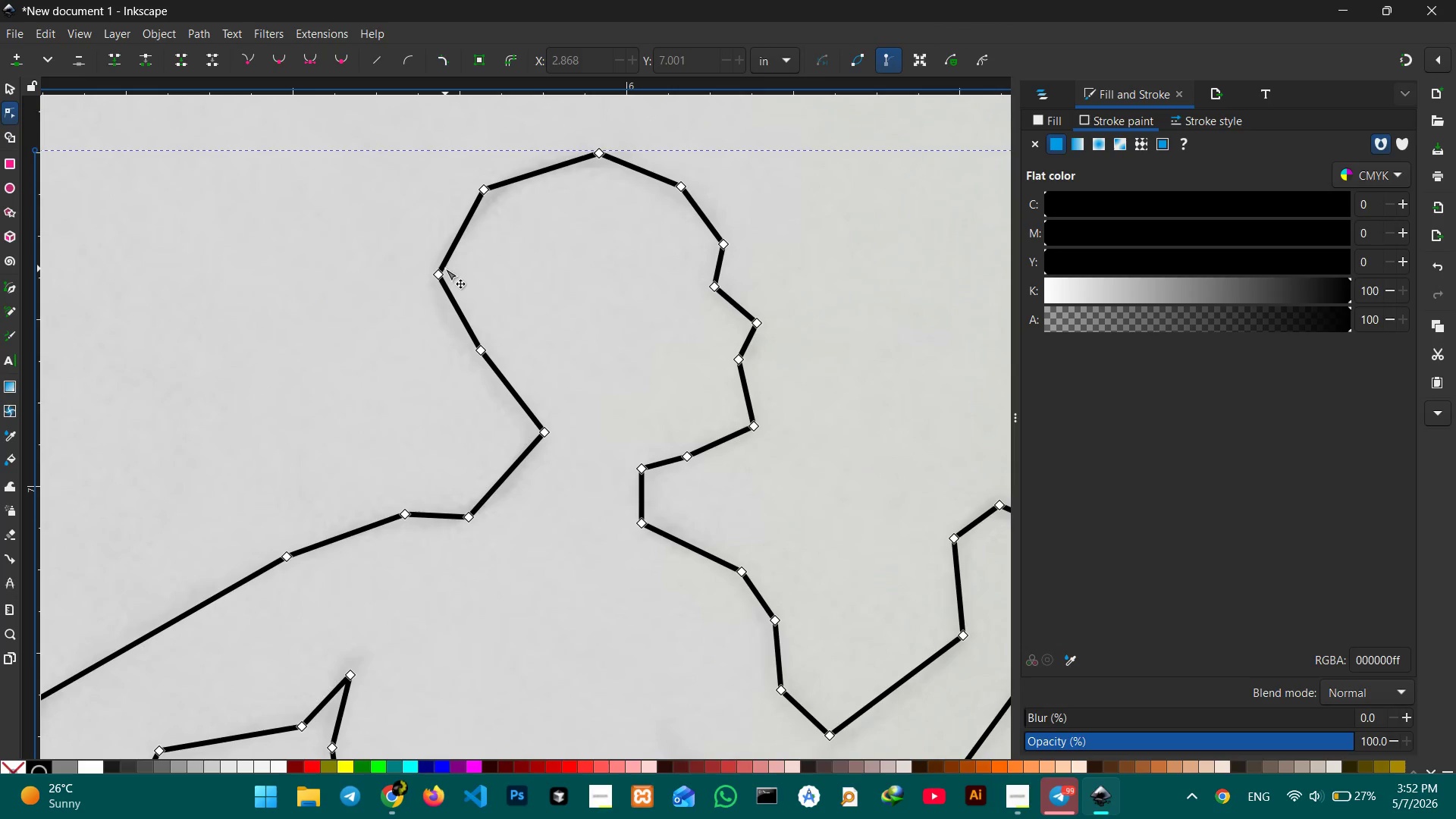 
left_click([439, 272])
 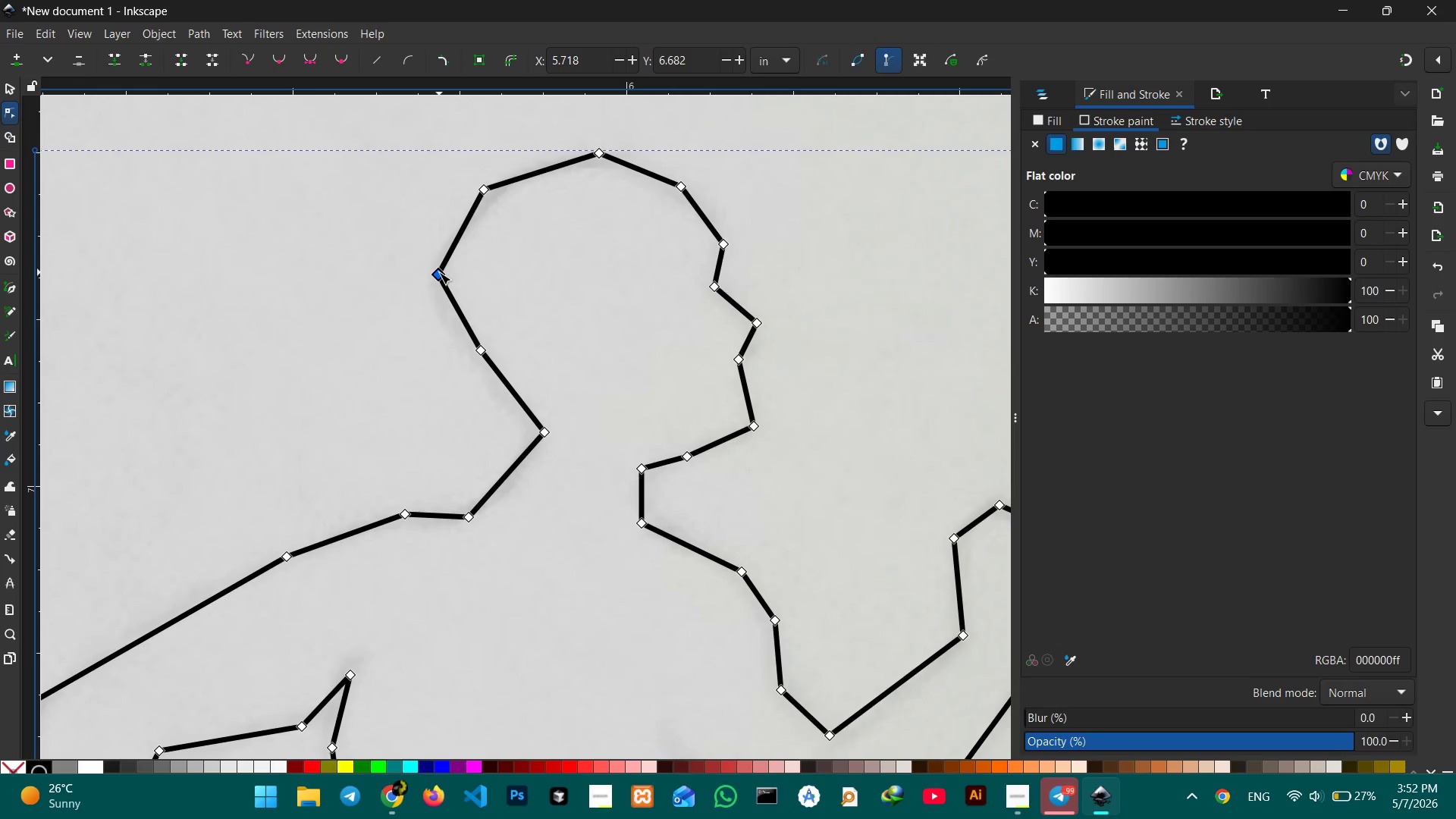 
key(Backspace)
 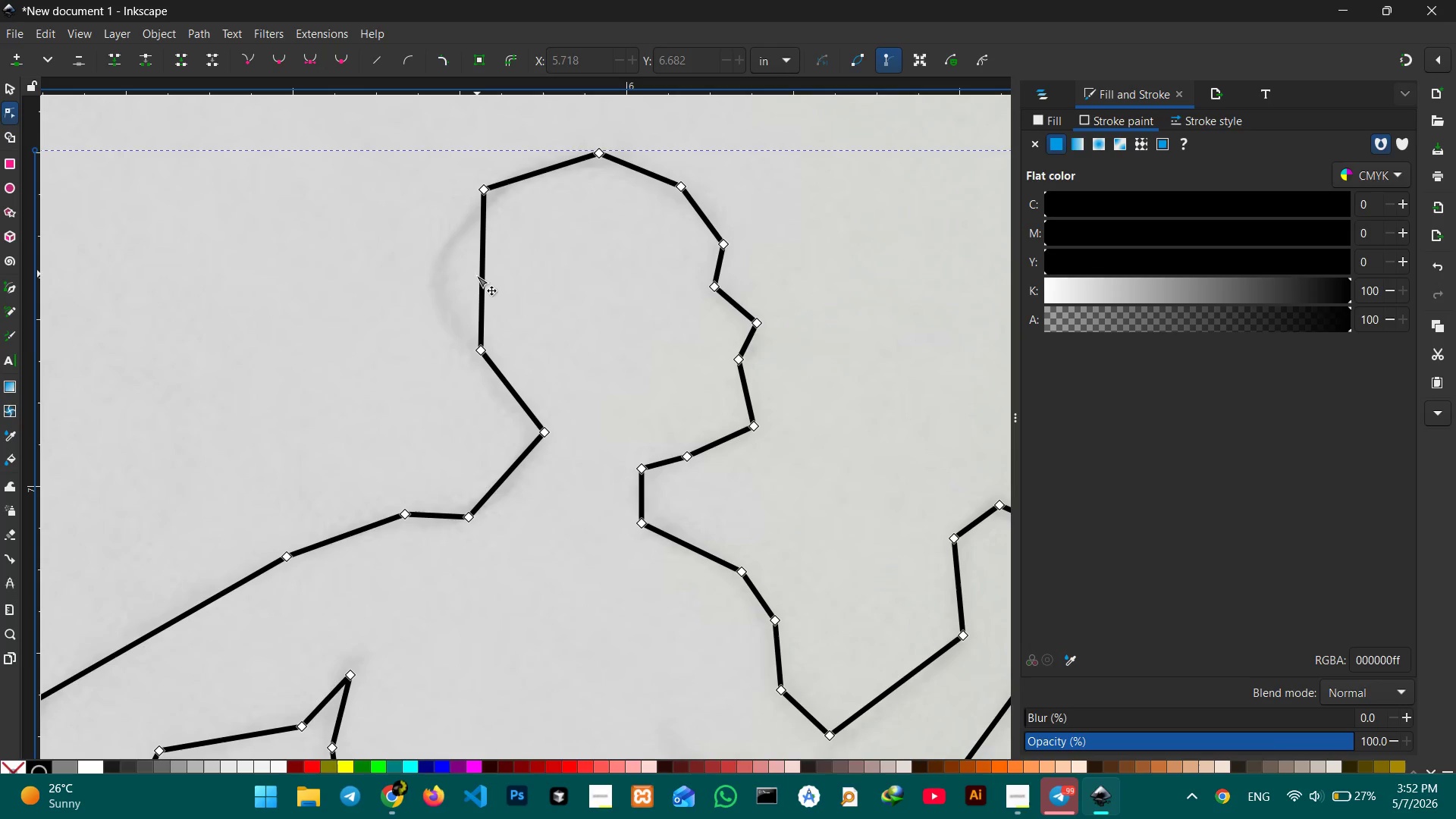 
left_click_drag(start_coordinate=[476, 277], to_coordinate=[447, 275])
 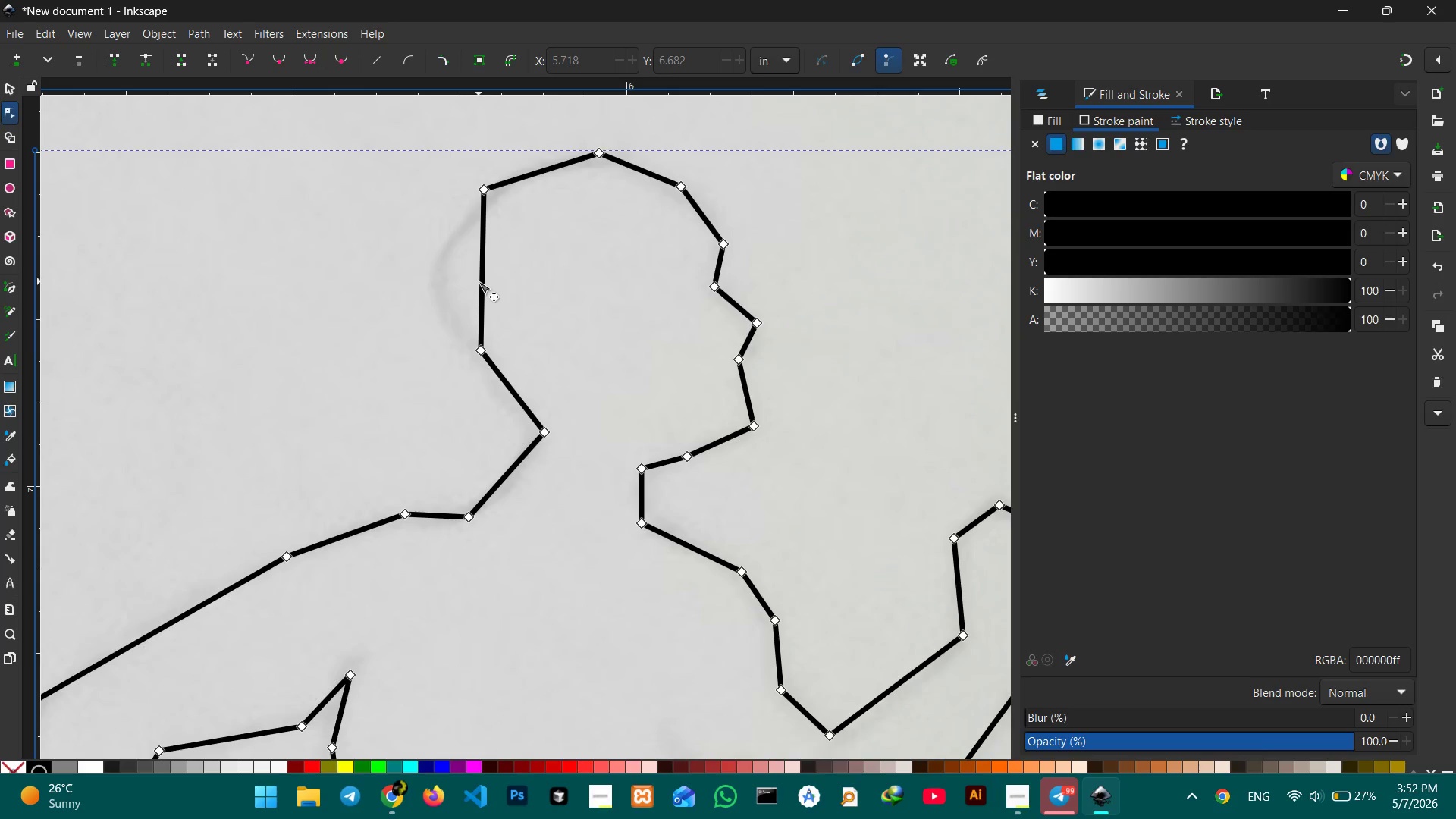 
left_click_drag(start_coordinate=[479, 281], to_coordinate=[438, 278])
 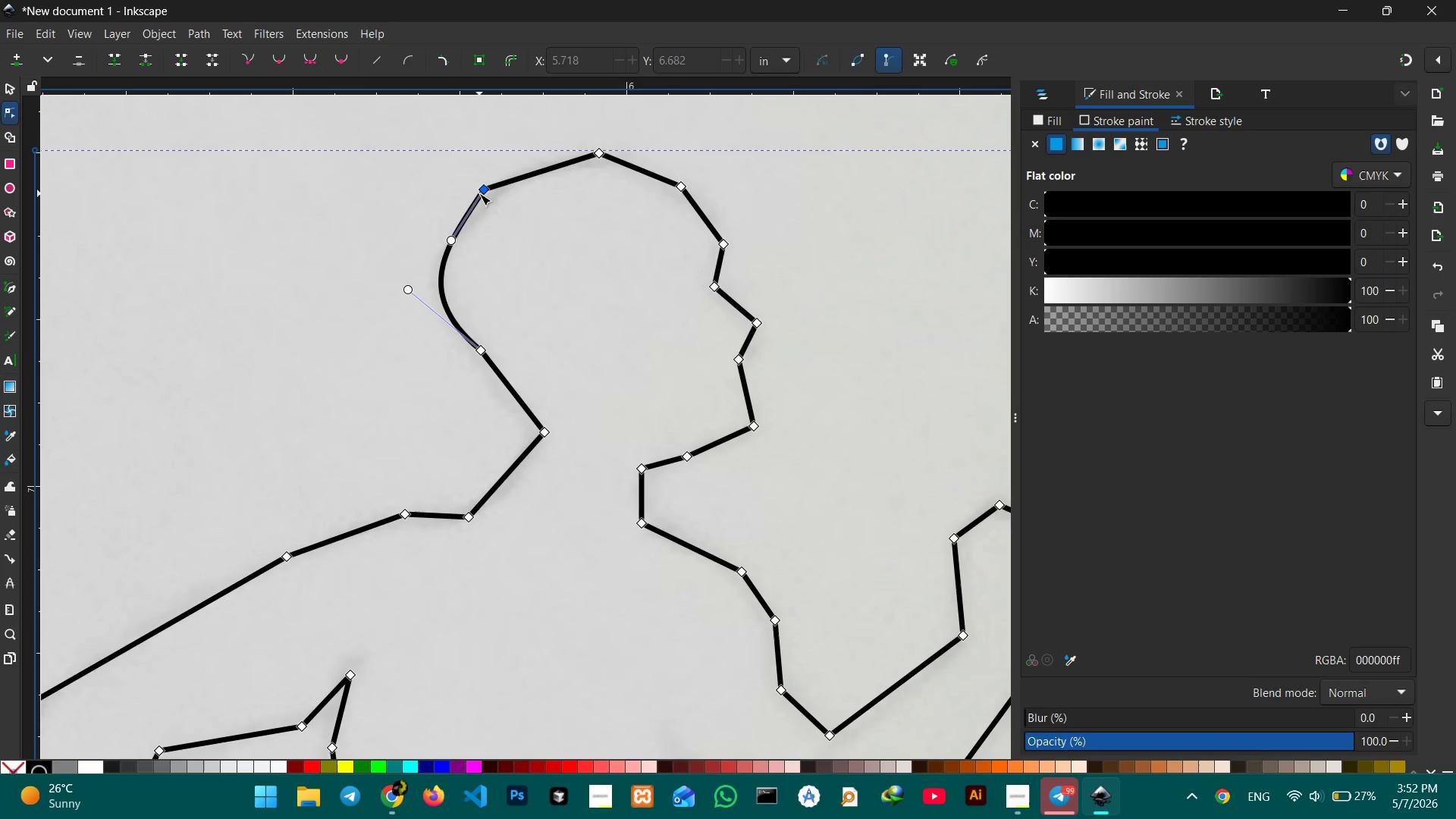 
left_click([479, 193])
 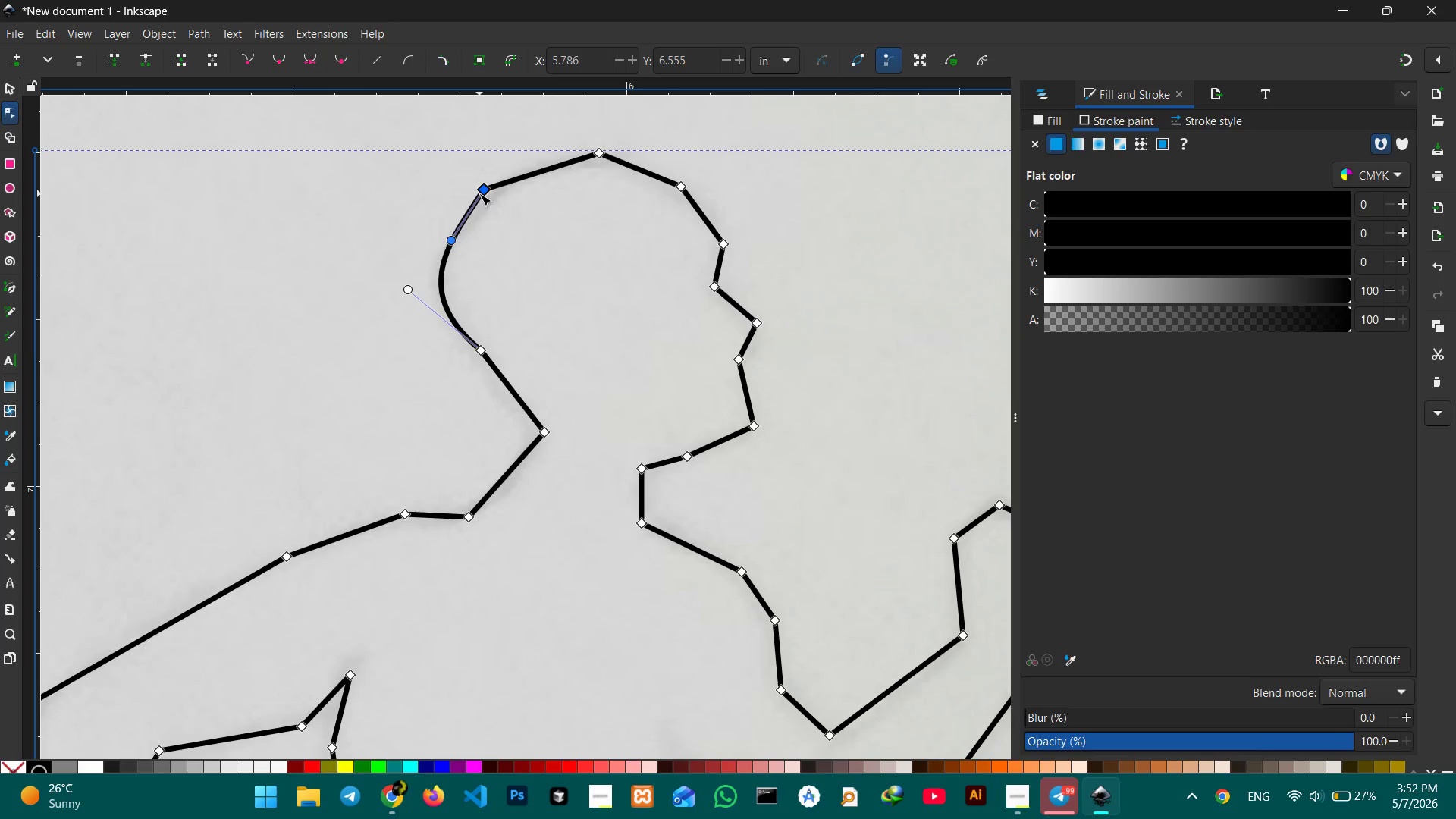 
key(Backspace)
 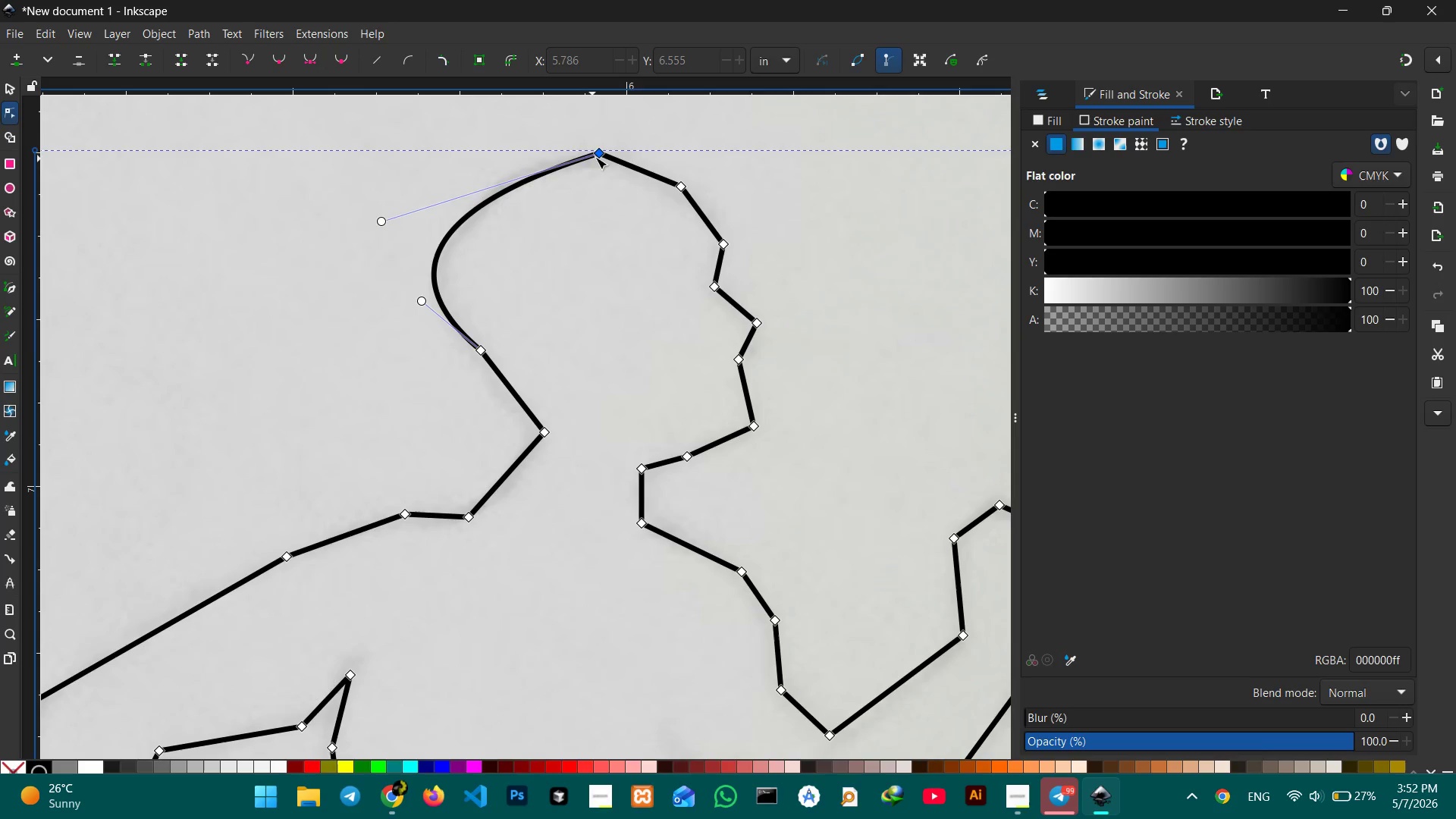 
left_click([598, 155])
 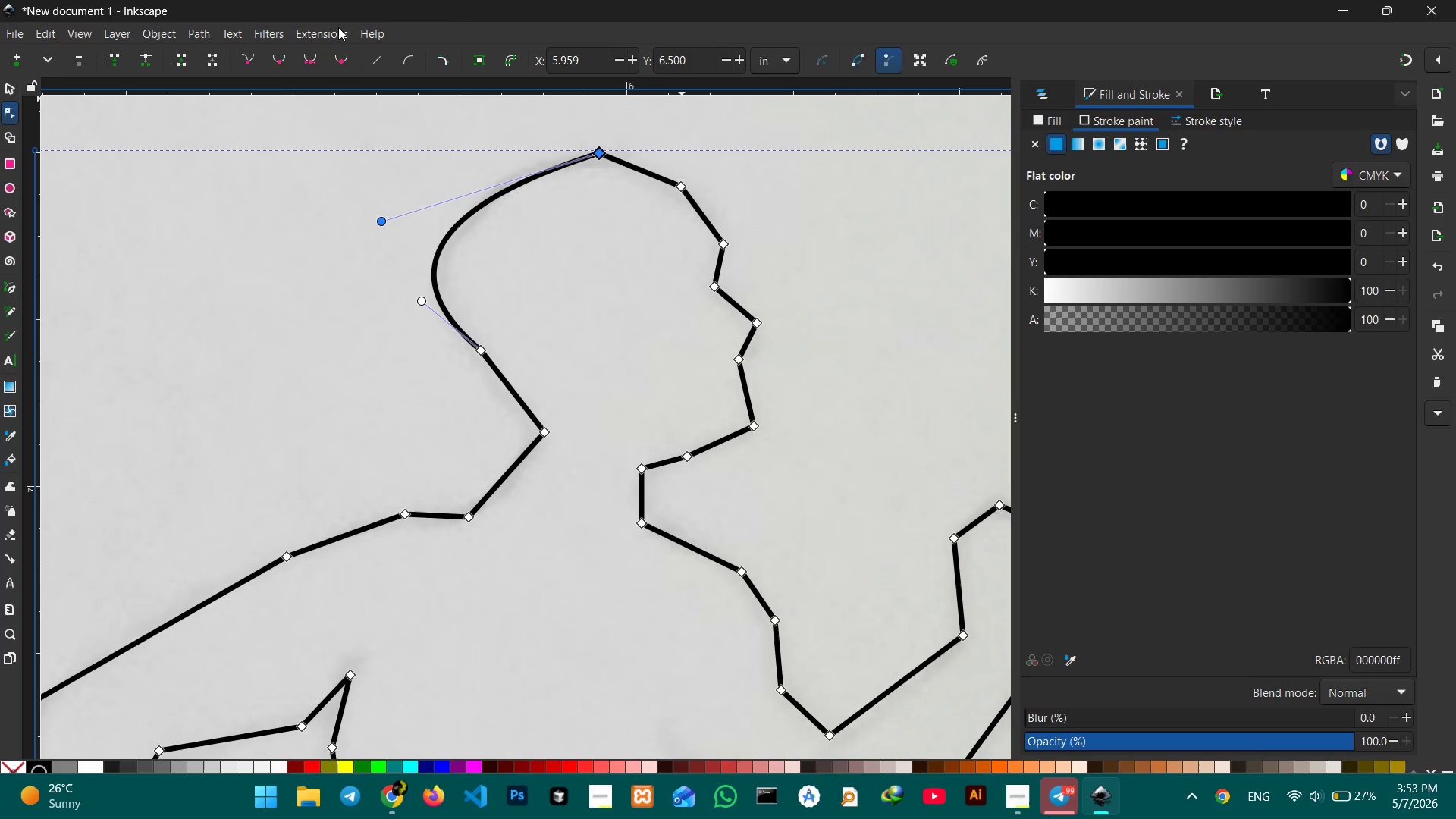 
left_click([316, 59])
 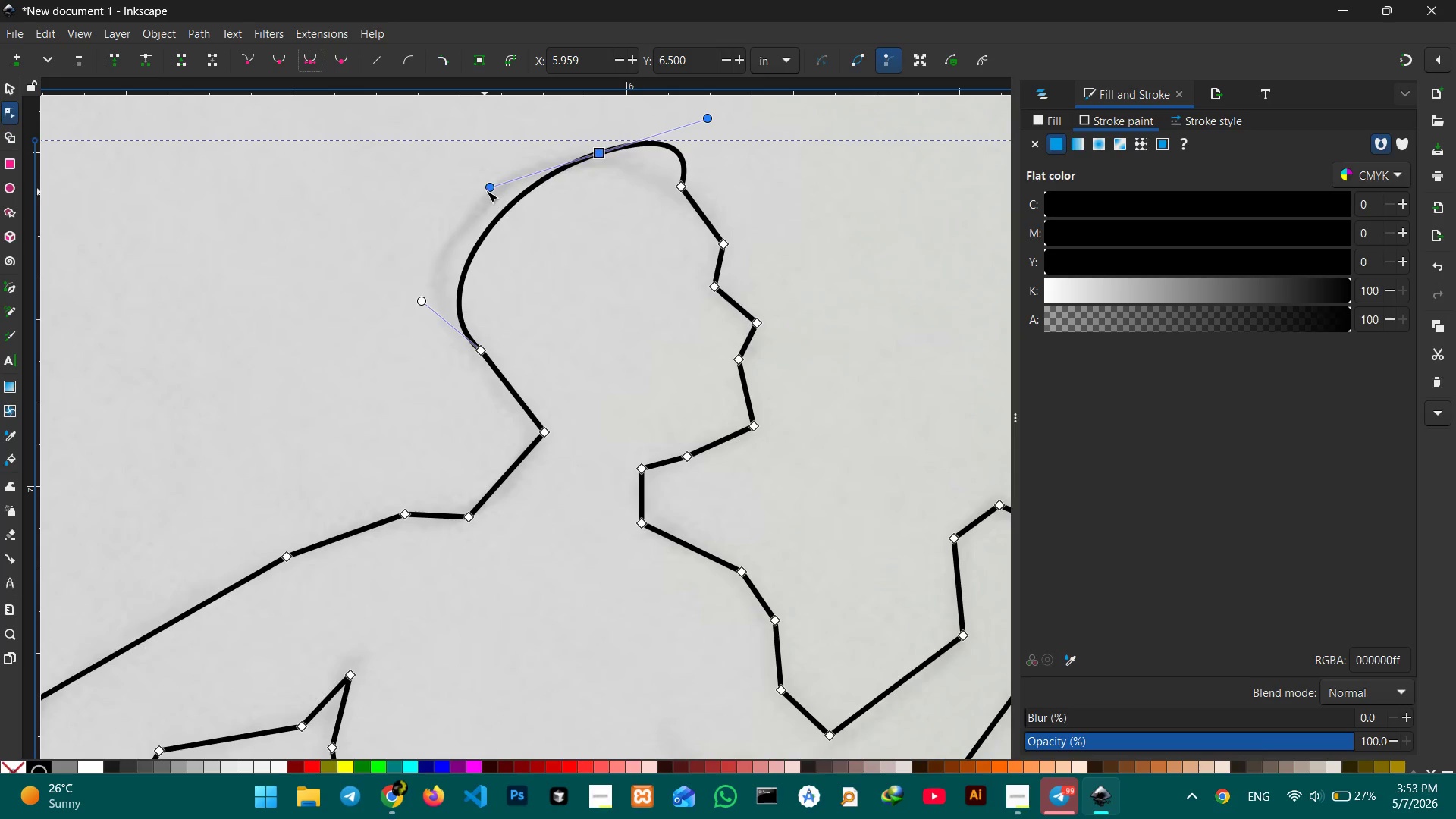 
left_click_drag(start_coordinate=[487, 188], to_coordinate=[456, 191])
 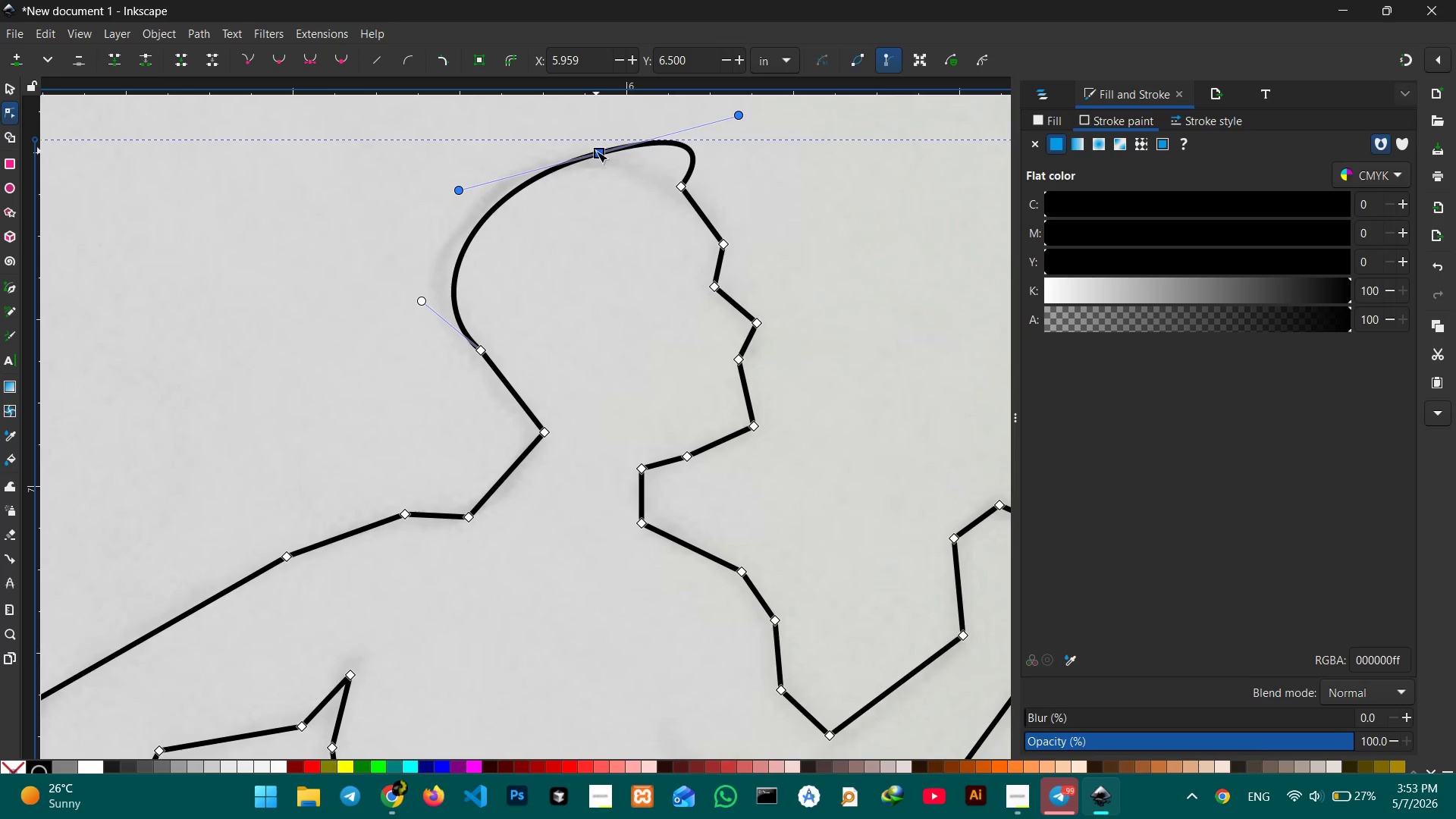 
left_click_drag(start_coordinate=[596, 151], to_coordinate=[537, 158])
 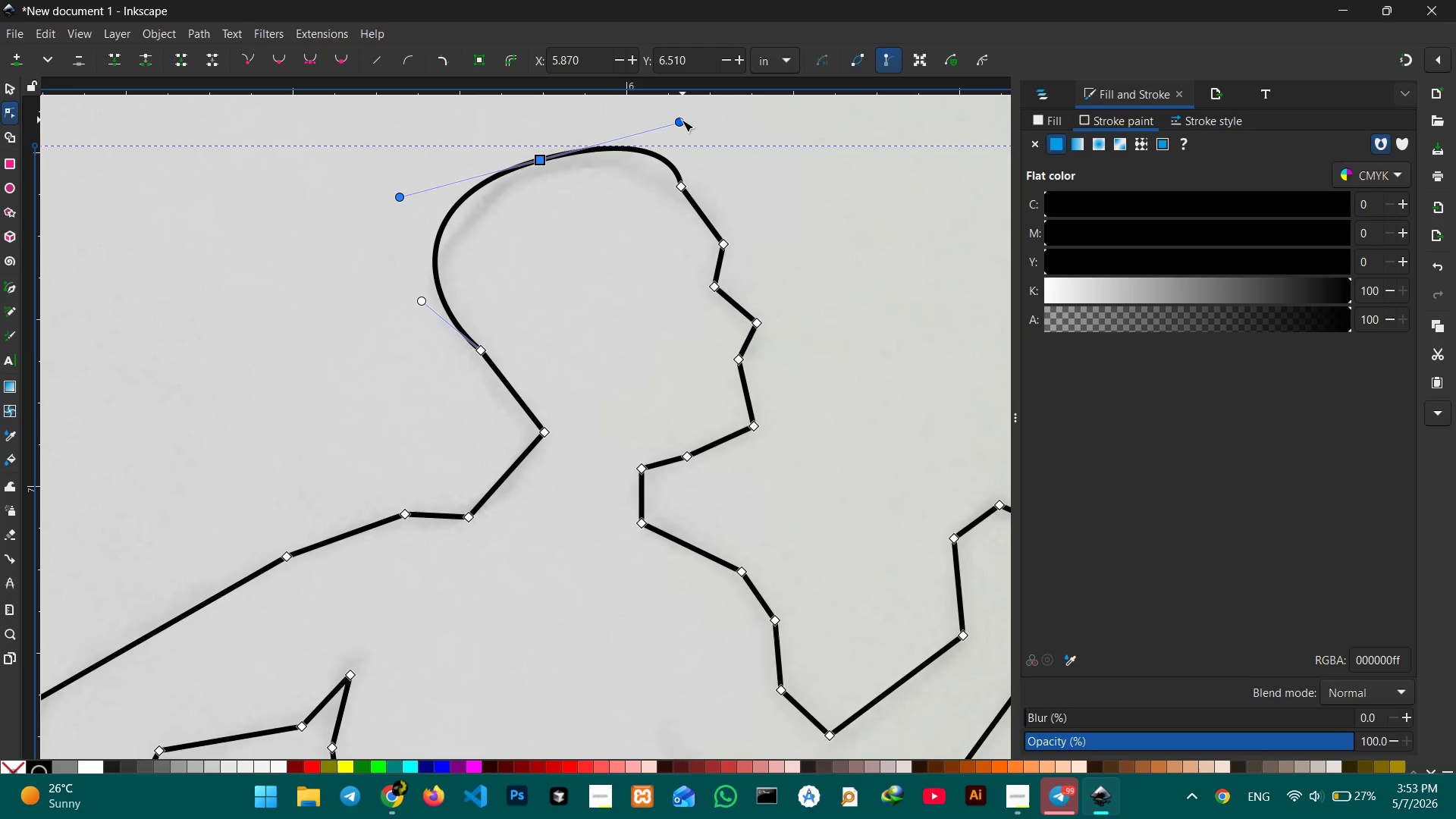 
left_click_drag(start_coordinate=[682, 120], to_coordinate=[642, 121])
 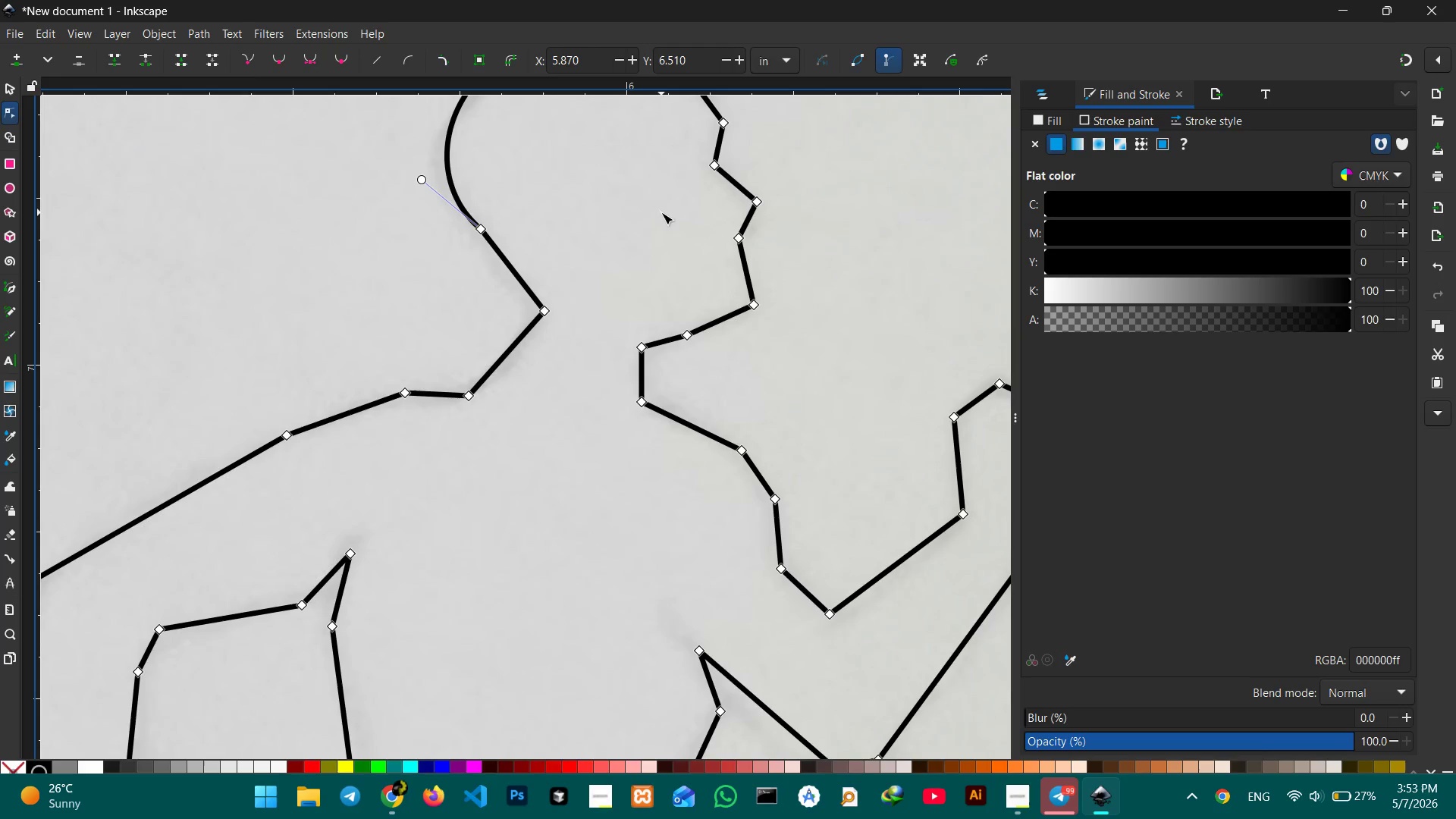 
scroll: coordinate [661, 212], scroll_direction: down, amount: 1.0
 